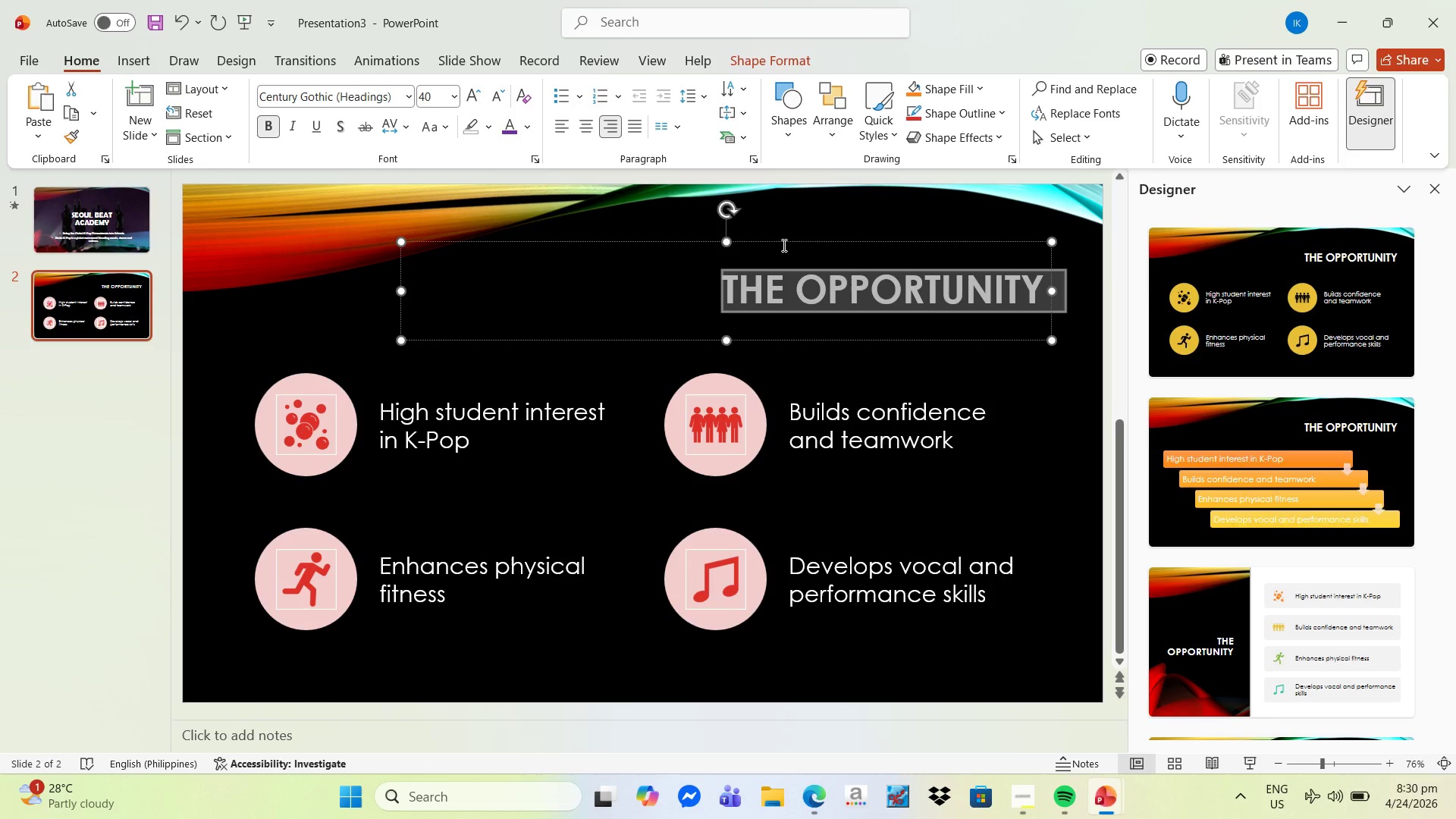 
left_click([1261, 455])
 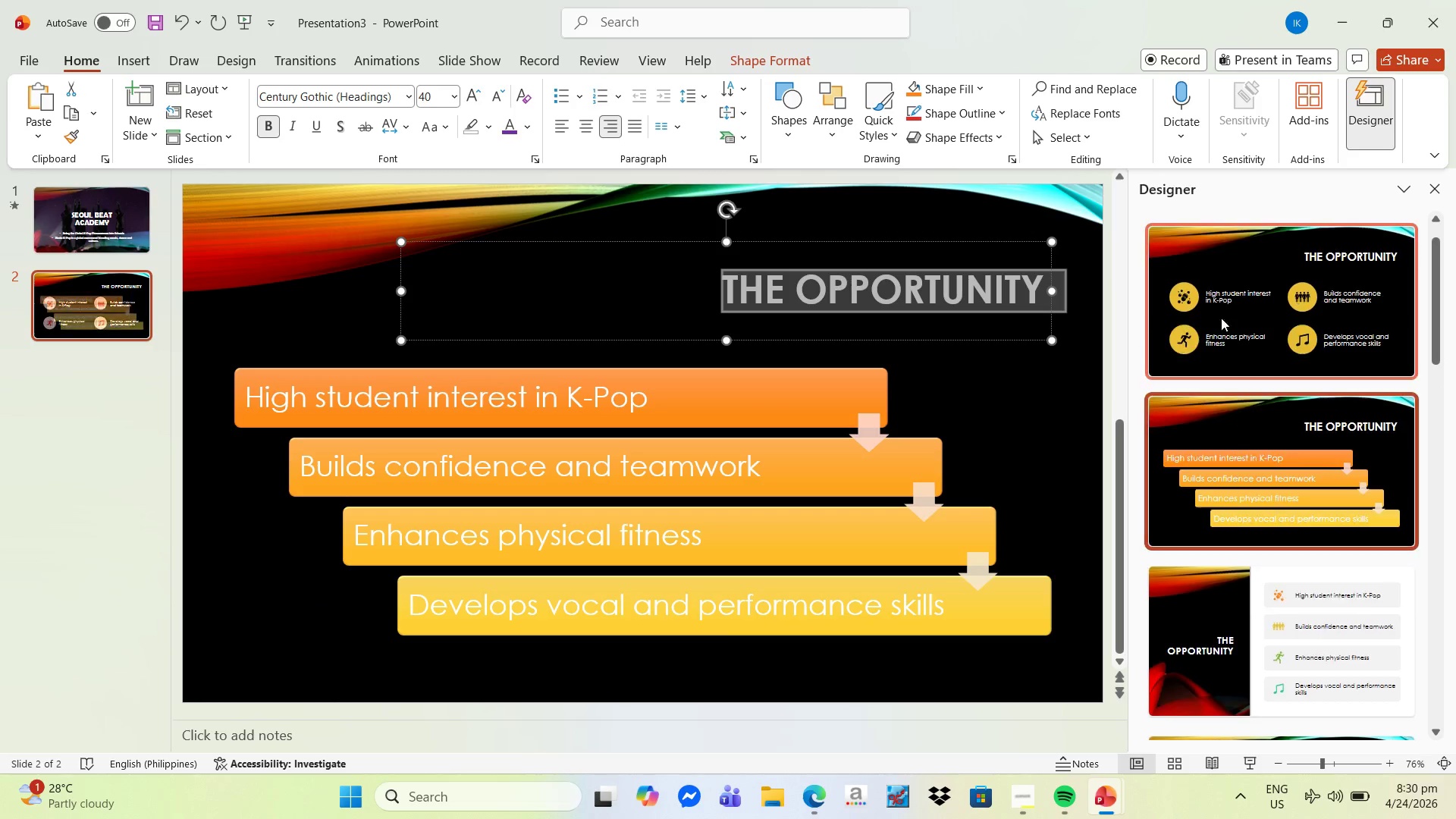 
scroll: coordinate [1228, 435], scroll_direction: none, amount: 0.0
 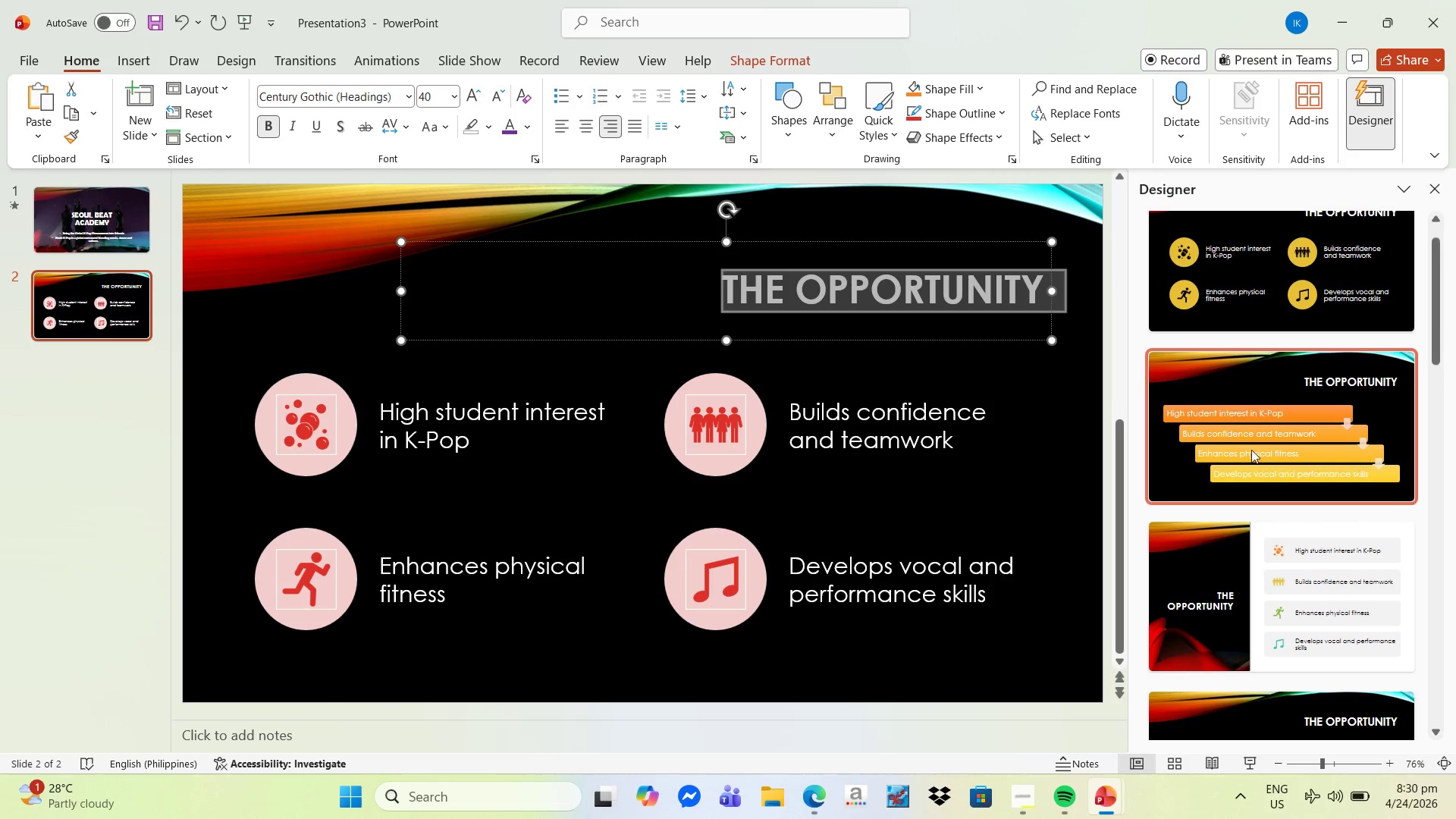 
left_click([1217, 278])
 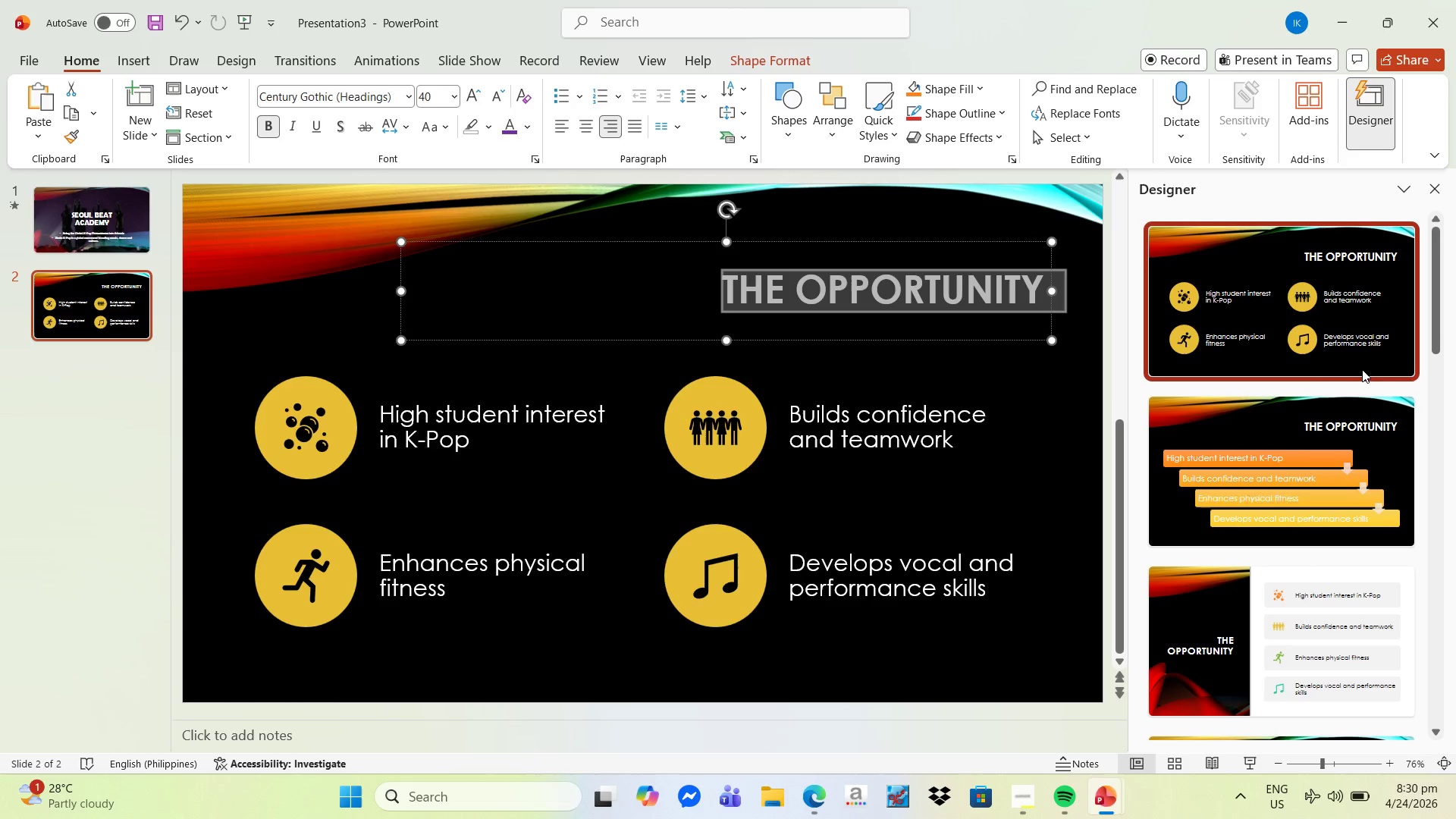 
scroll: coordinate [1318, 441], scroll_direction: down, amount: 11.0
 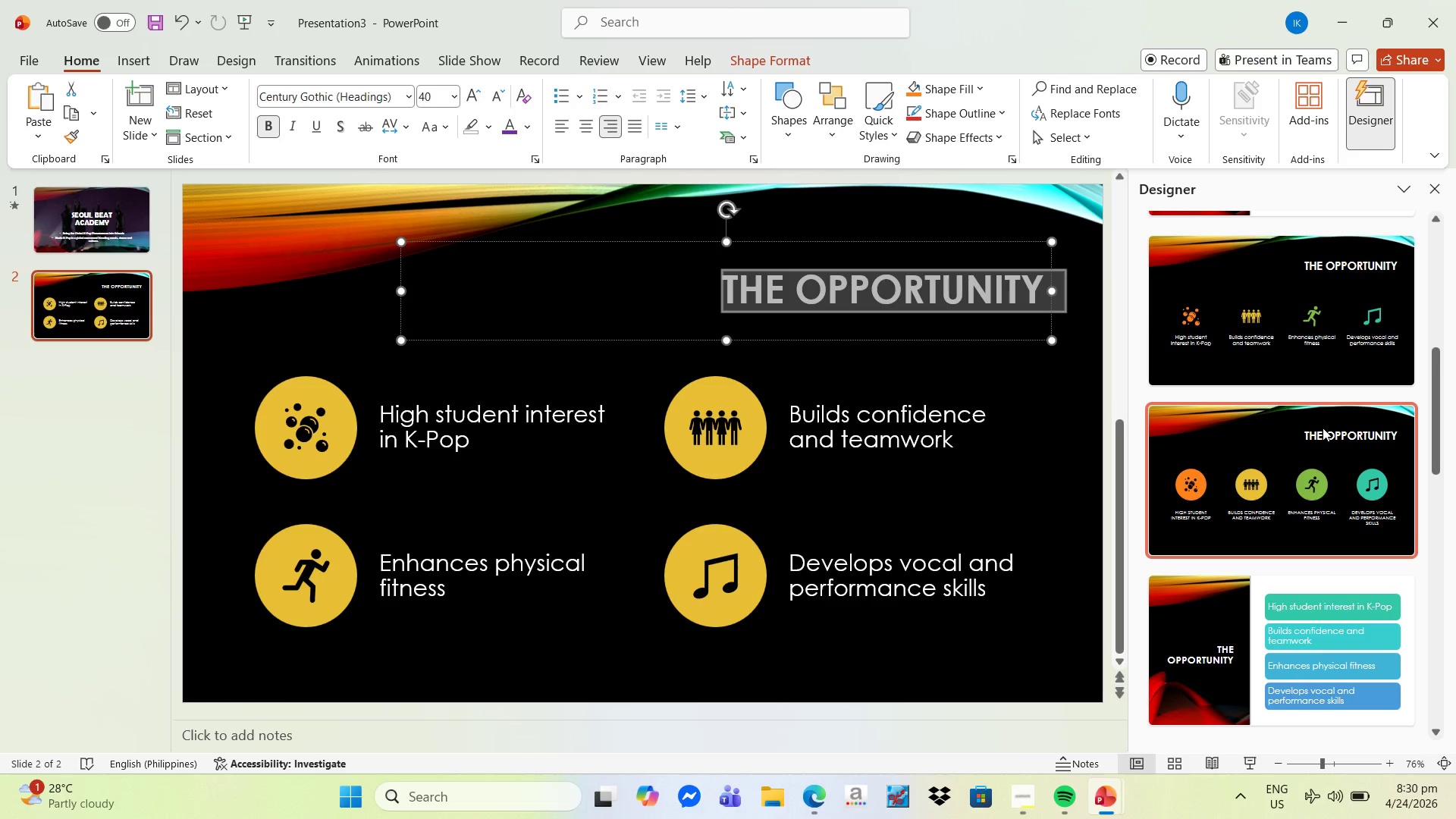 
left_click([1323, 472])
 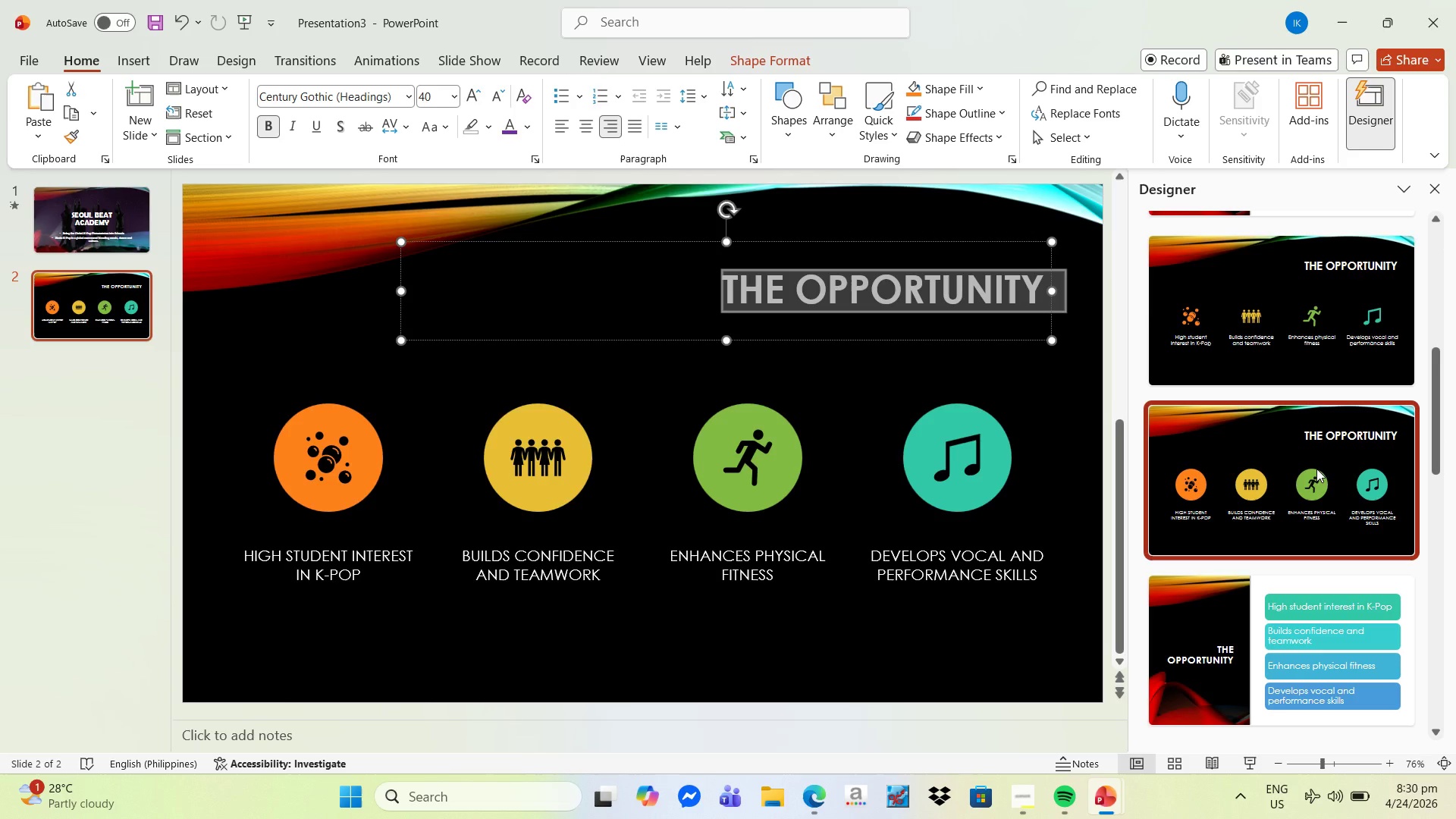 
key(Control+Z)
 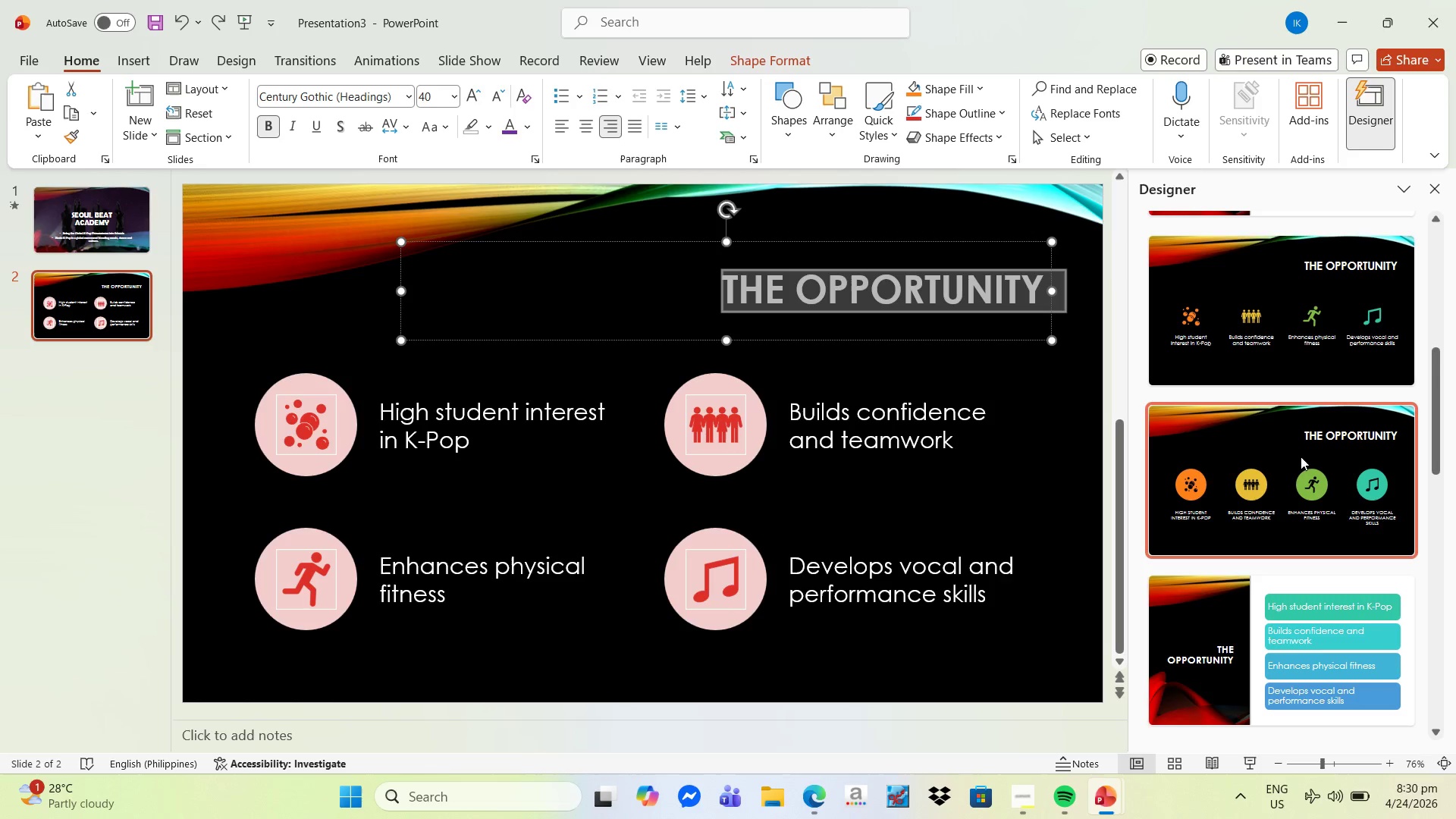 
scroll: coordinate [1317, 452], scroll_direction: down, amount: 14.0
 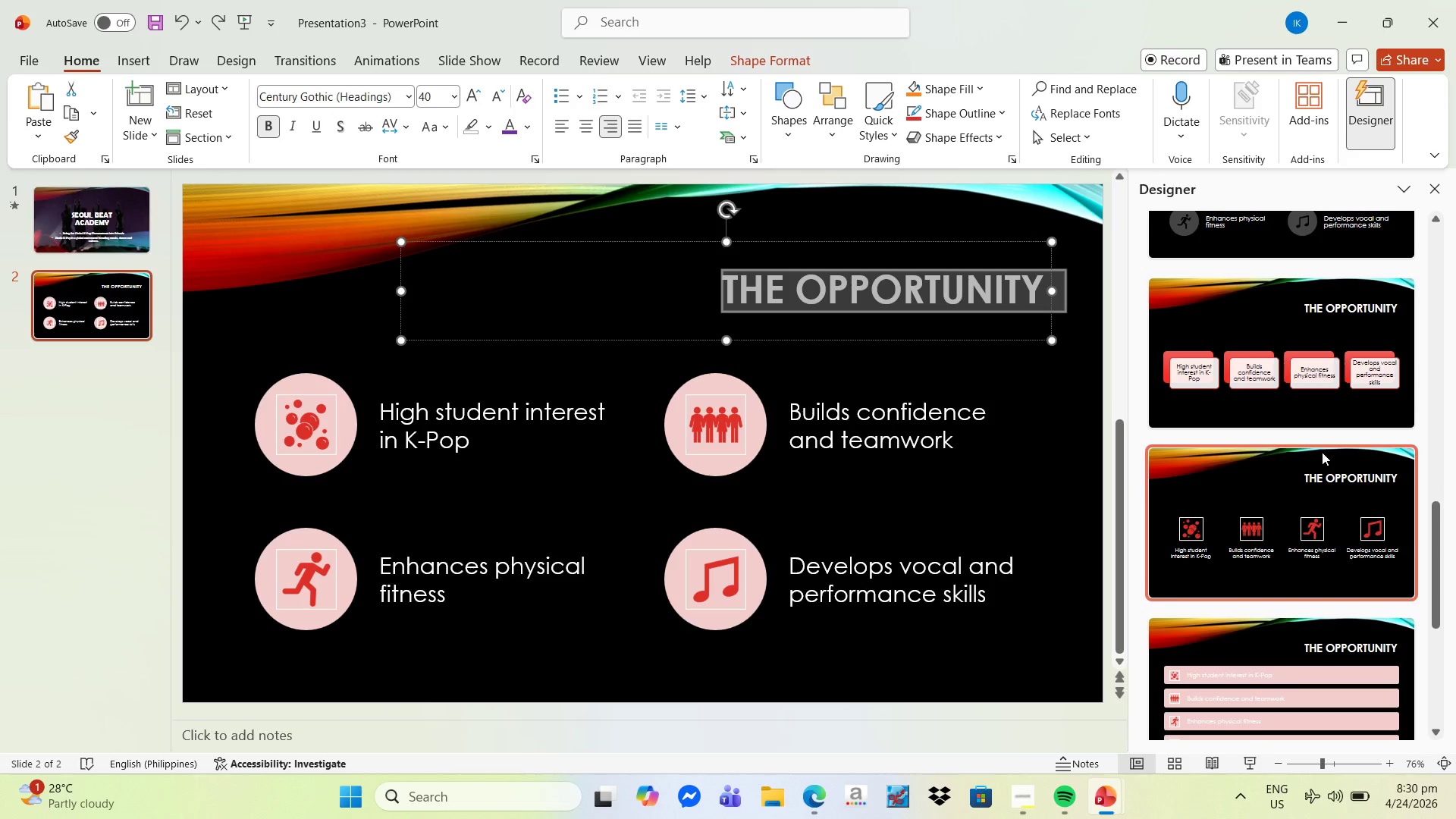 
left_click([1287, 337])
 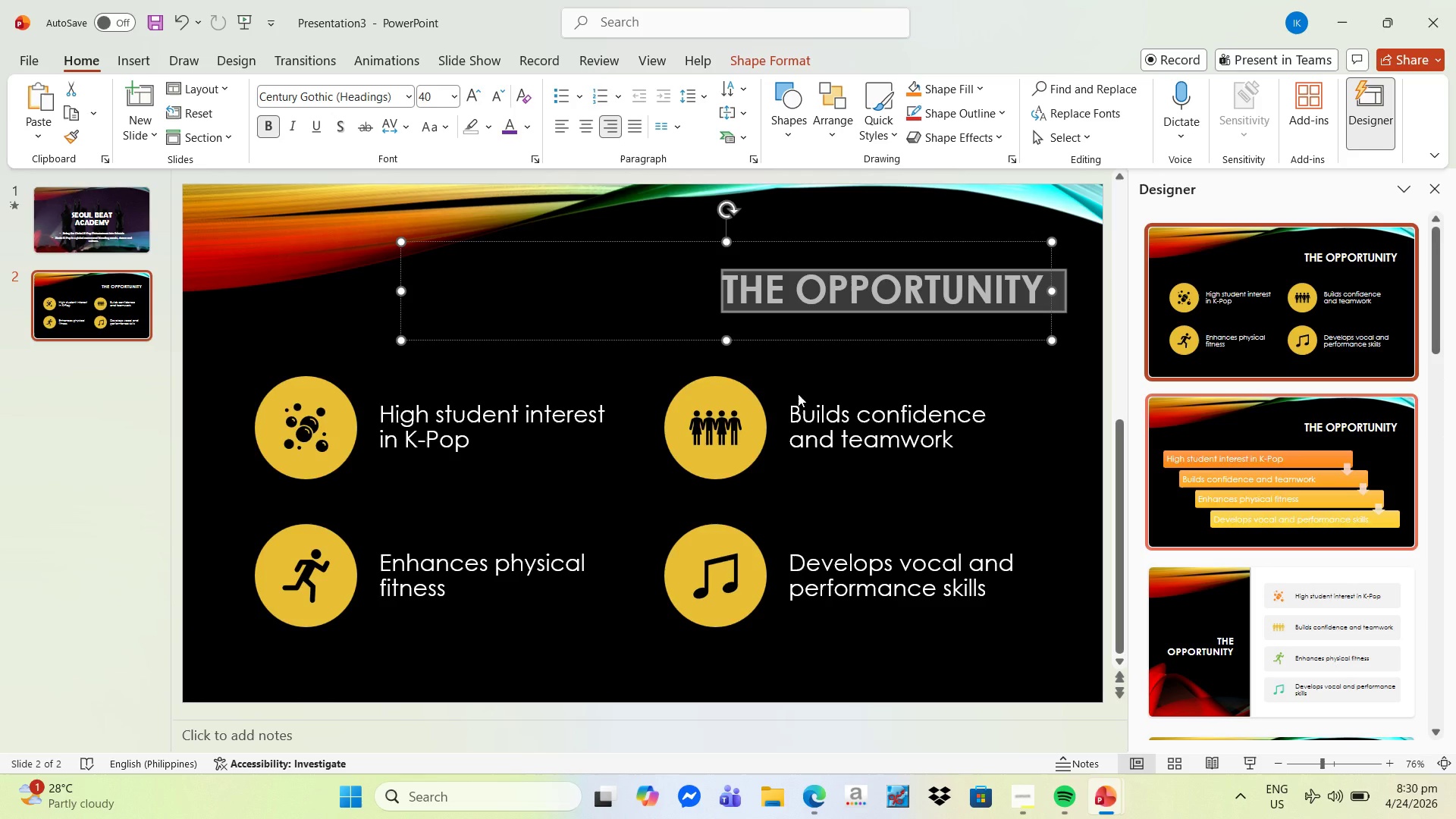 
scroll: coordinate [1318, 430], scroll_direction: up, amount: 28.0
 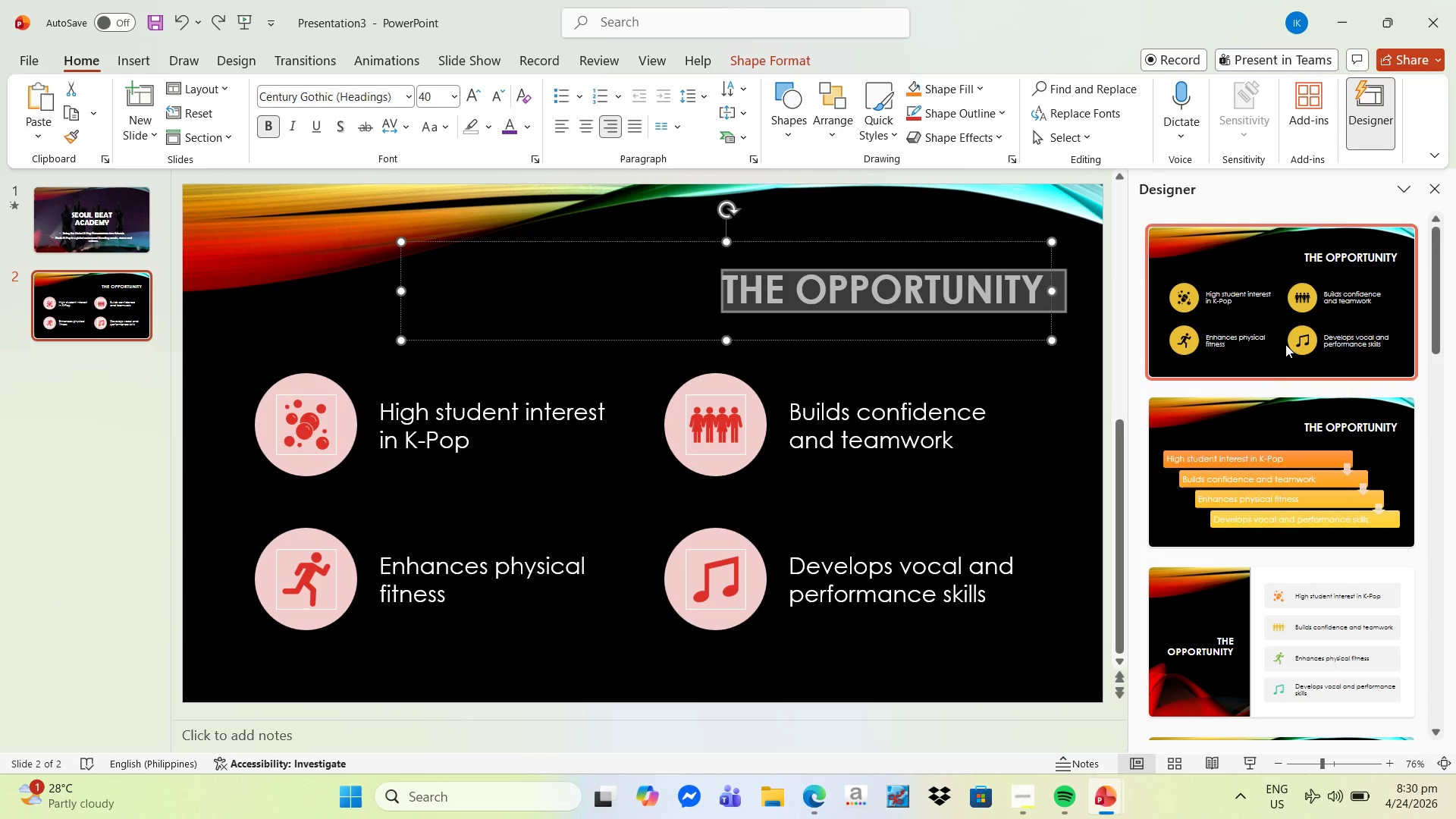 
wait(15.67)
 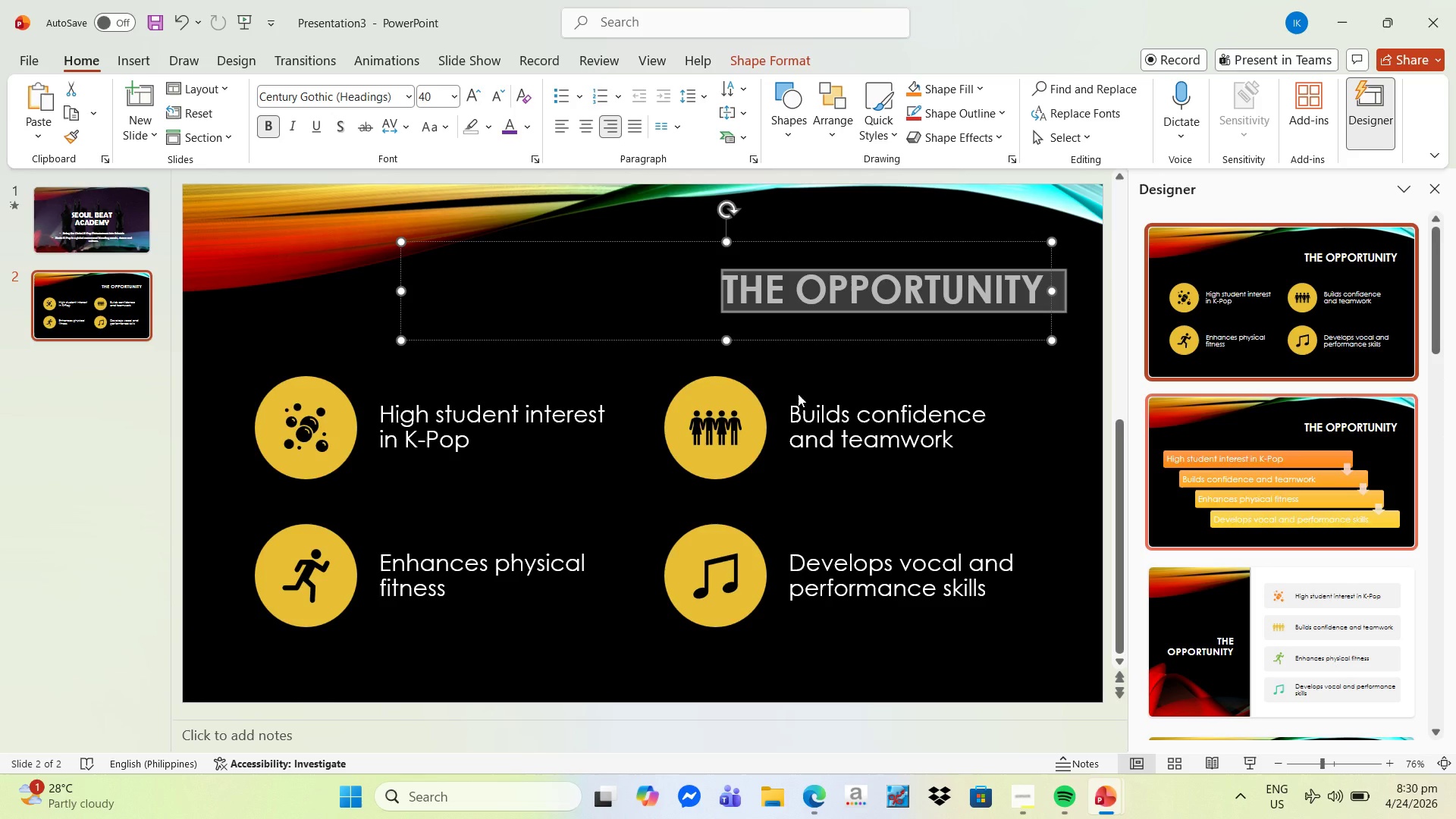 
left_click([582, 121])
 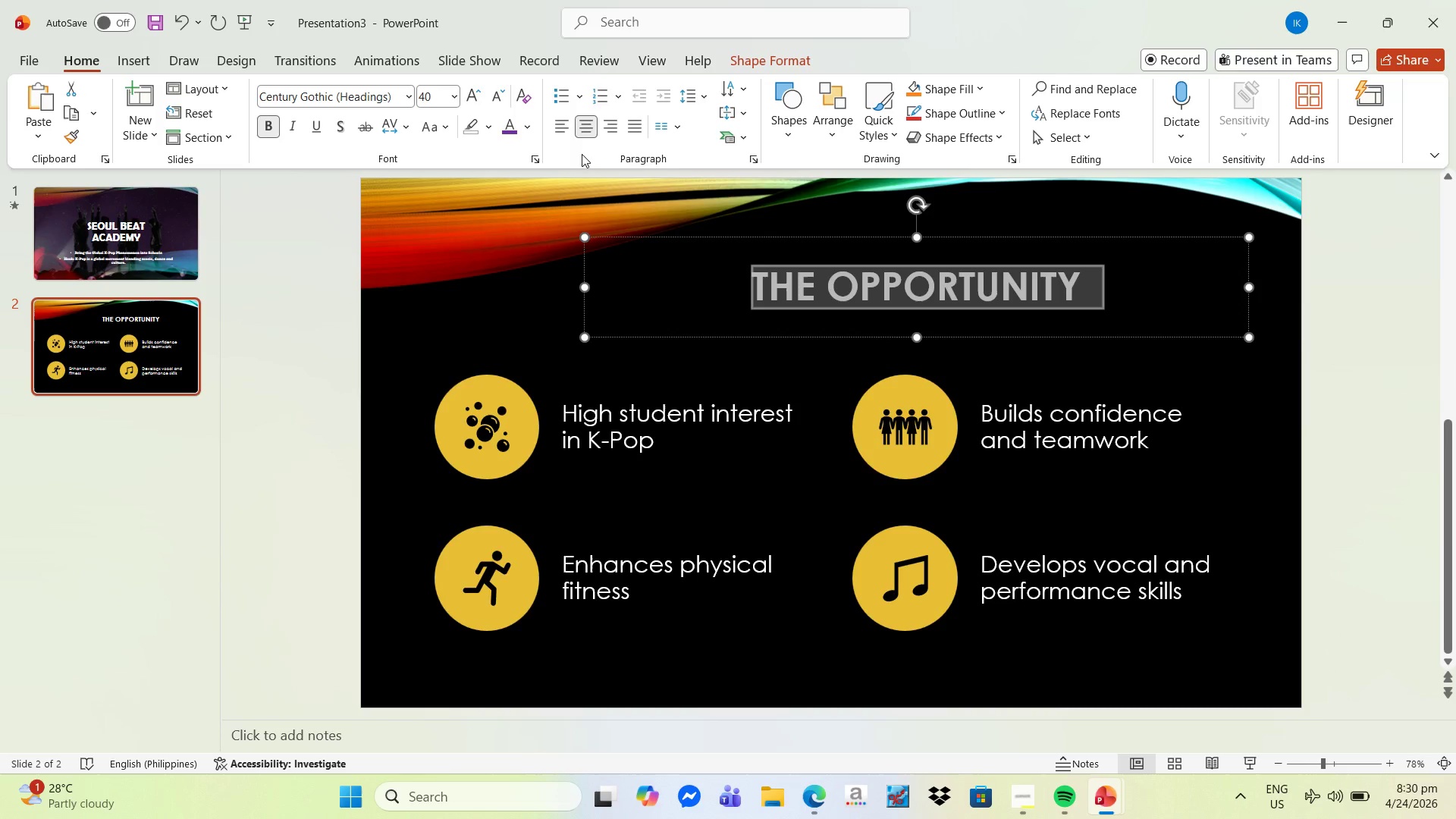 
left_click([561, 124])
 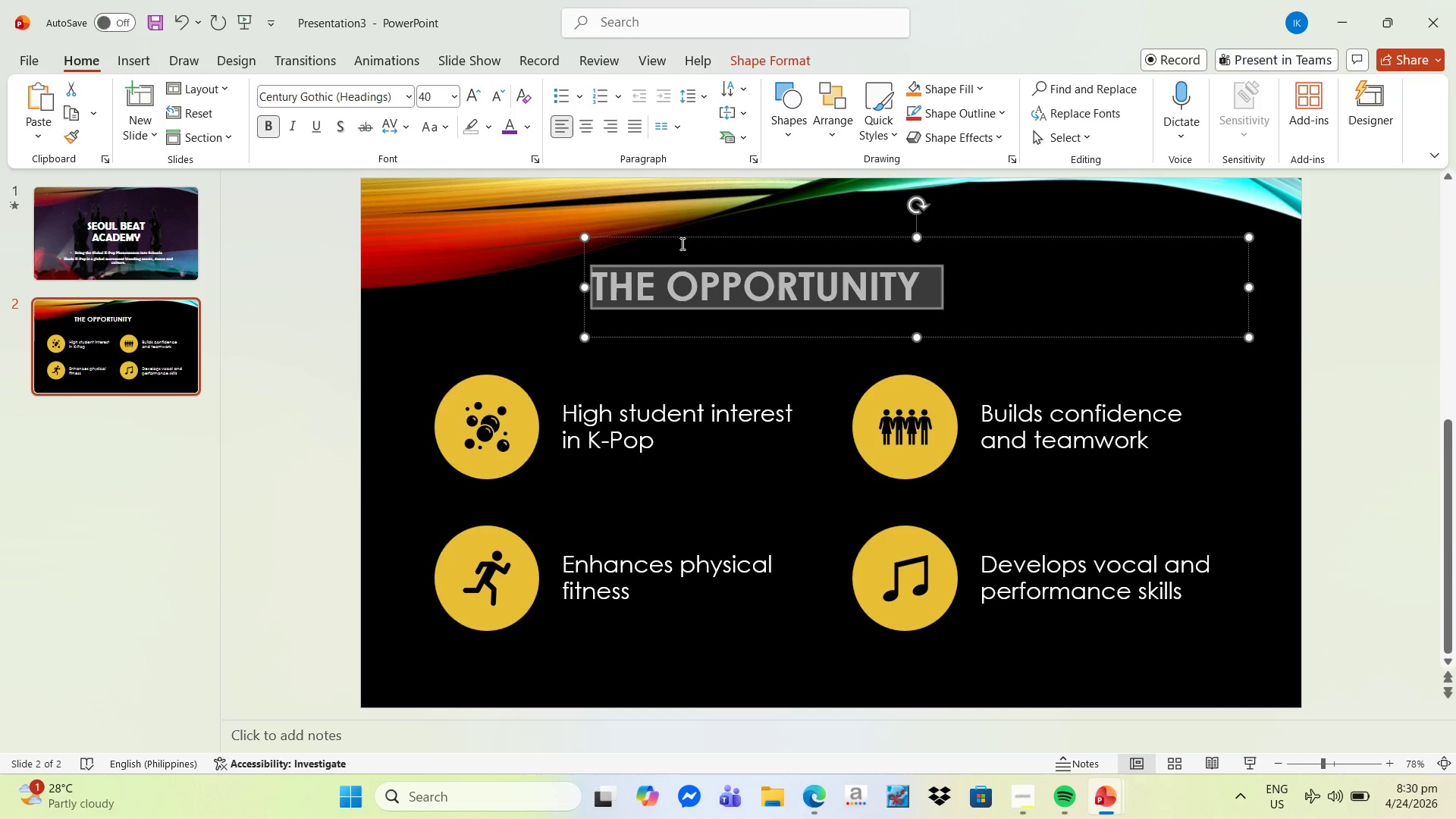 
left_click_drag(start_coordinate=[693, 233], to_coordinate=[699, 264])
 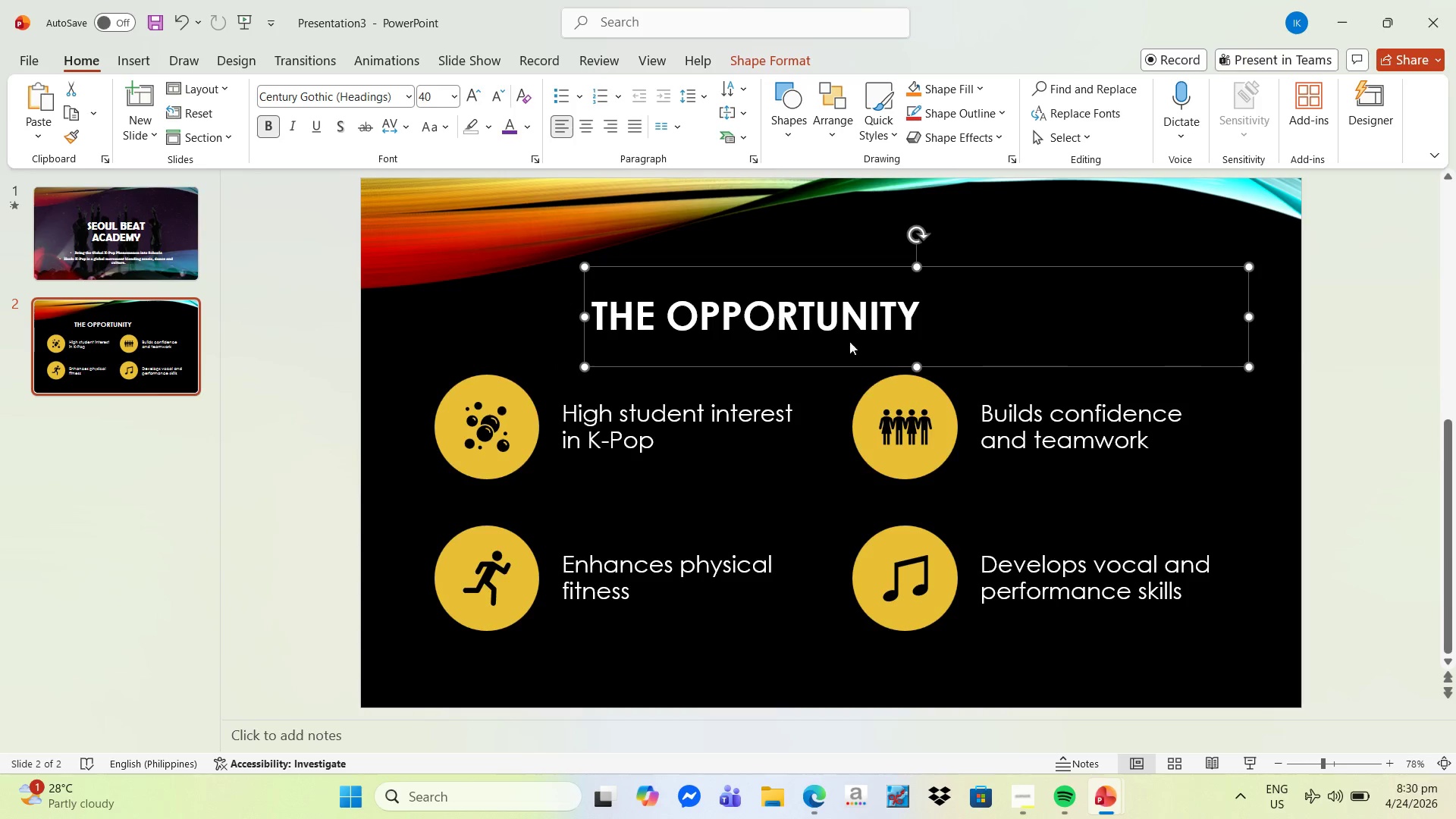 
left_click([834, 292])
 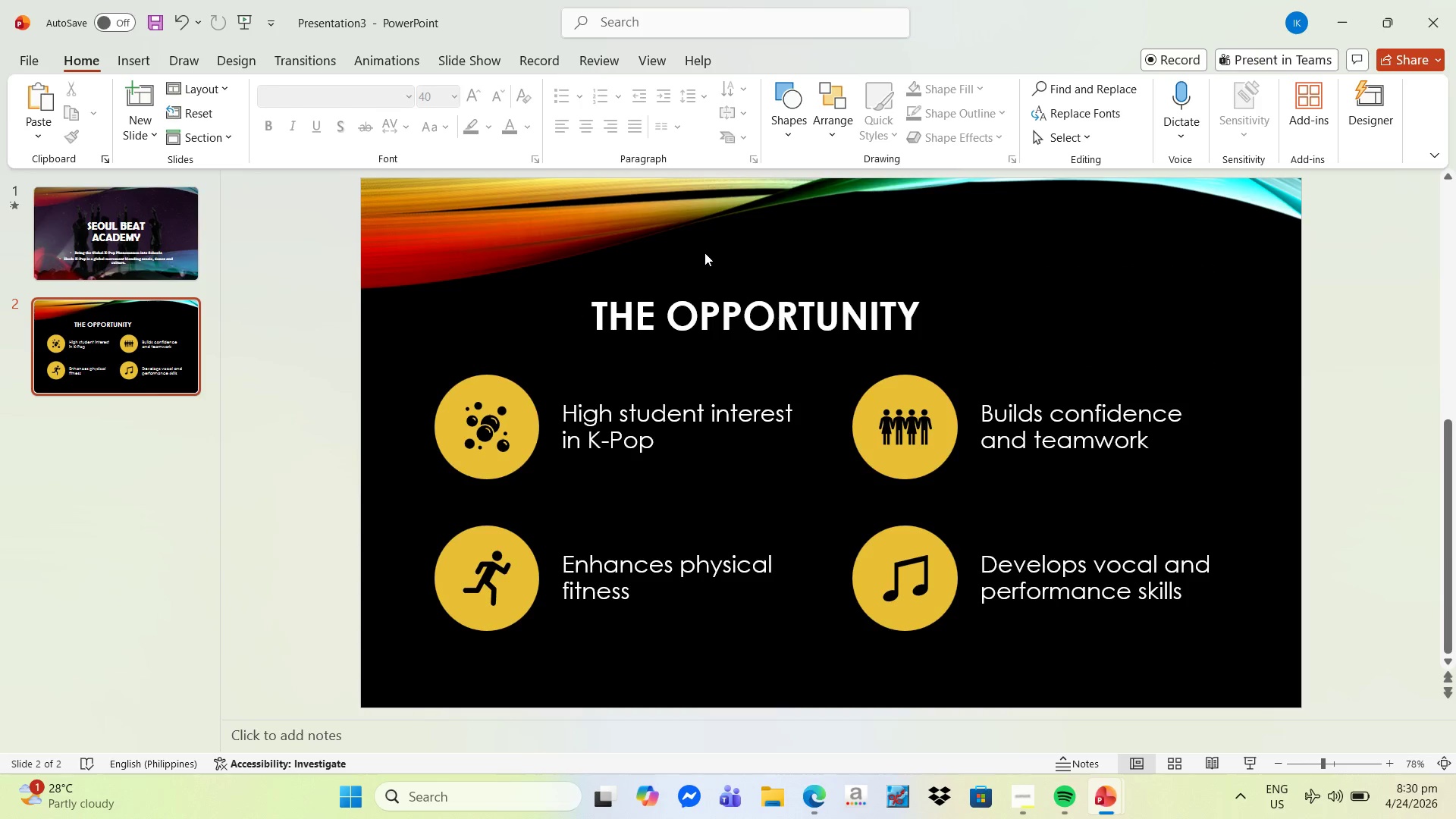 
double_click([660, 292])
 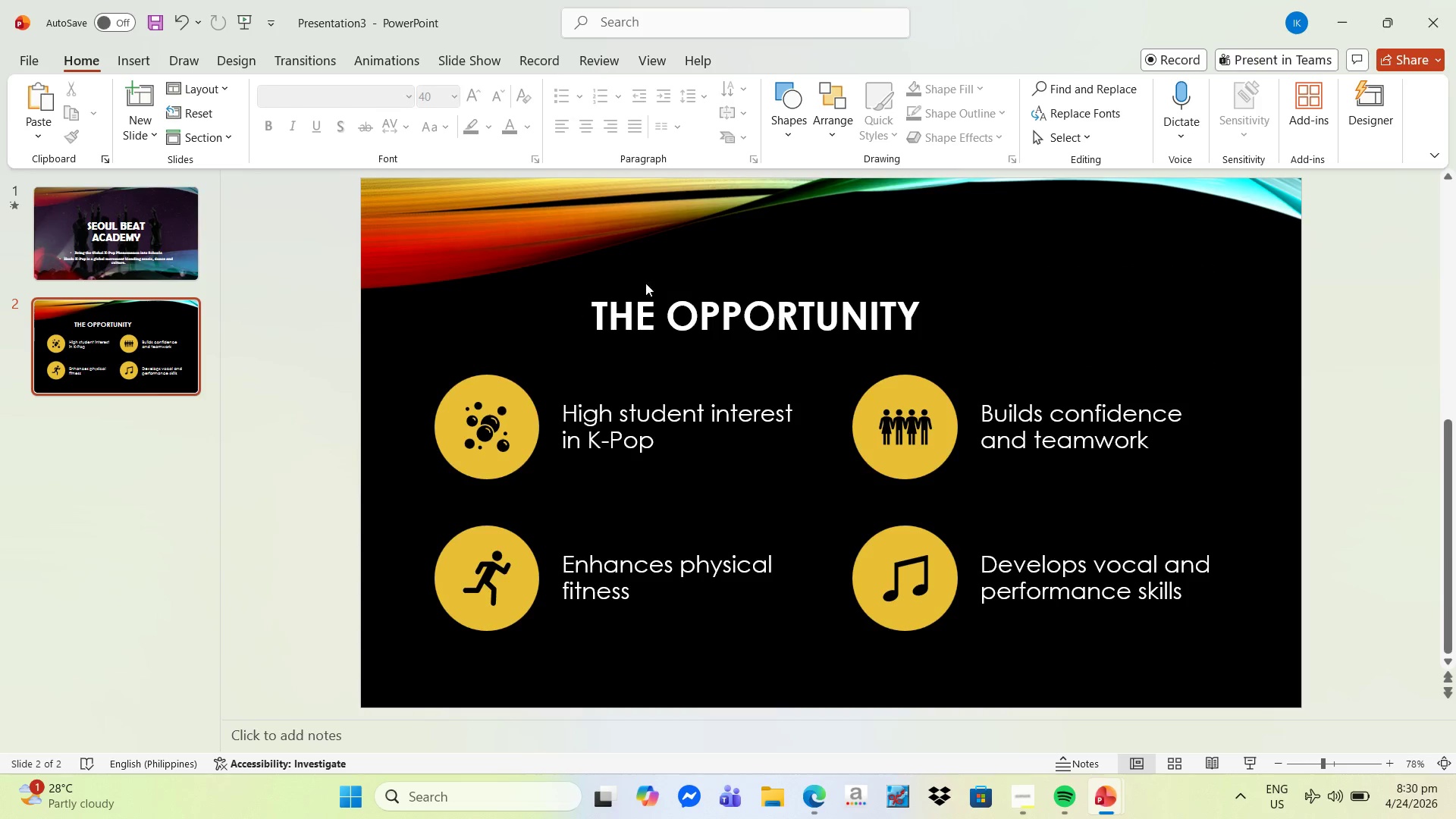 
left_click([638, 311])
 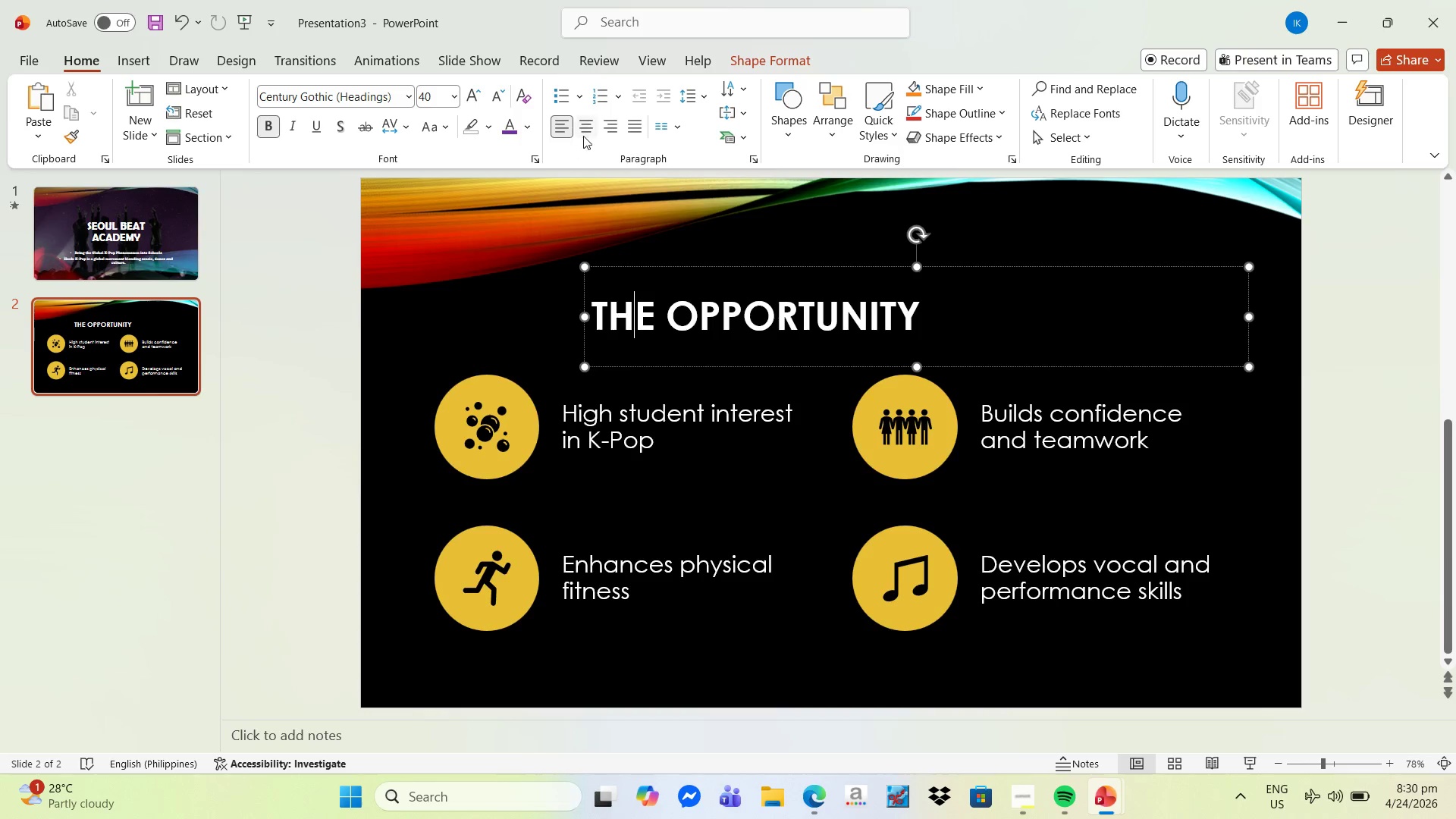 
left_click([584, 127])
 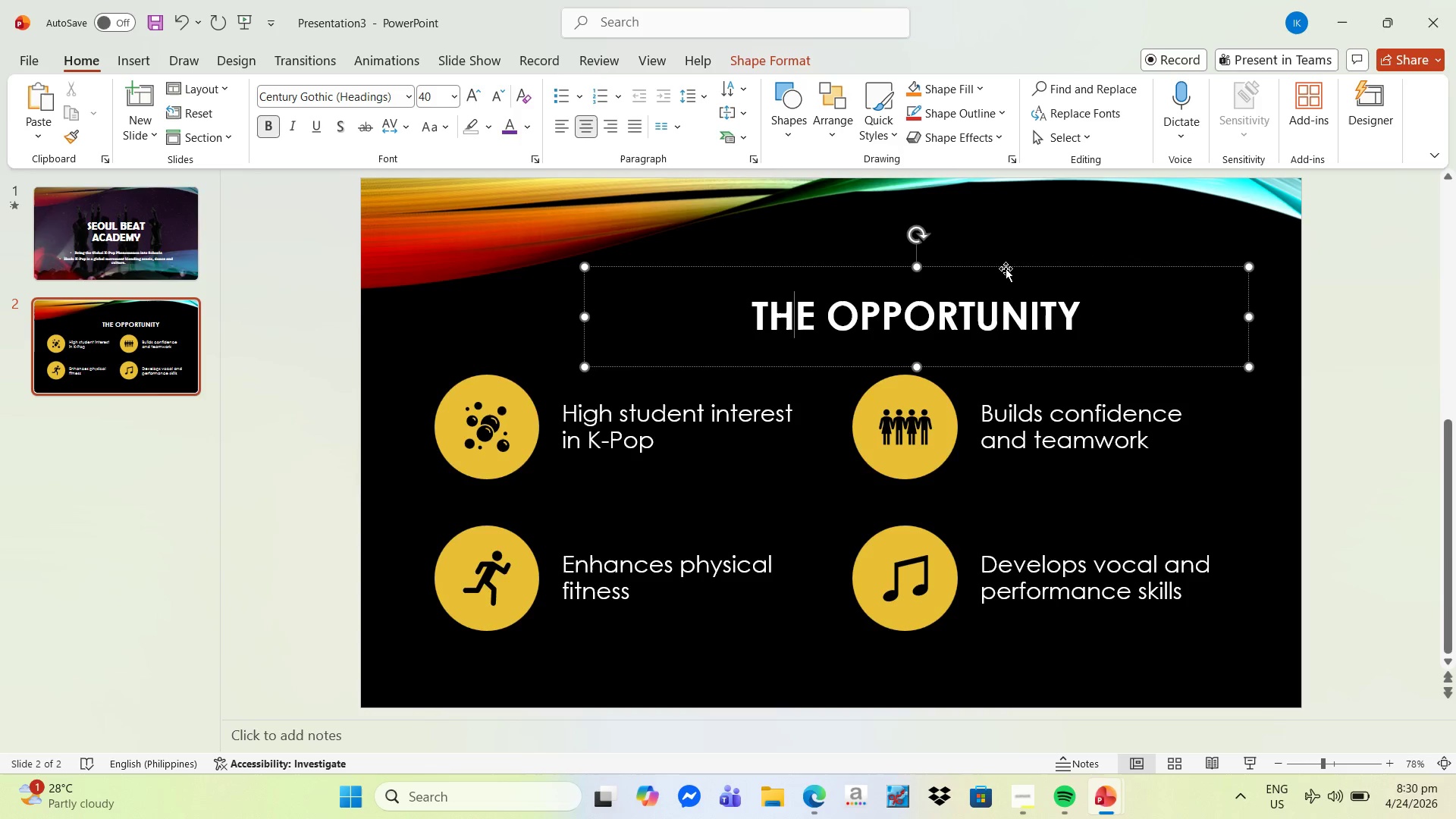 
left_click_drag(start_coordinate=[1006, 268], to_coordinate=[921, 267])
 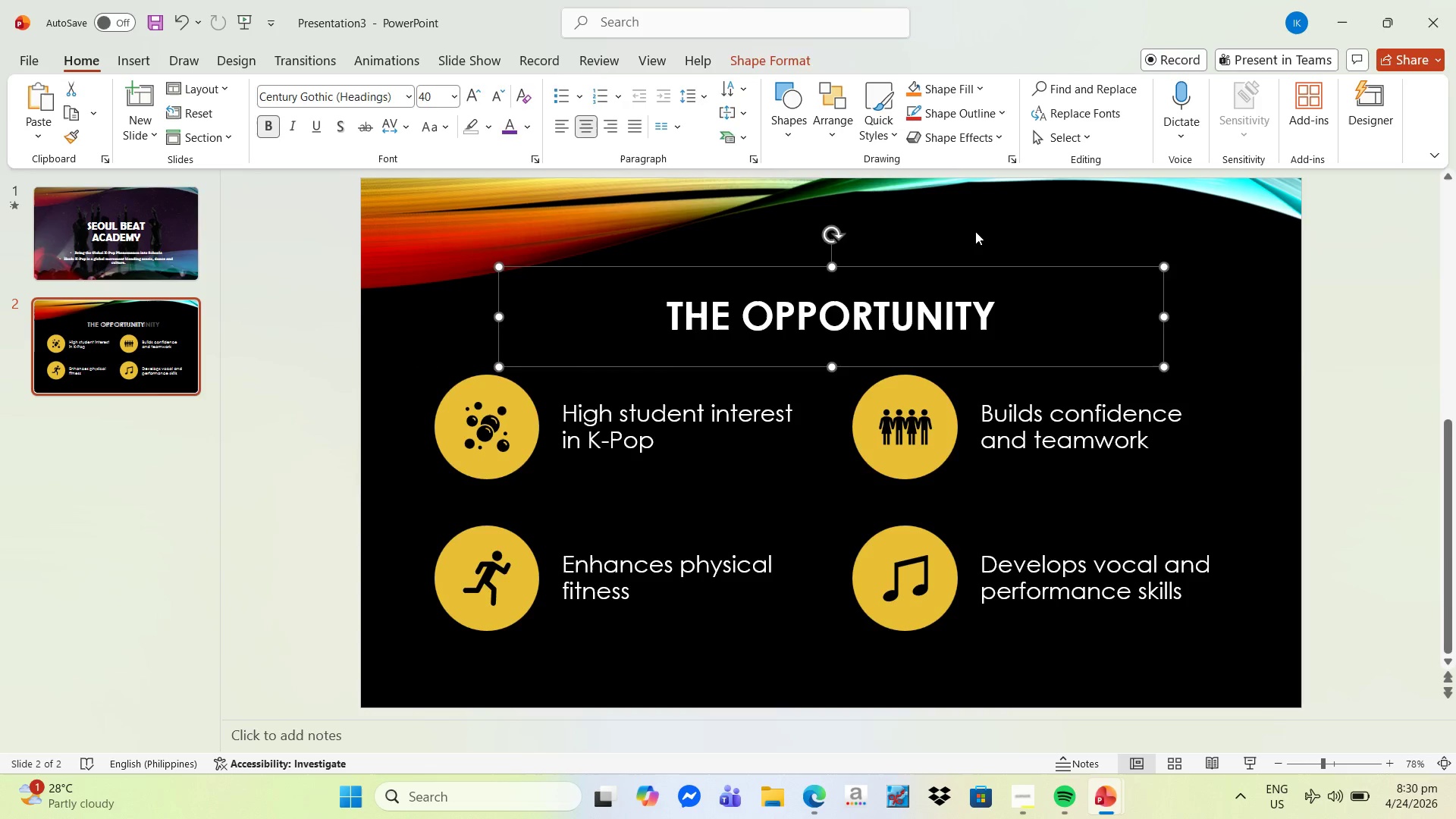 
left_click([975, 231])
 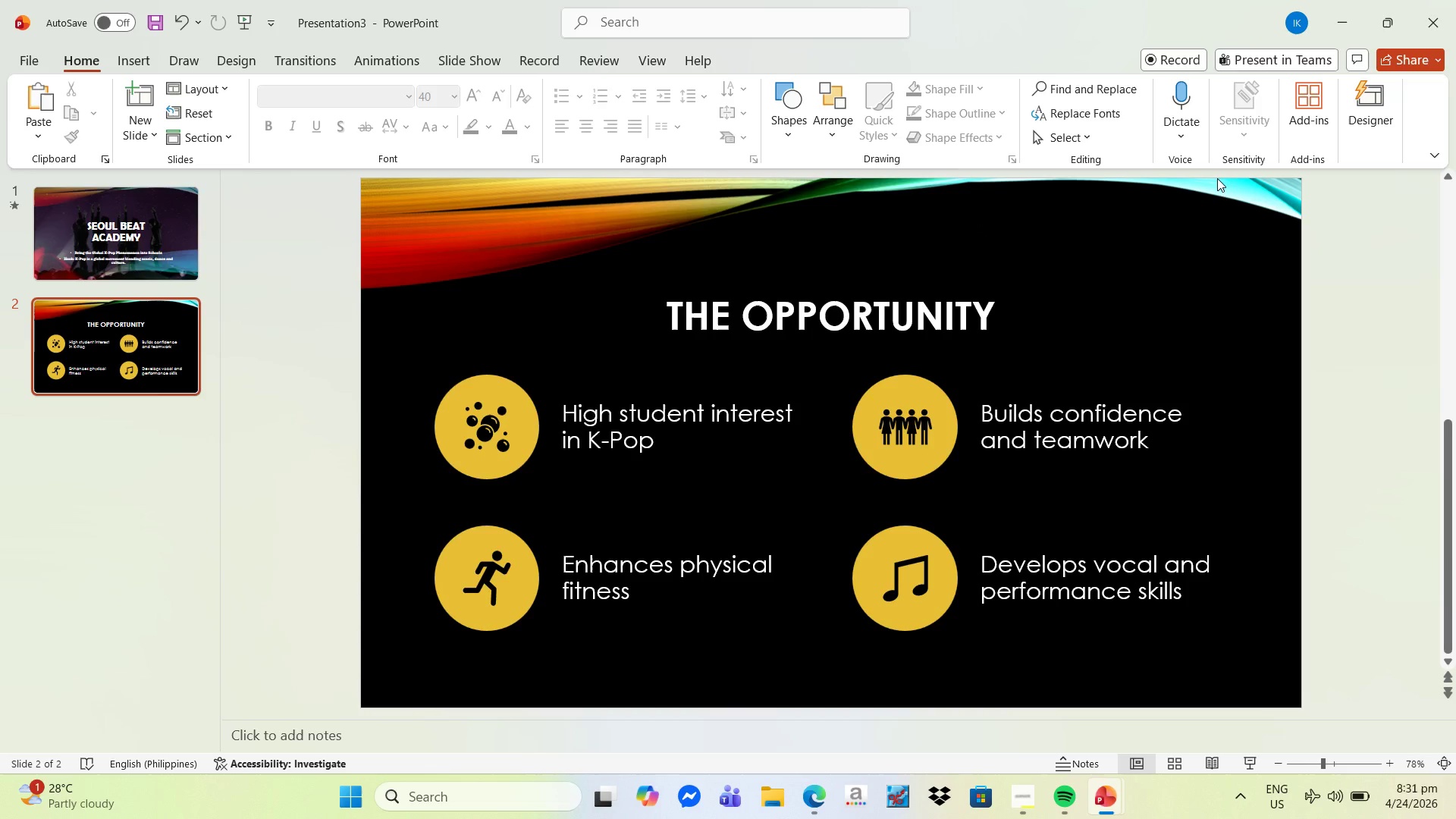 
wait(12.09)
 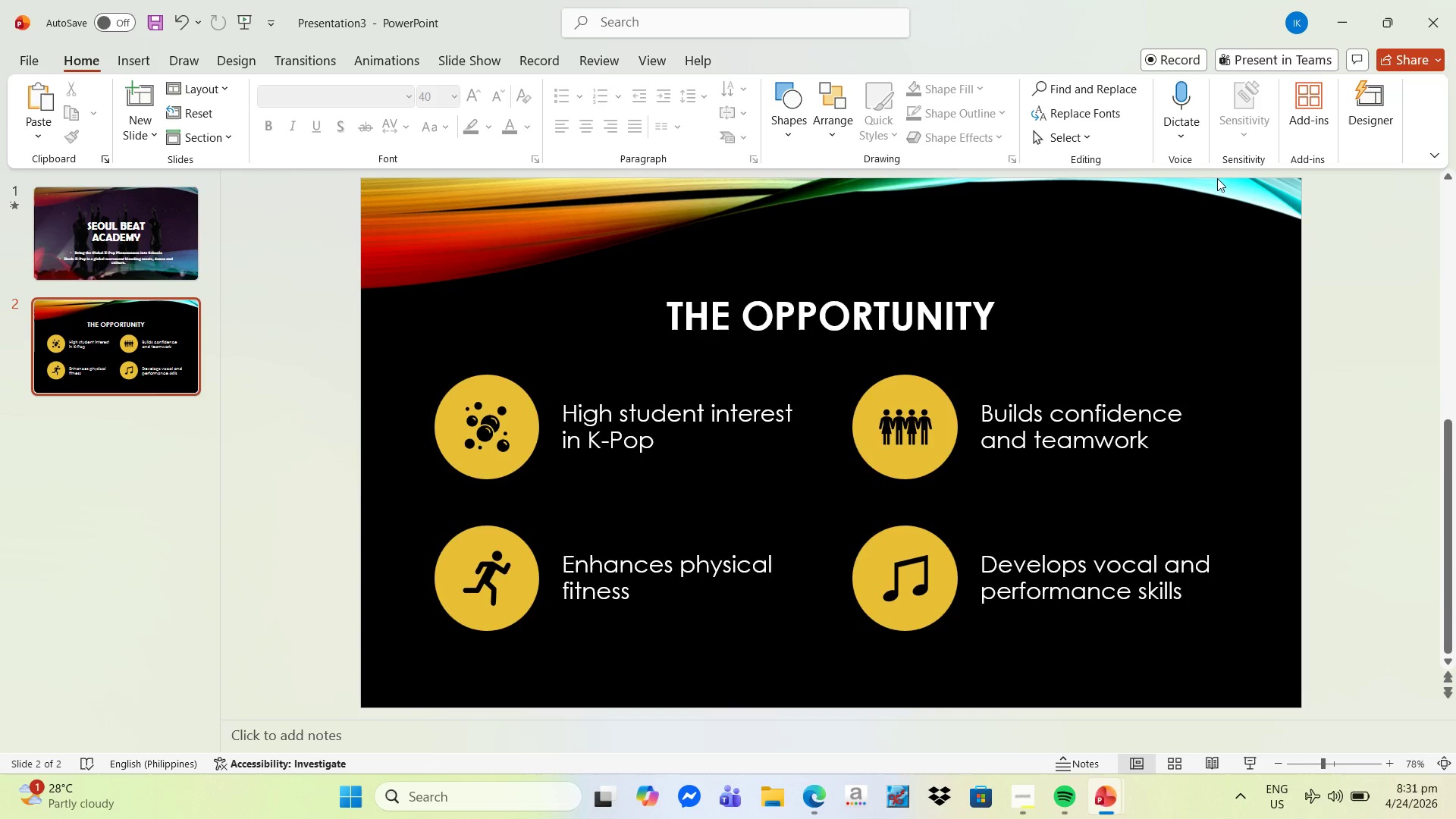 
left_click([914, 331])
 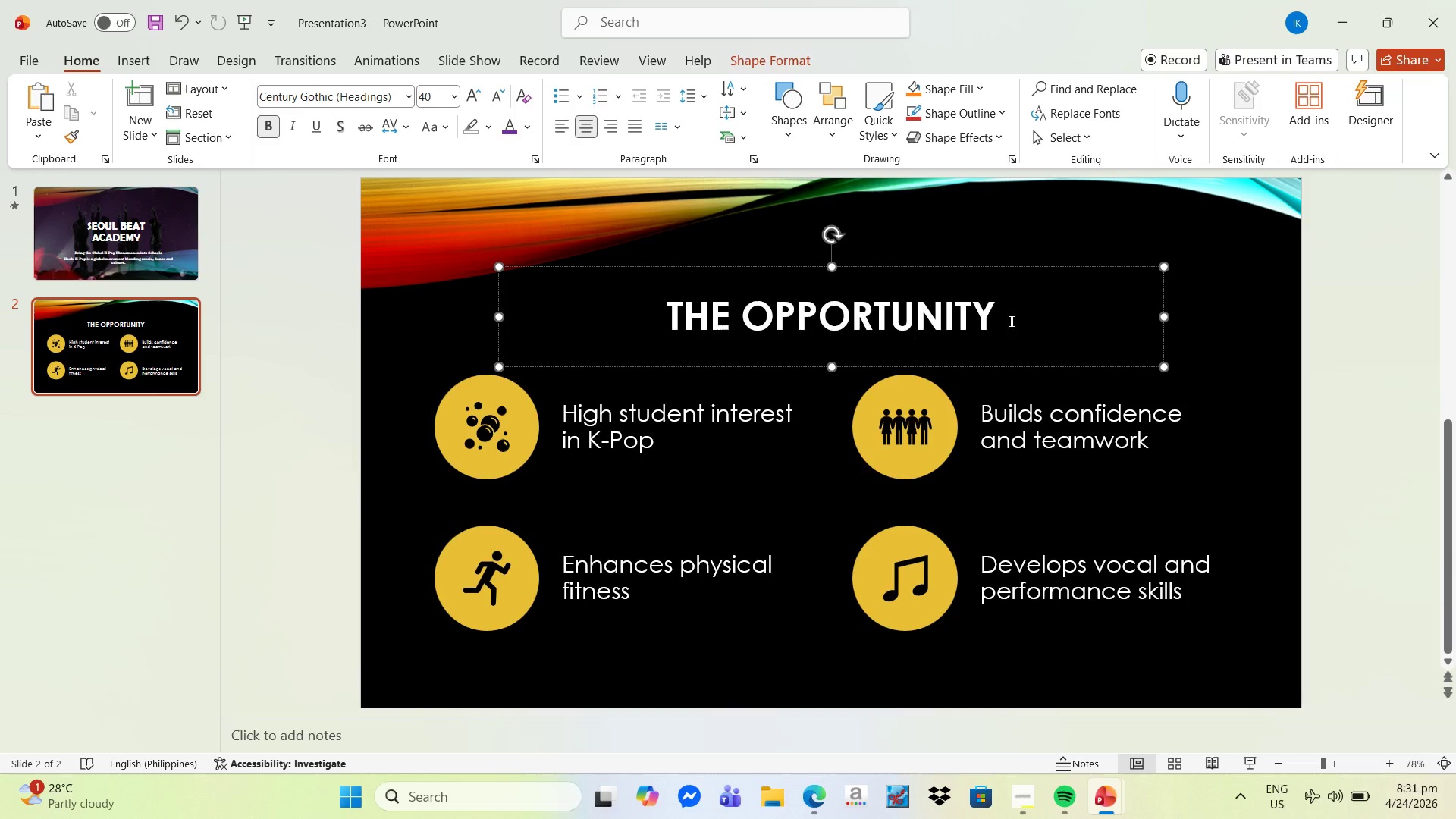 
left_click_drag(start_coordinate=[1012, 319], to_coordinate=[700, 296])
 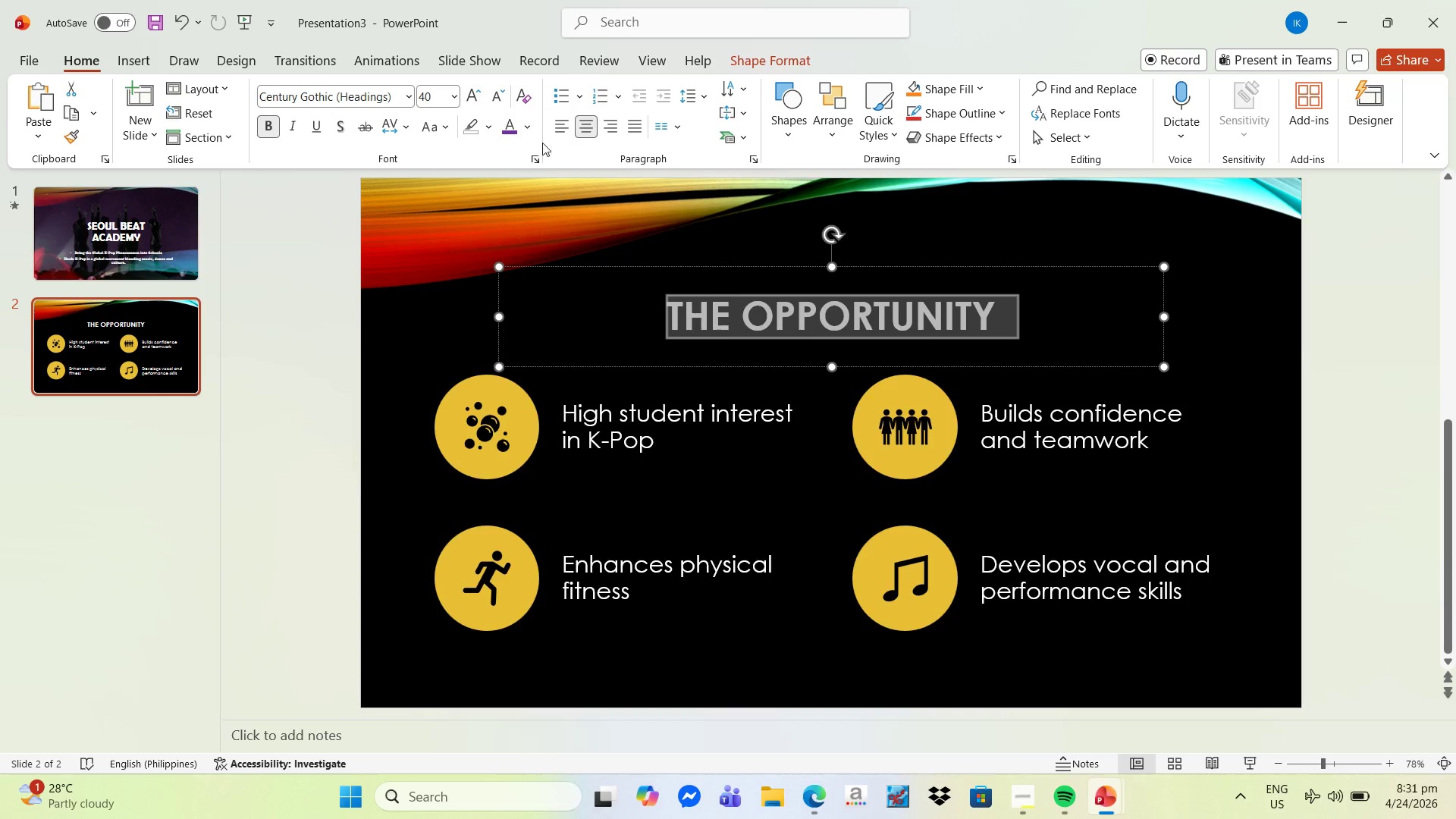 
left_click([525, 133])
 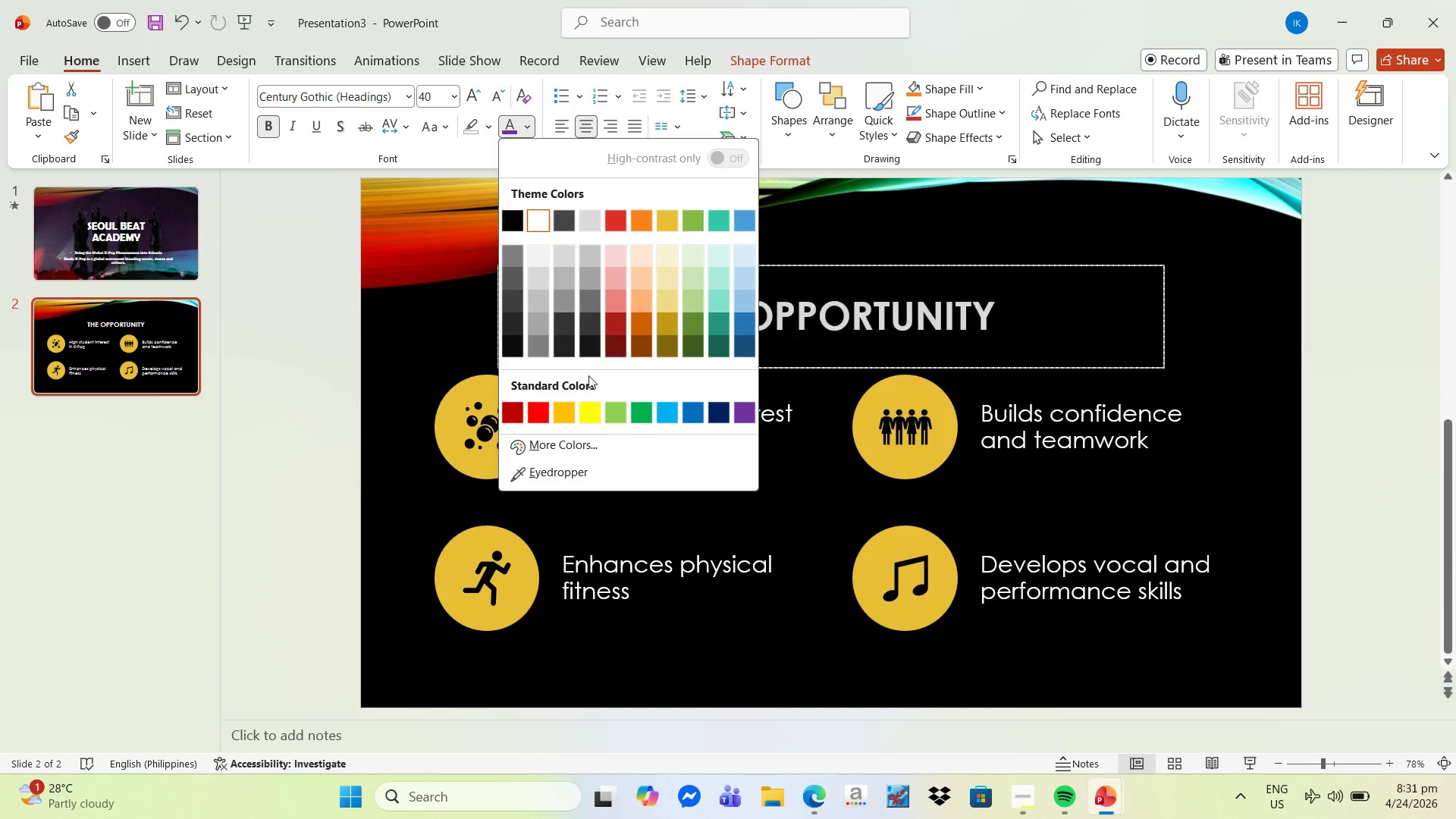 
left_click([582, 411])
 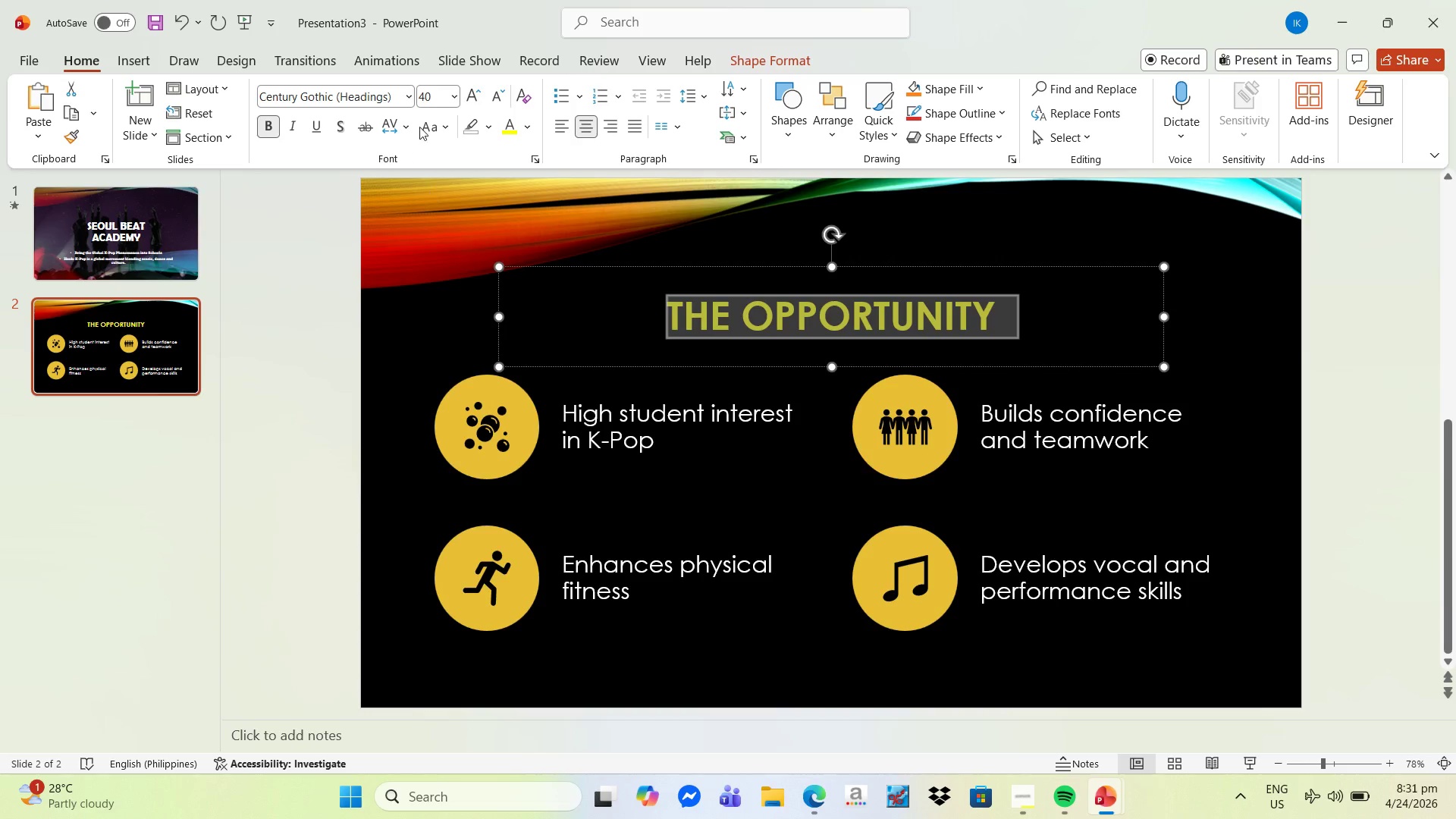 
left_click([405, 96])
 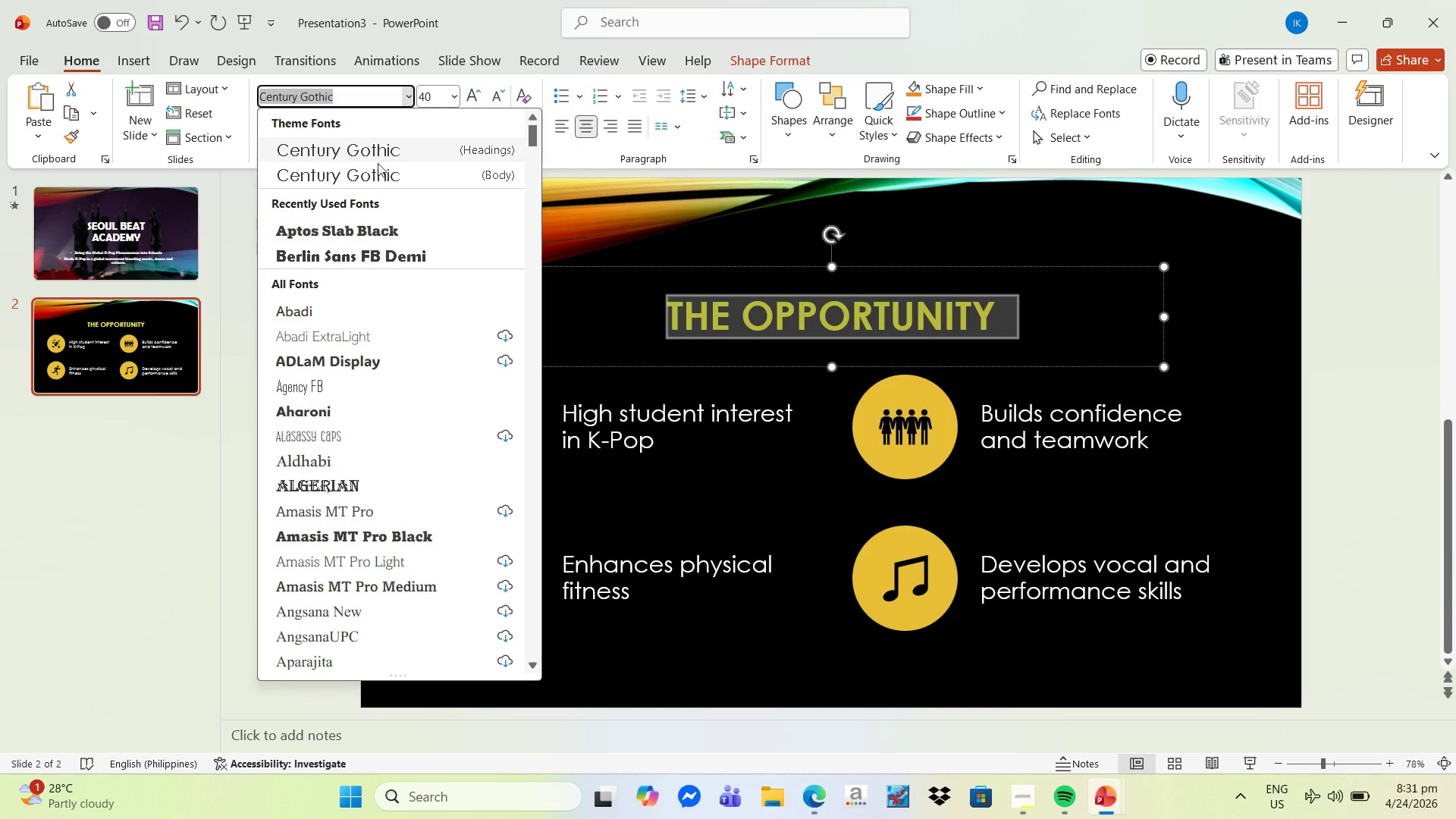 
mouse_move([370, 234])
 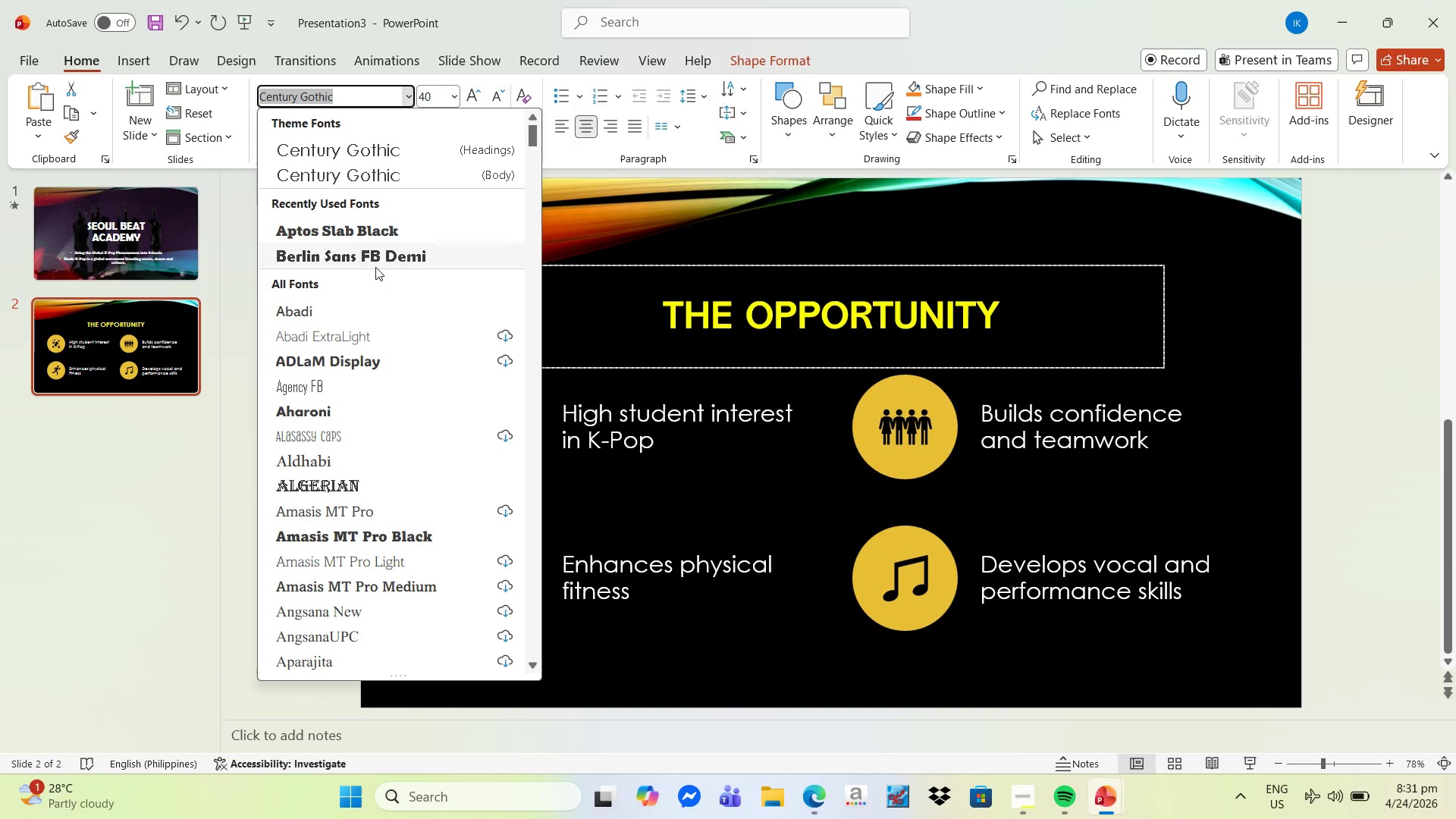 
left_click([396, 256])
 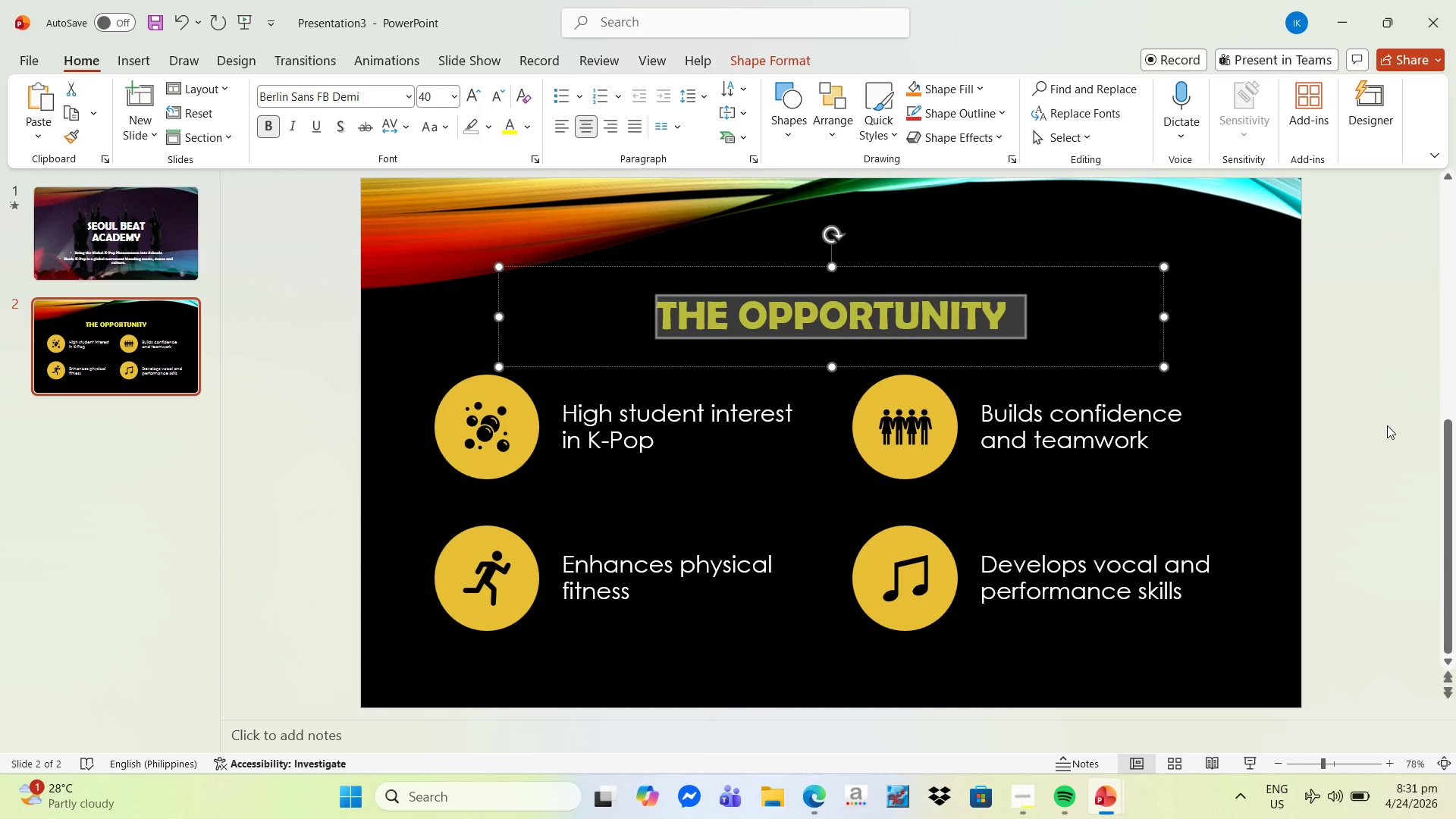 
left_click([1332, 398])
 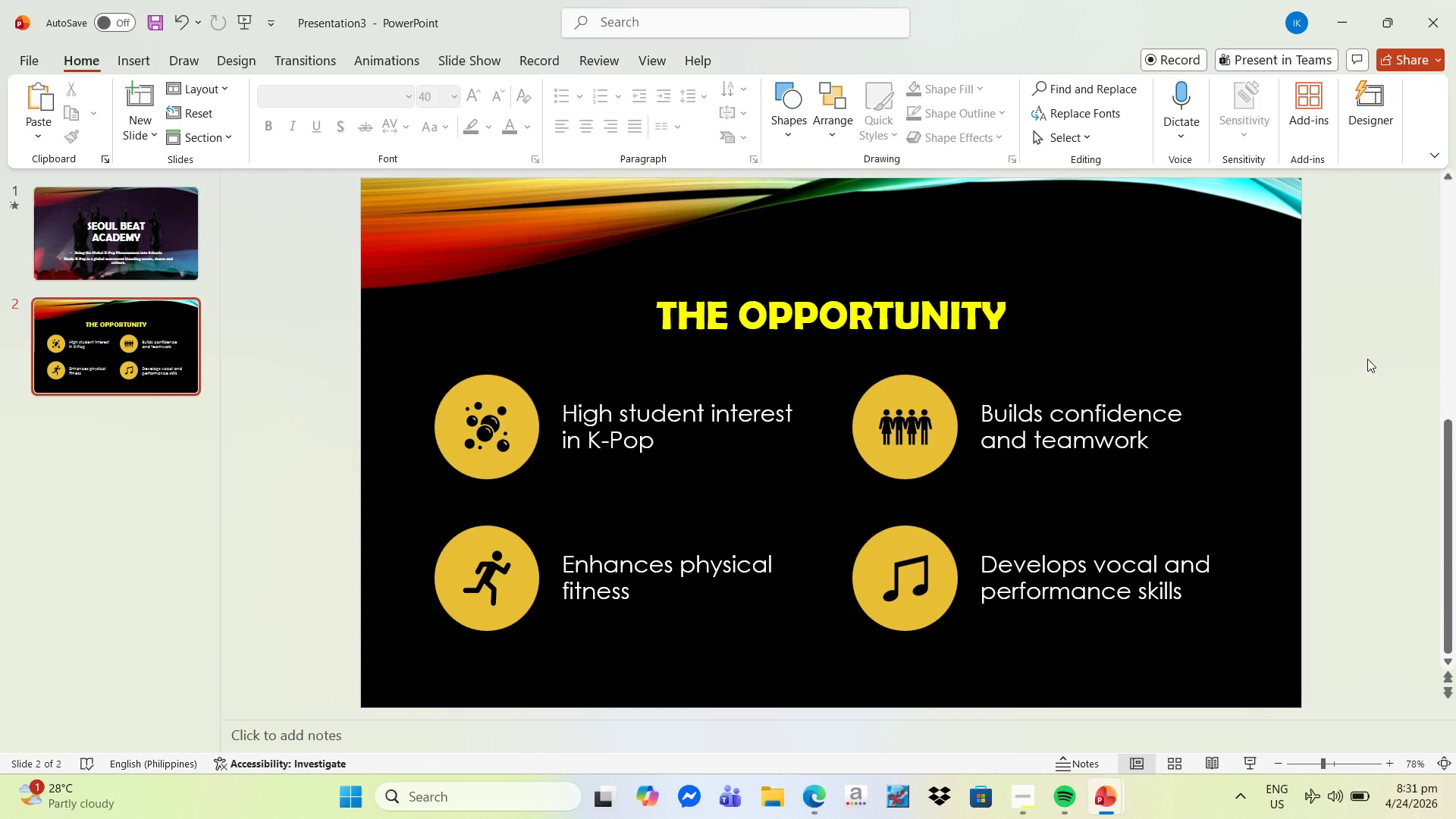 
wait(35.33)
 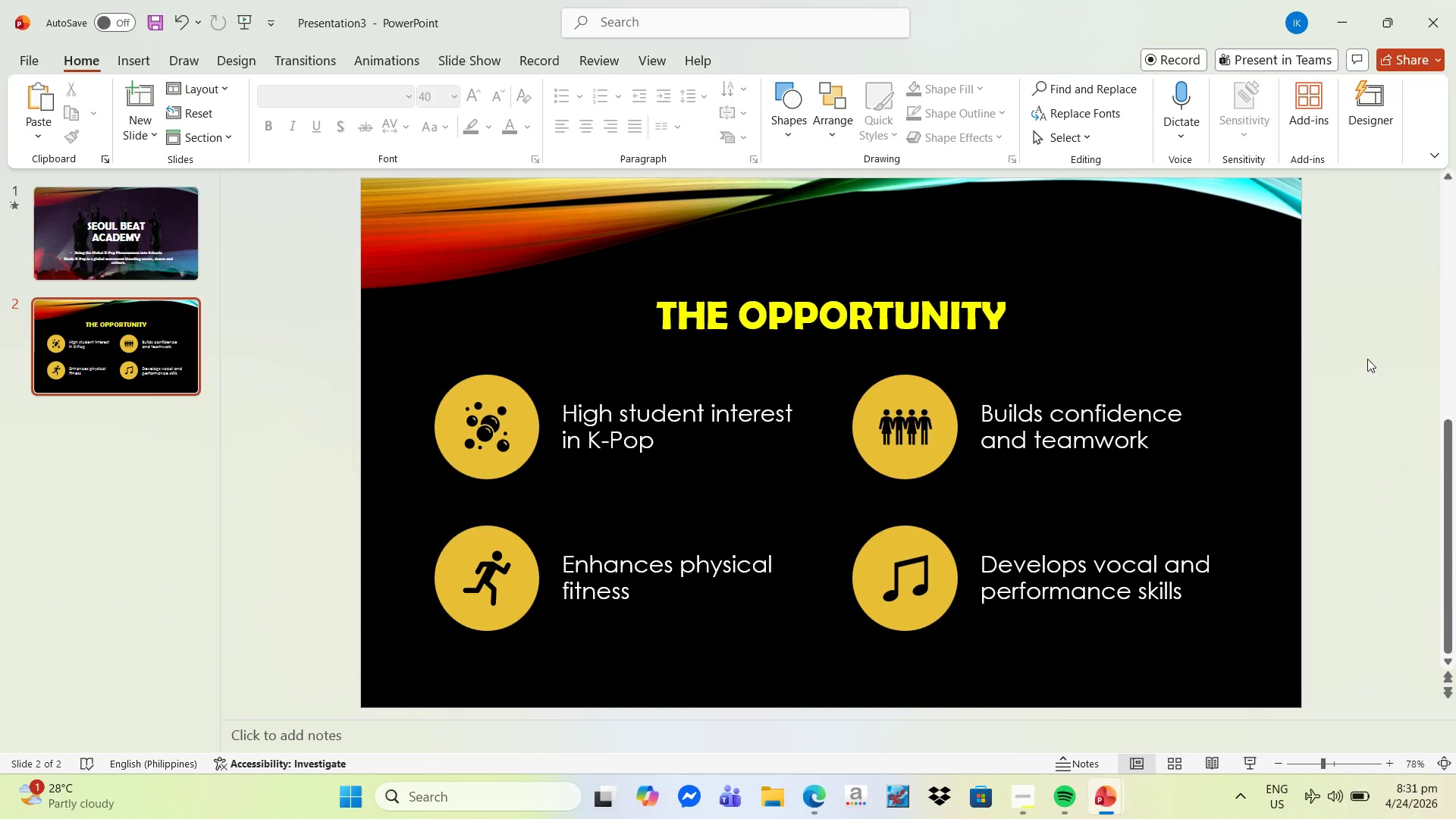 
left_click([808, 464])
 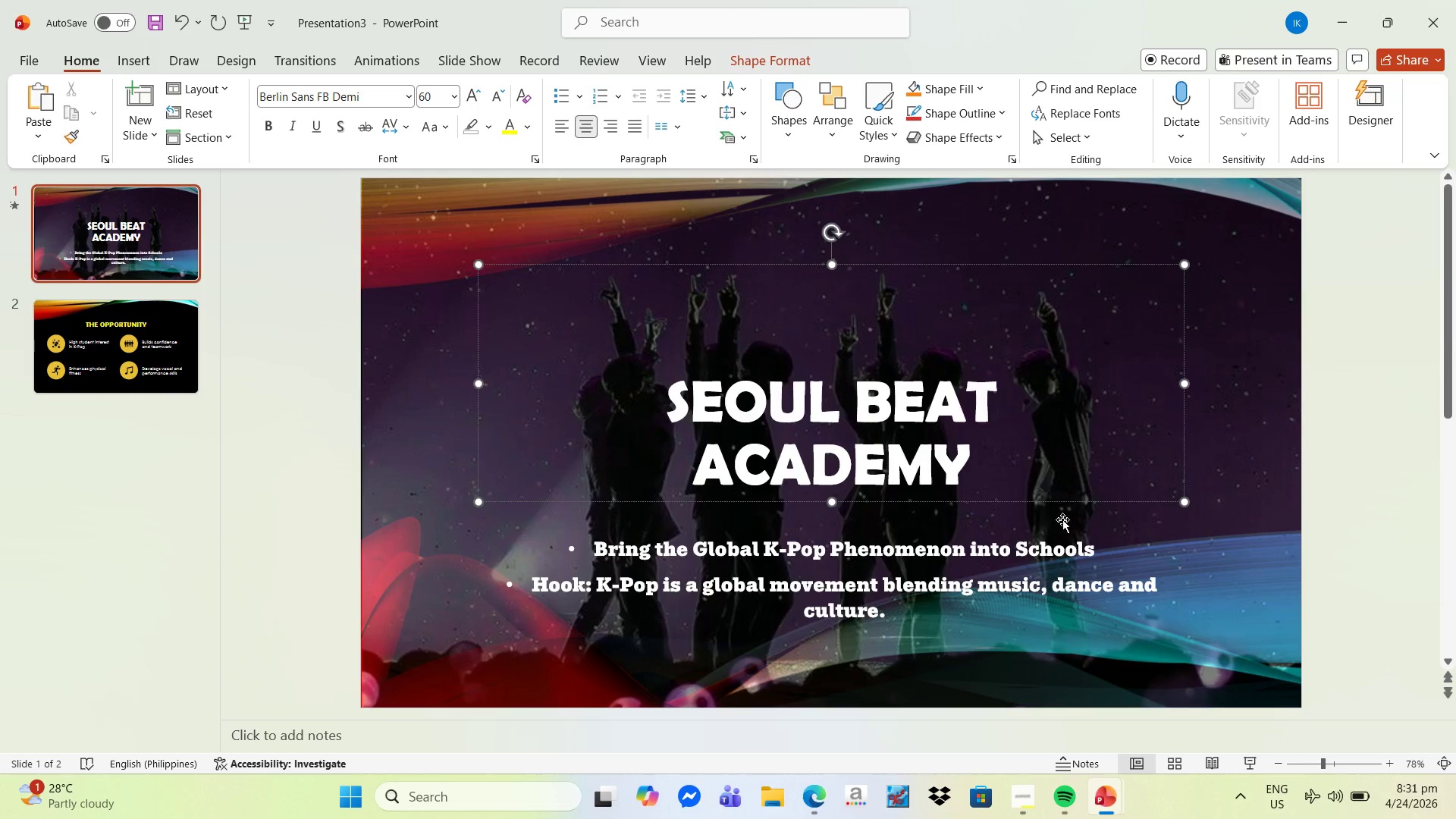 
left_click([1154, 536])
 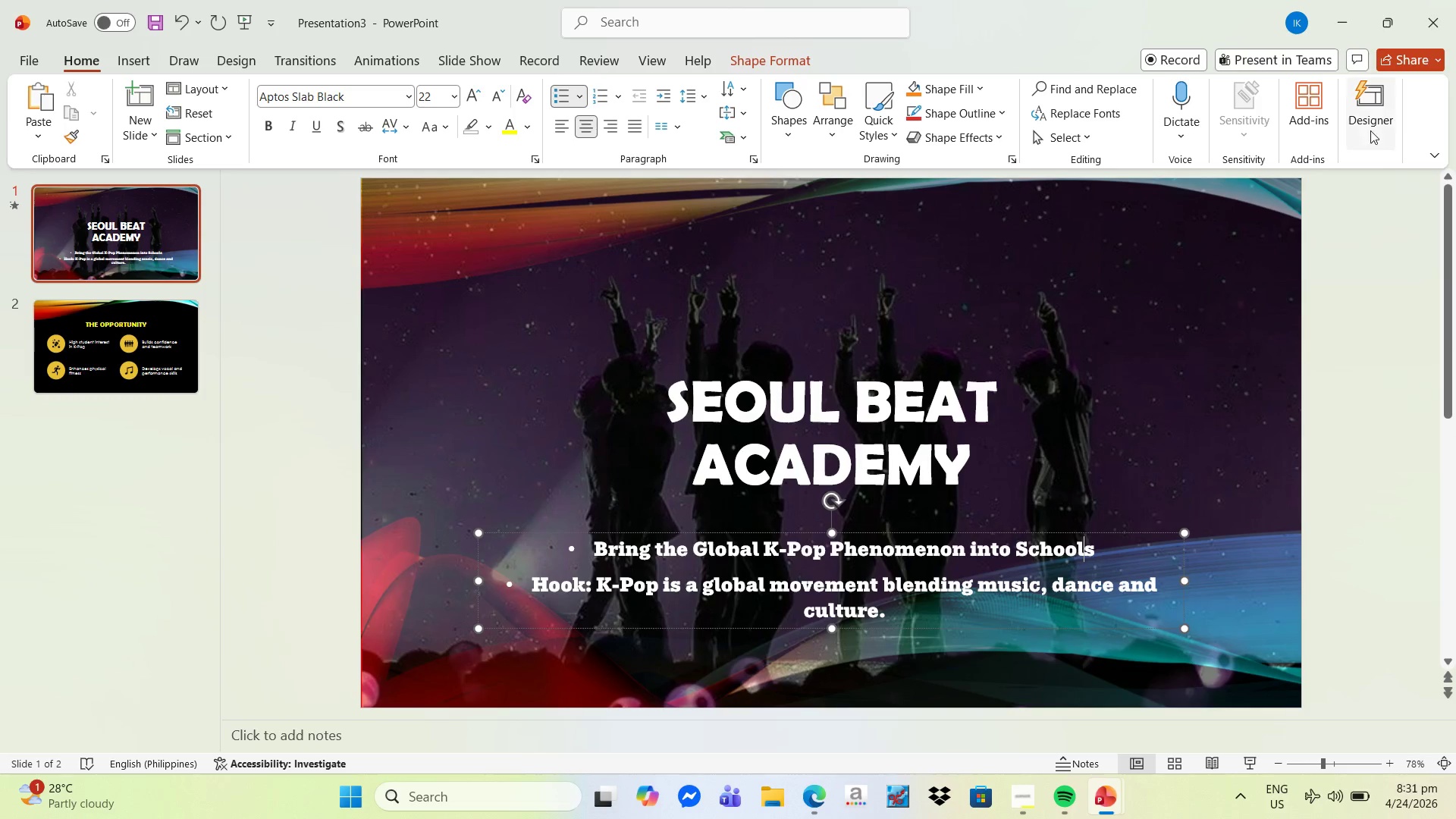 
left_click([1372, 103])
 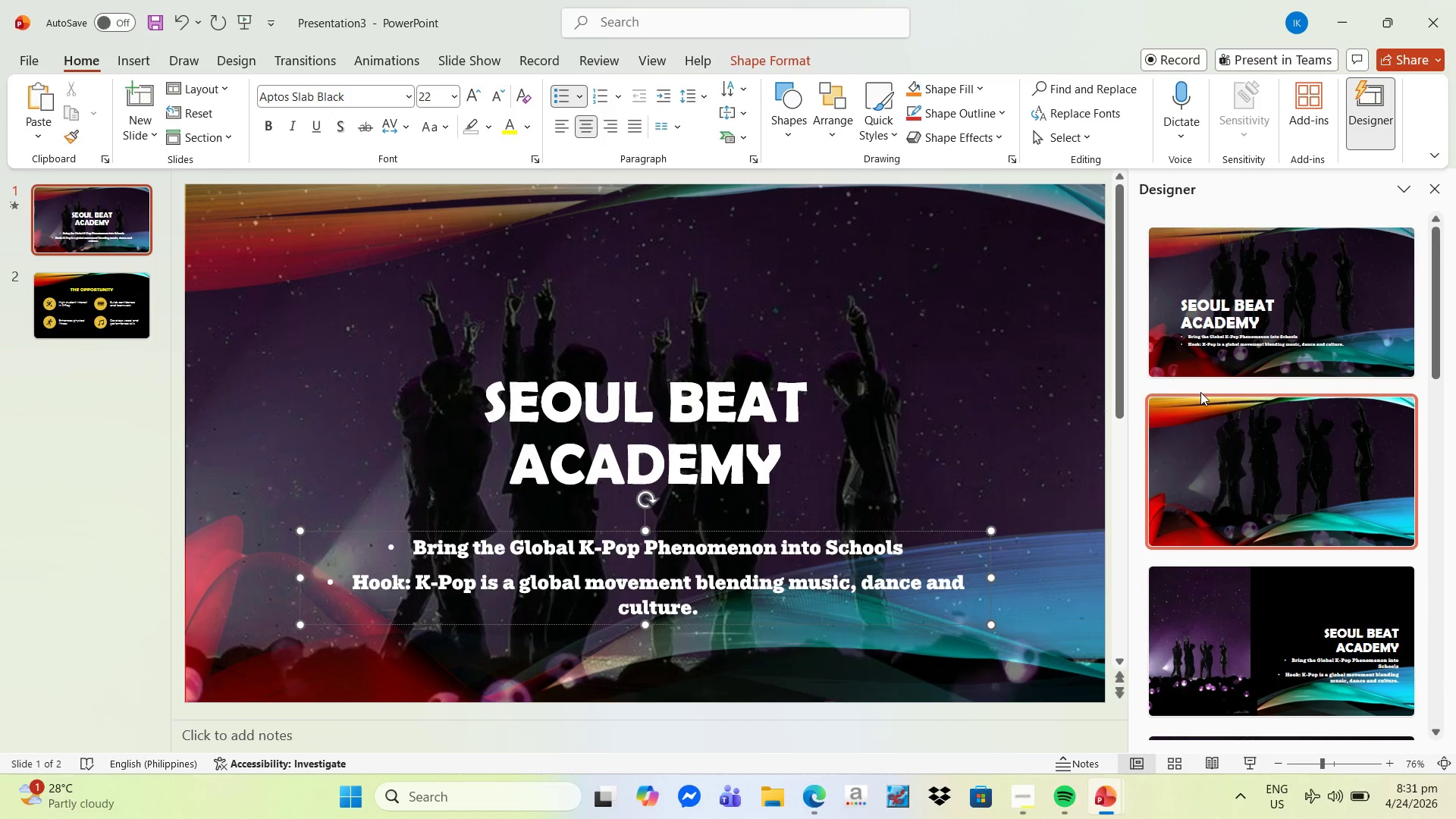 
scroll: coordinate [1257, 526], scroll_direction: down, amount: 17.0
 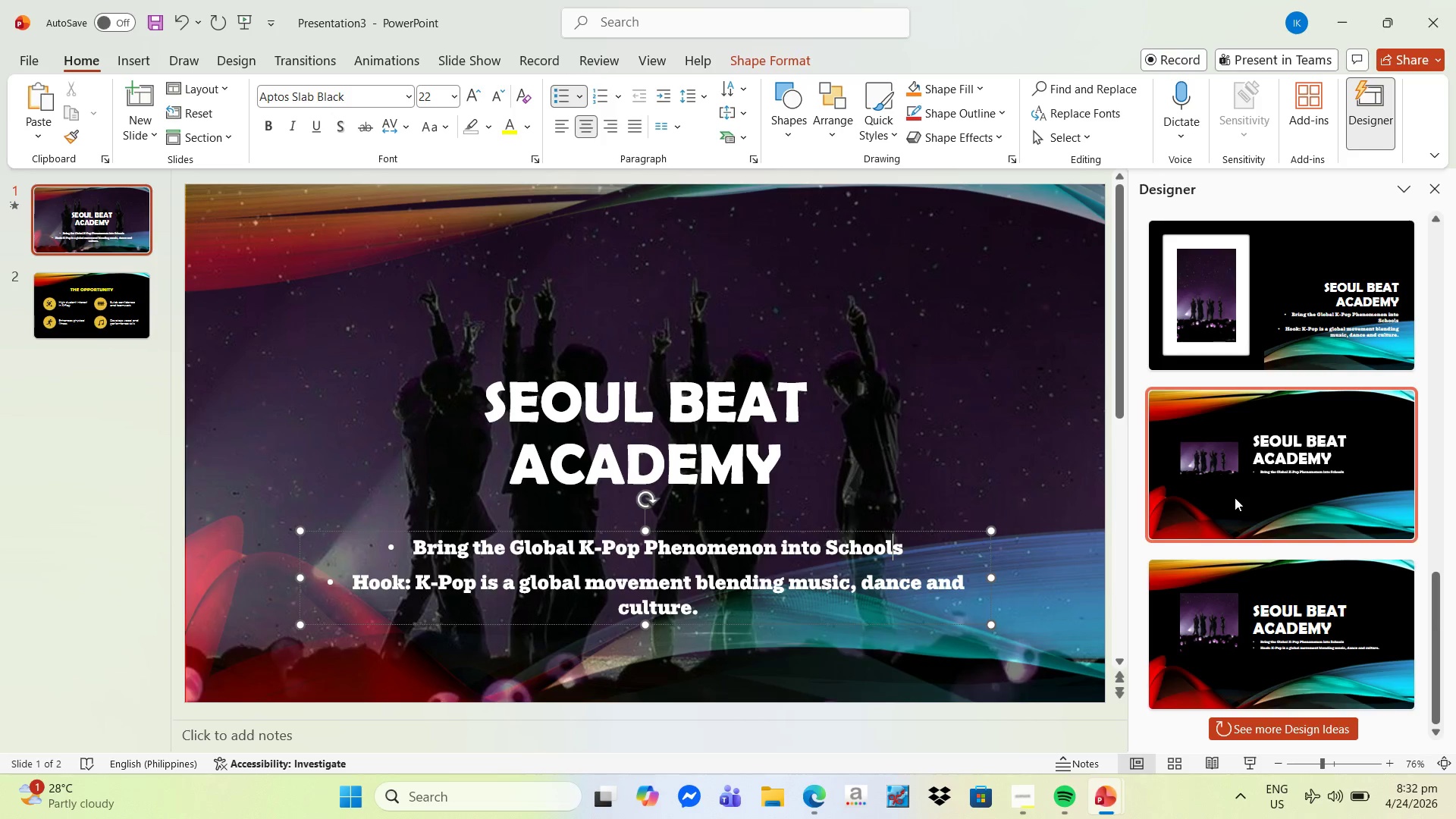 
wait(28.2)
 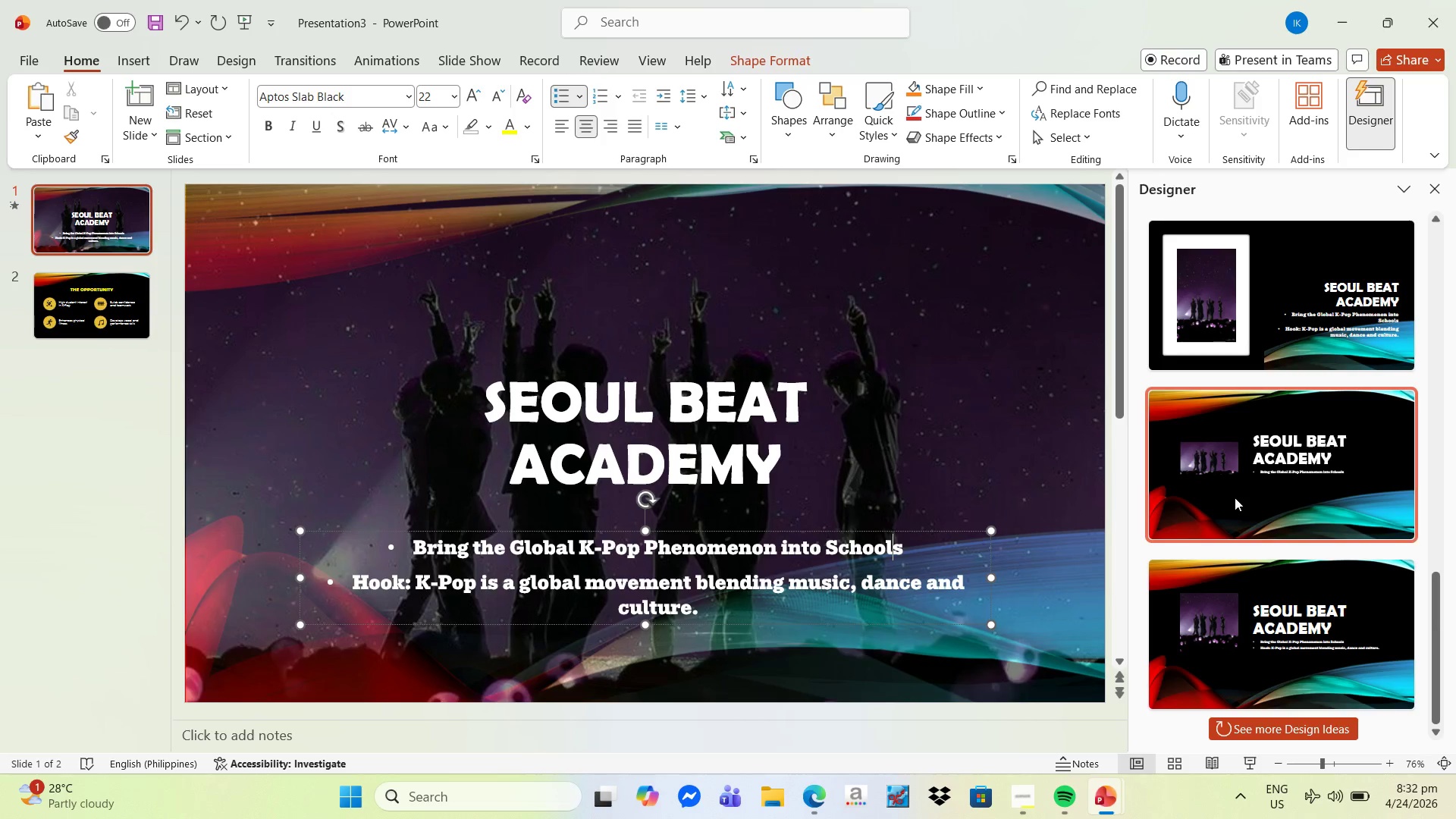 
scroll: coordinate [838, 460], scroll_direction: down, amount: 4.0
 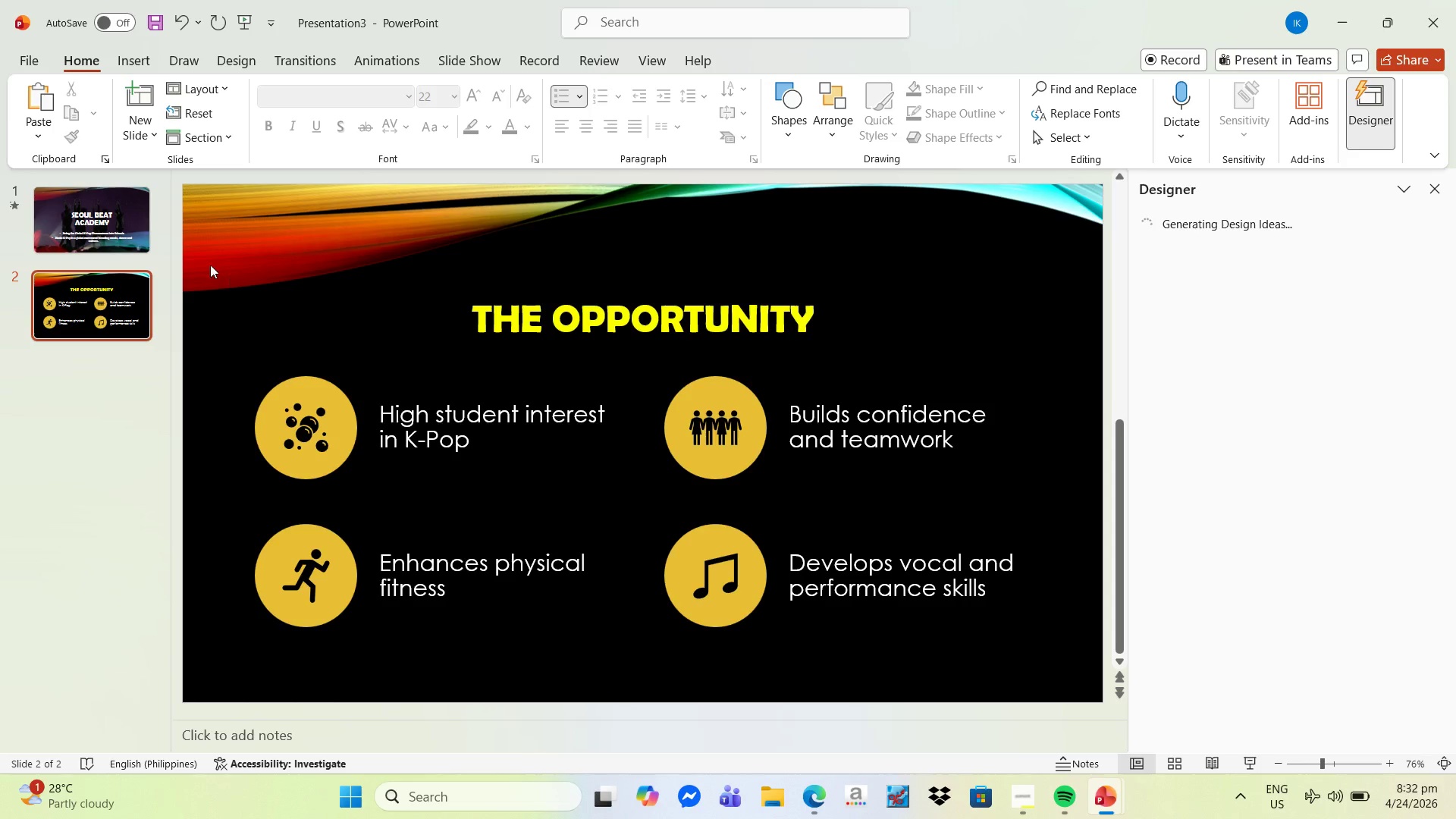 
left_click_drag(start_coordinate=[105, 222], to_coordinate=[100, 221])
 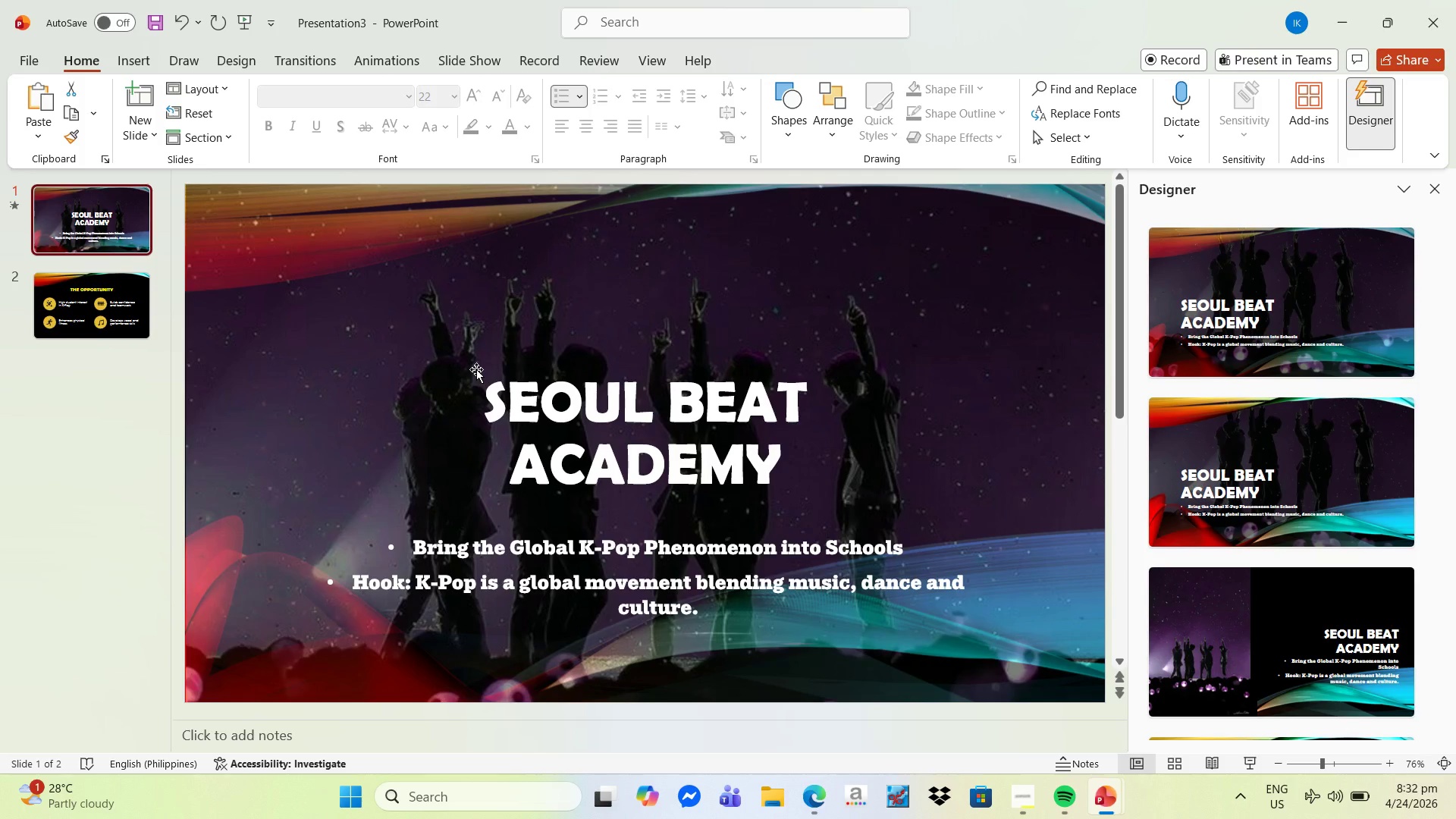 
wait(21.44)
 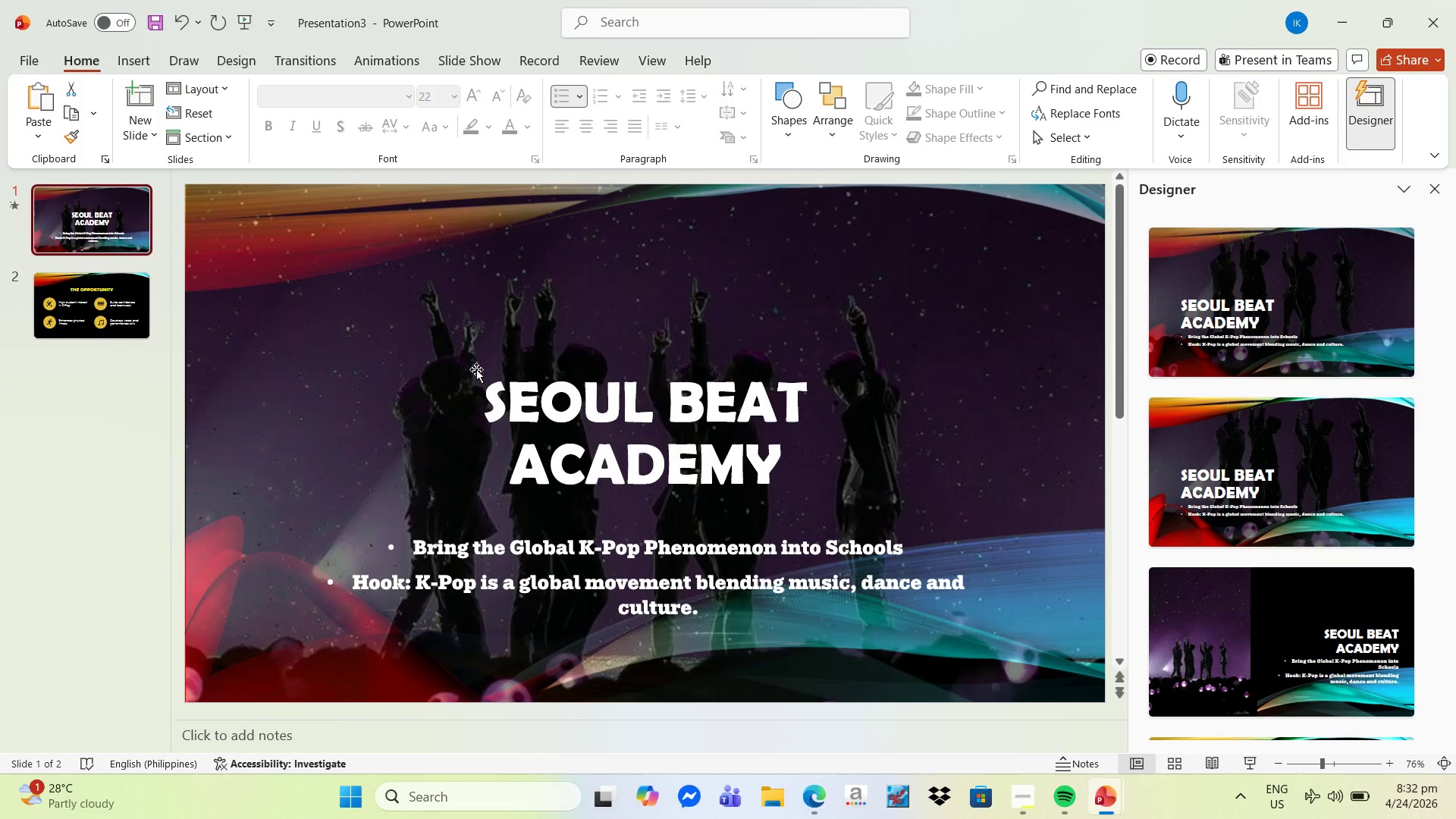 
left_click([713, 470])
 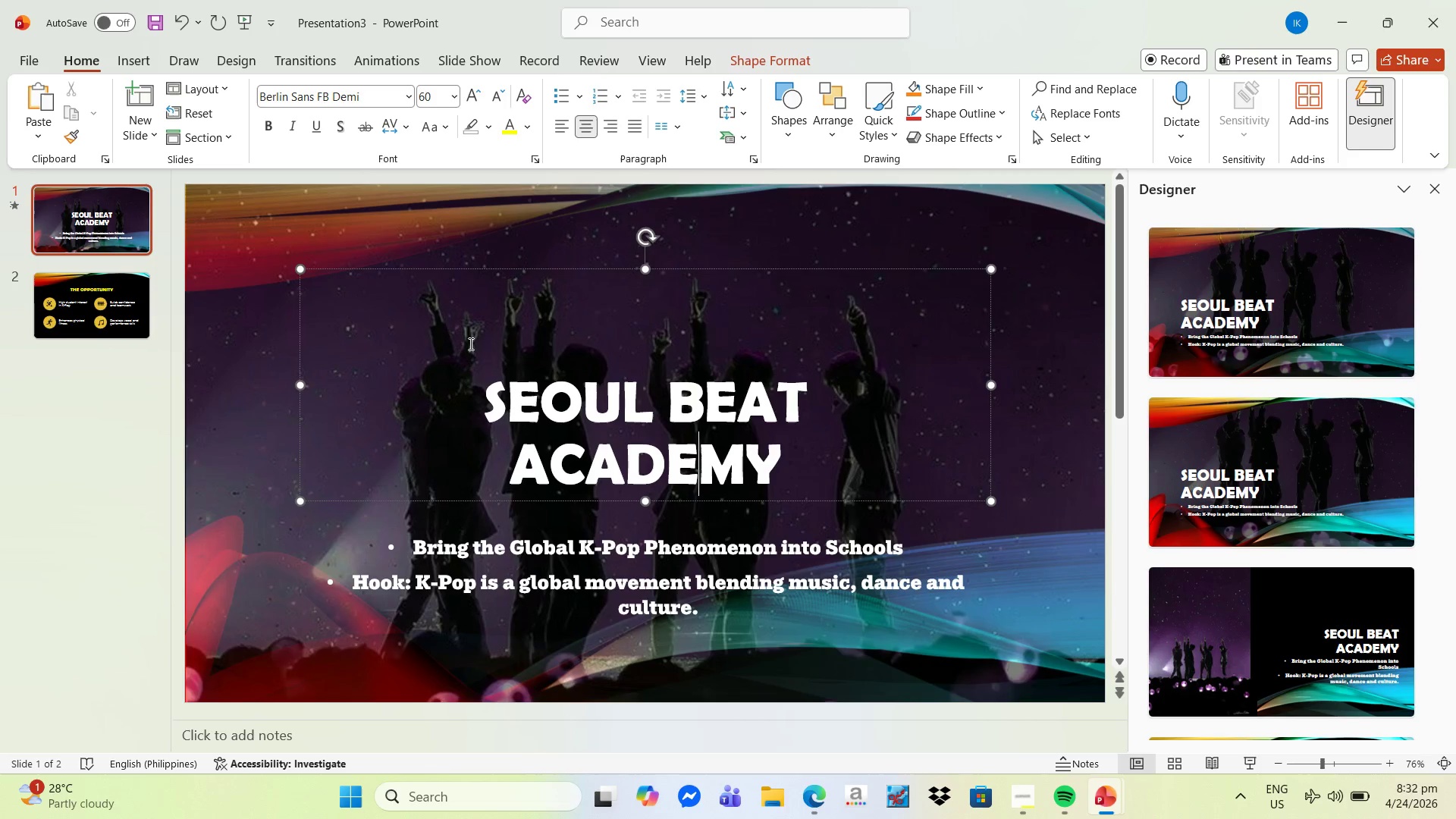 
wait(5.36)
 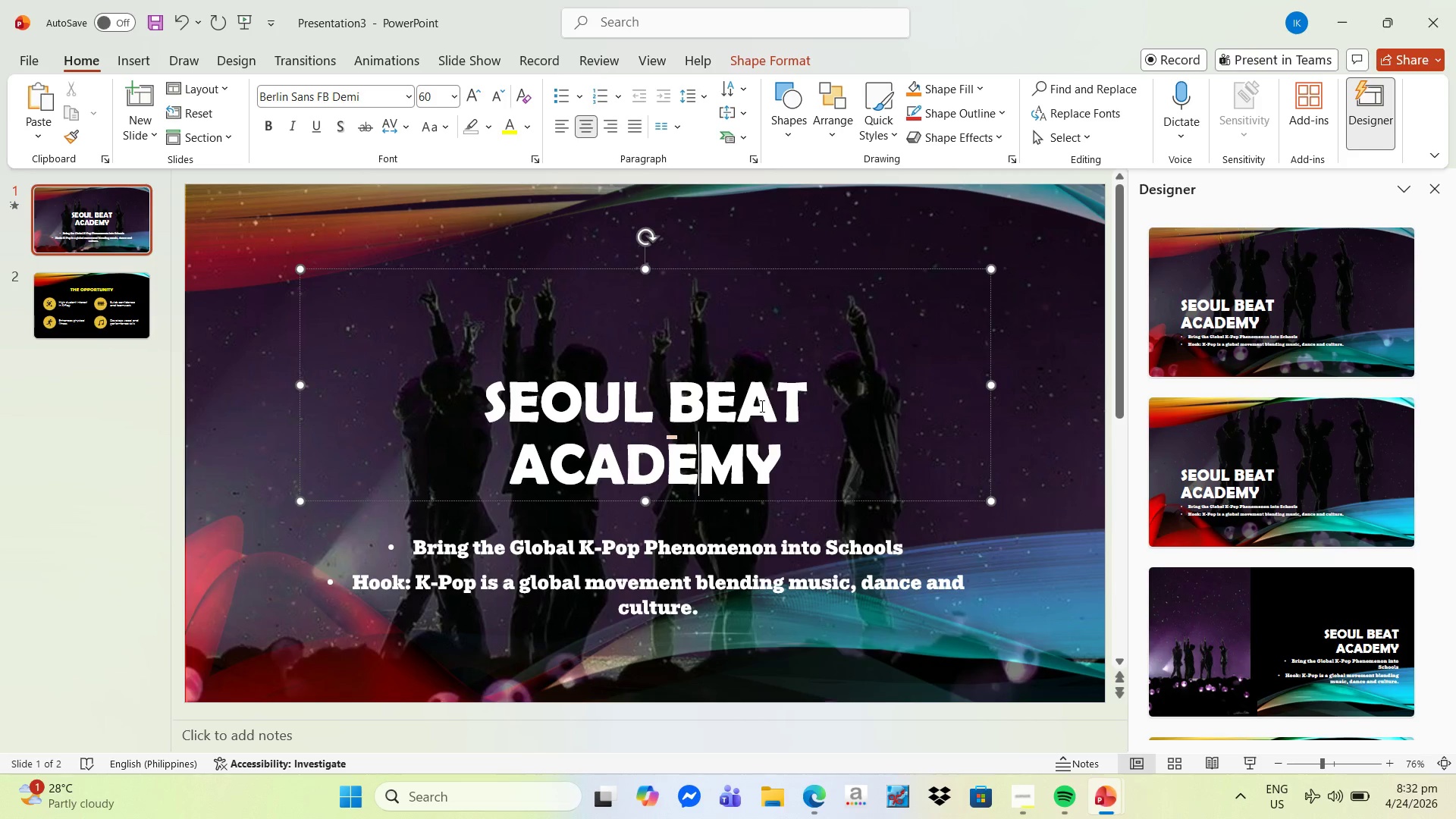 
left_click([220, 402])
 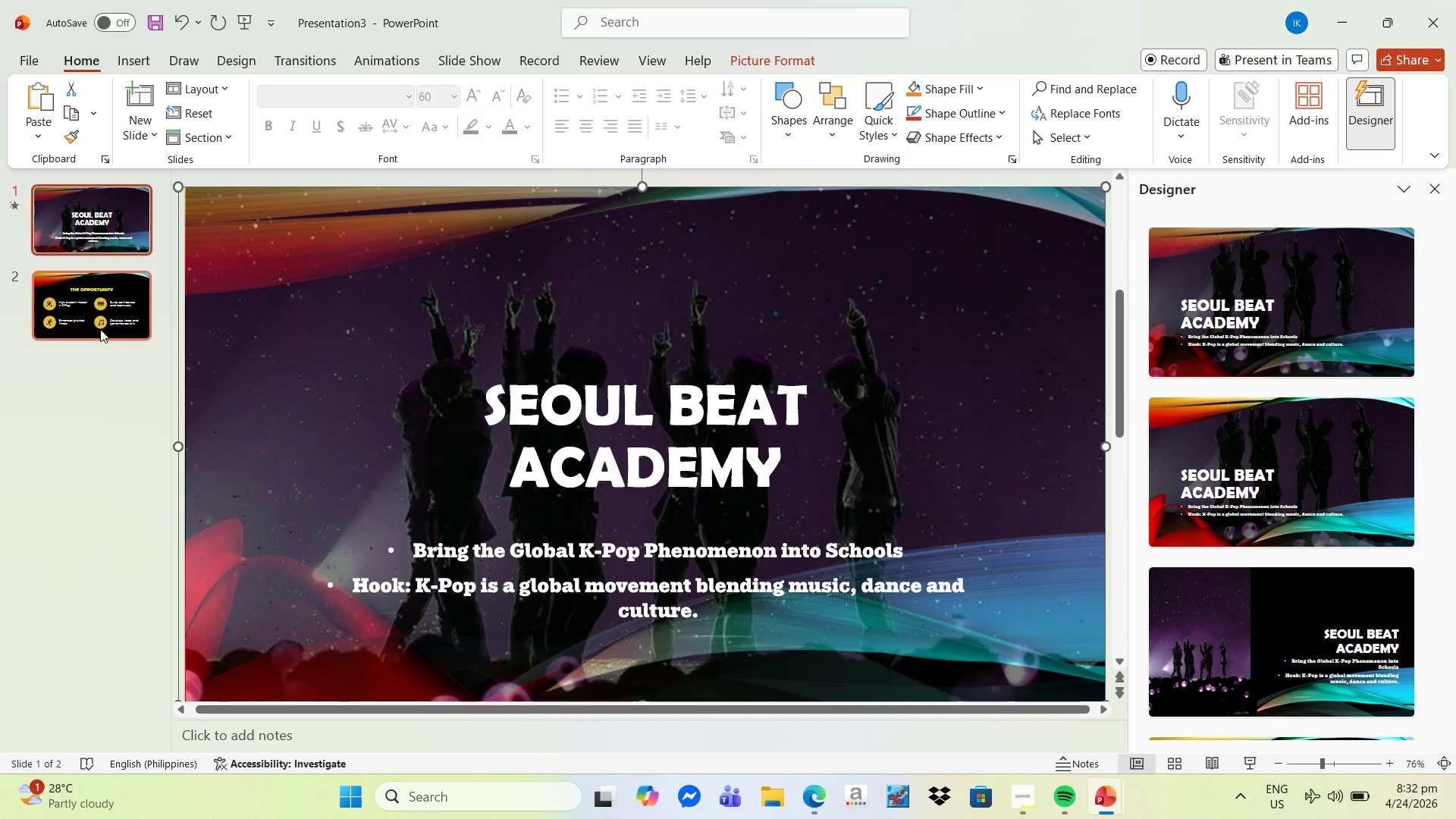 
left_click([110, 315])
 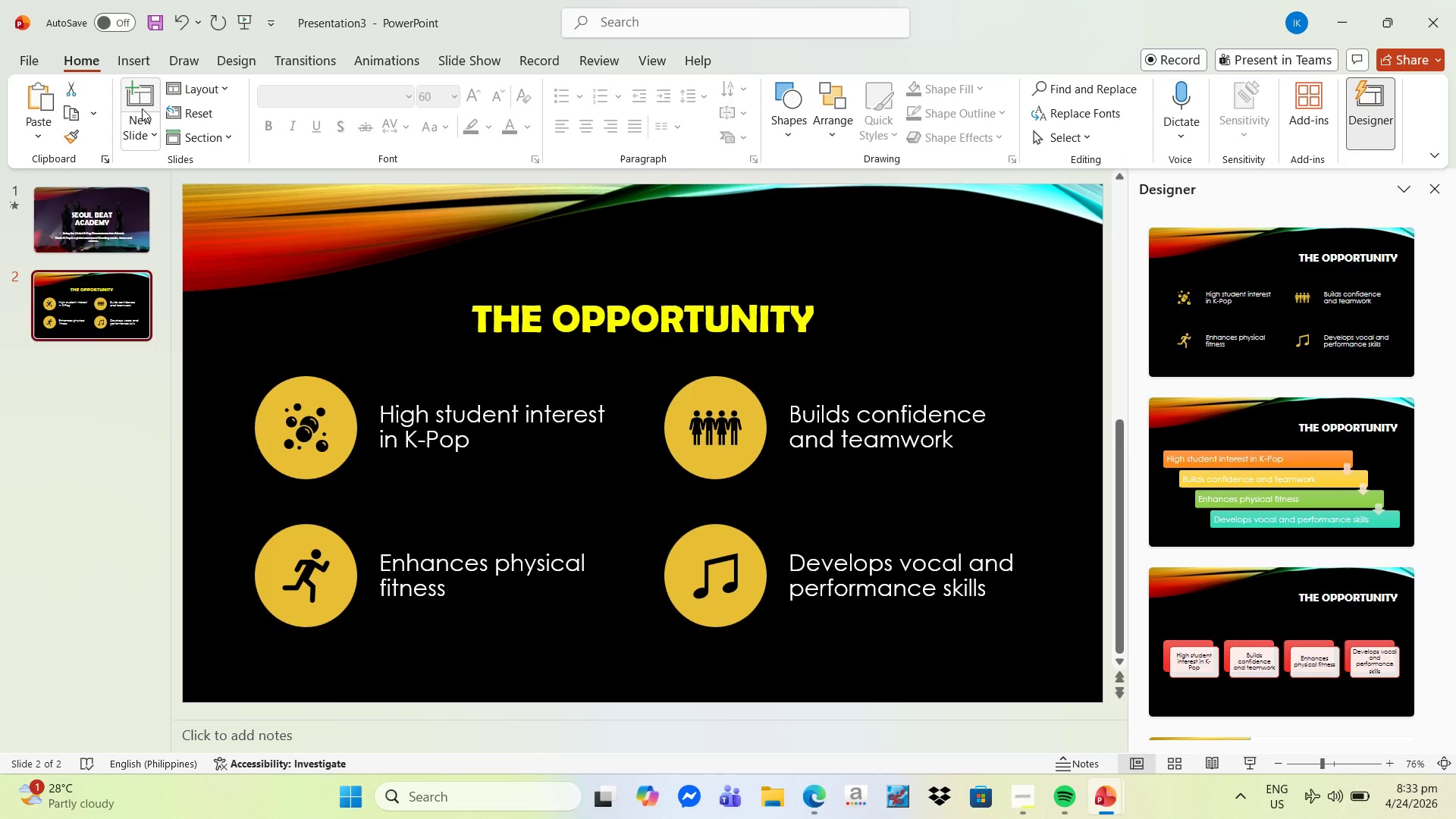 
left_click([146, 101])
 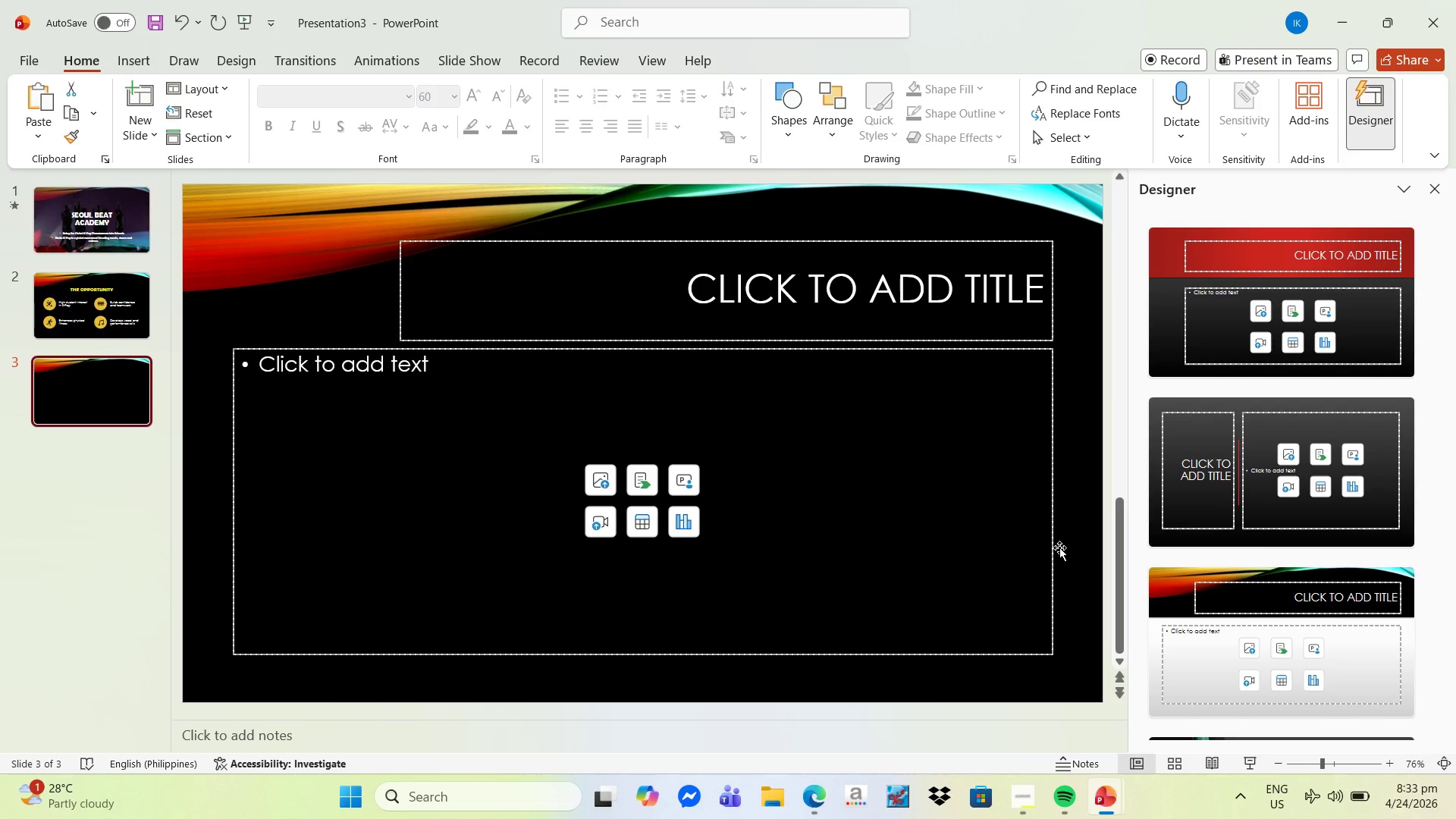 
wait(19.28)
 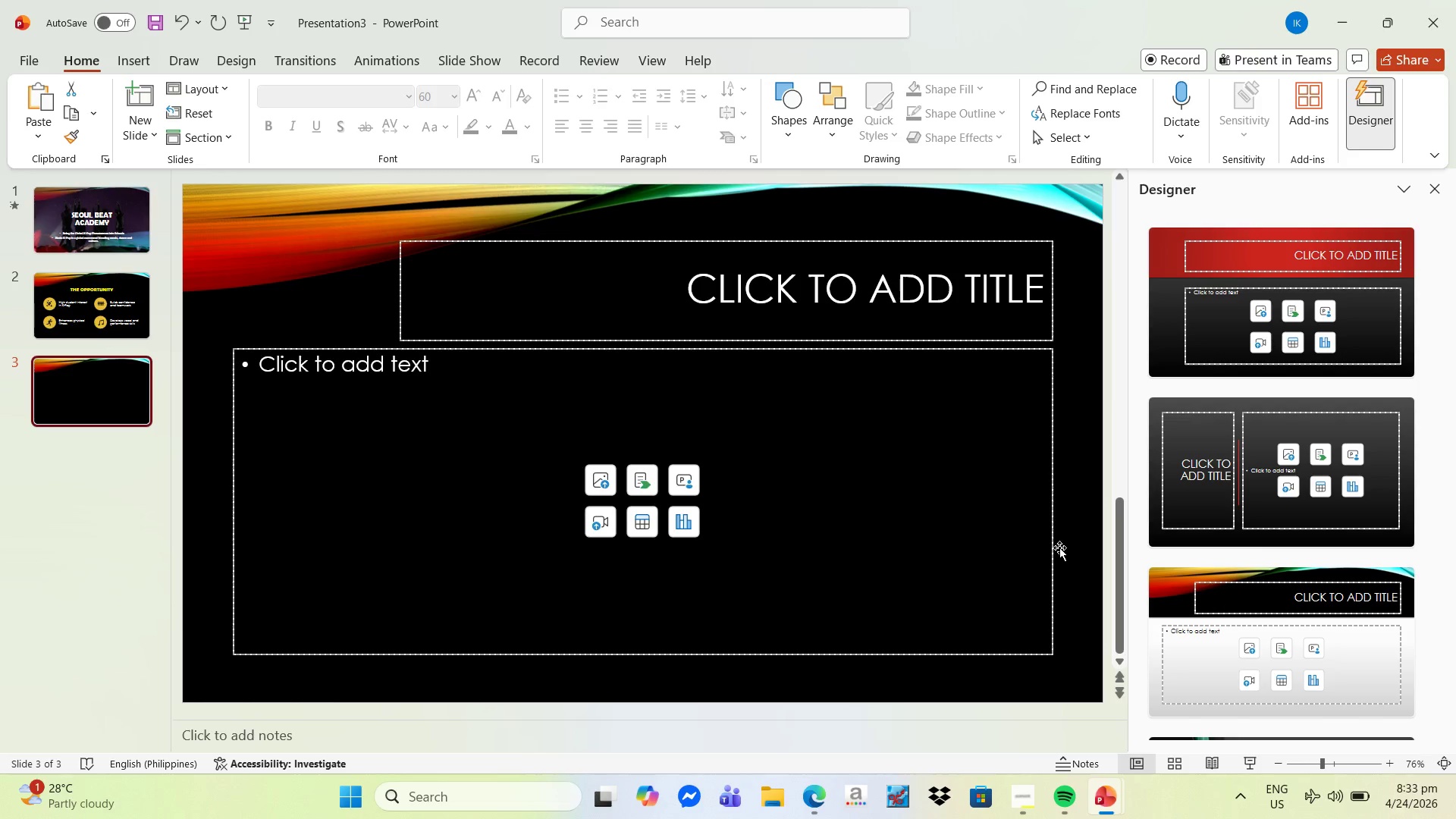 
left_click([706, 275])
 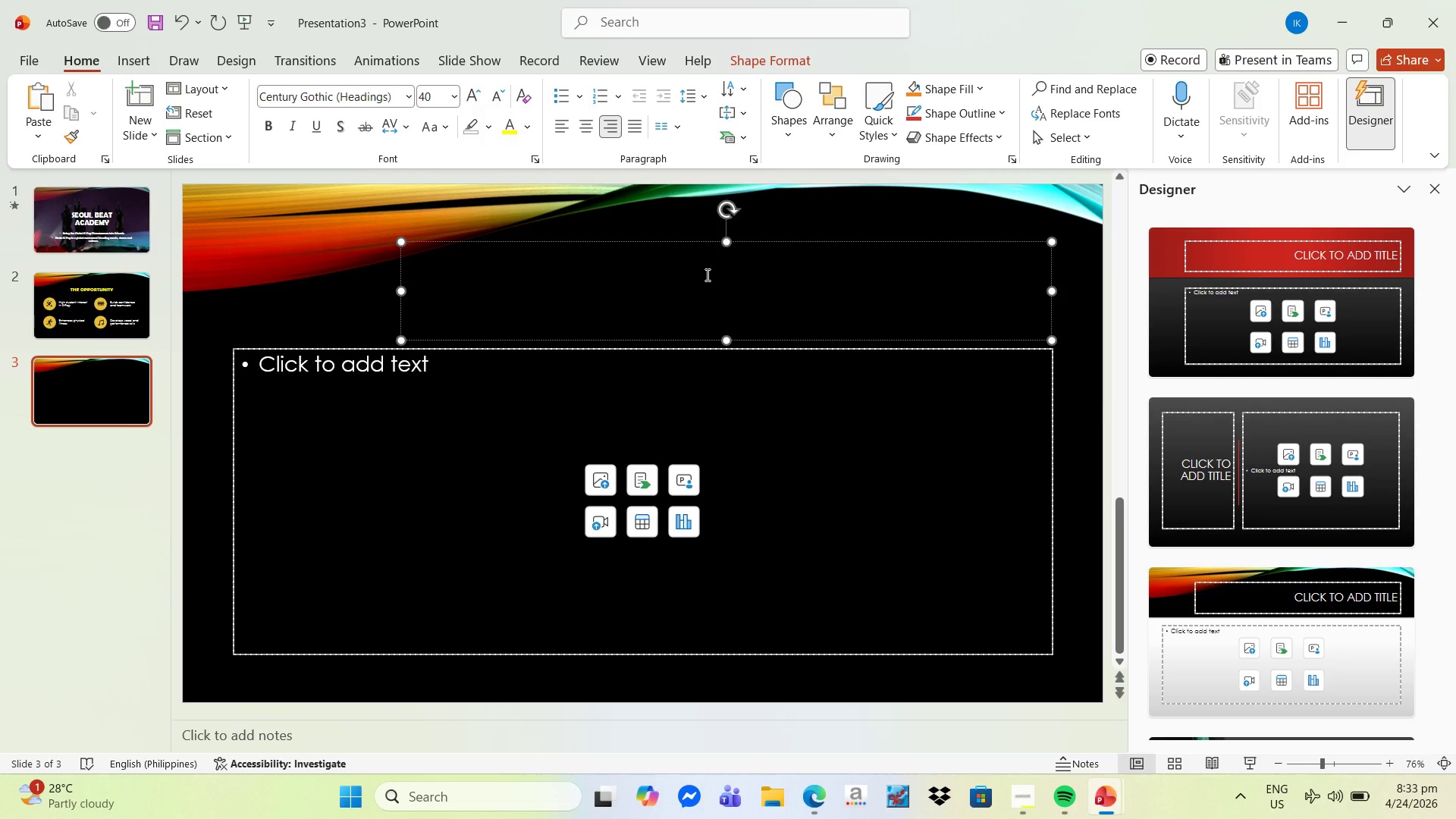 
type(the)
 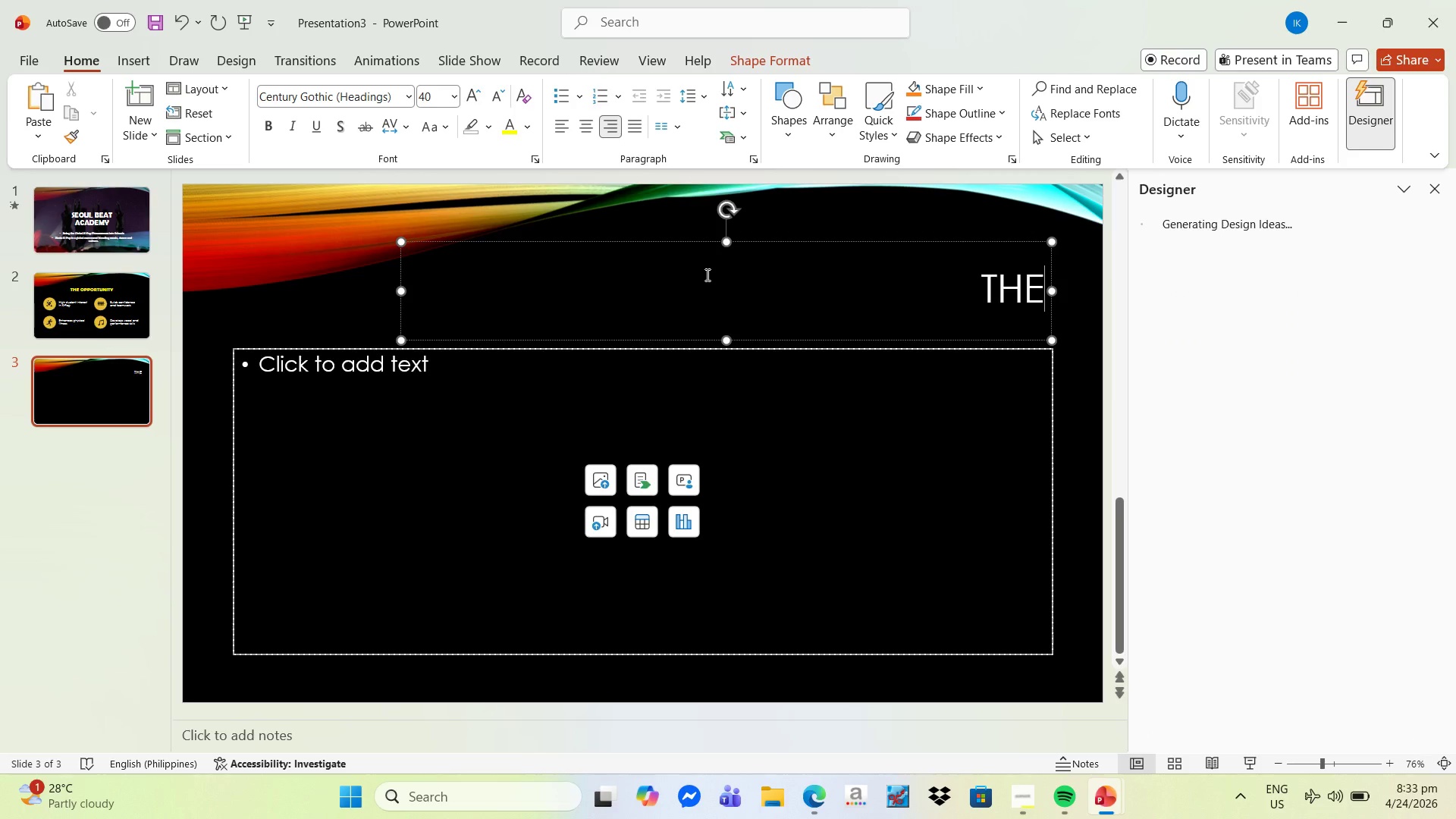 
wait(8.52)
 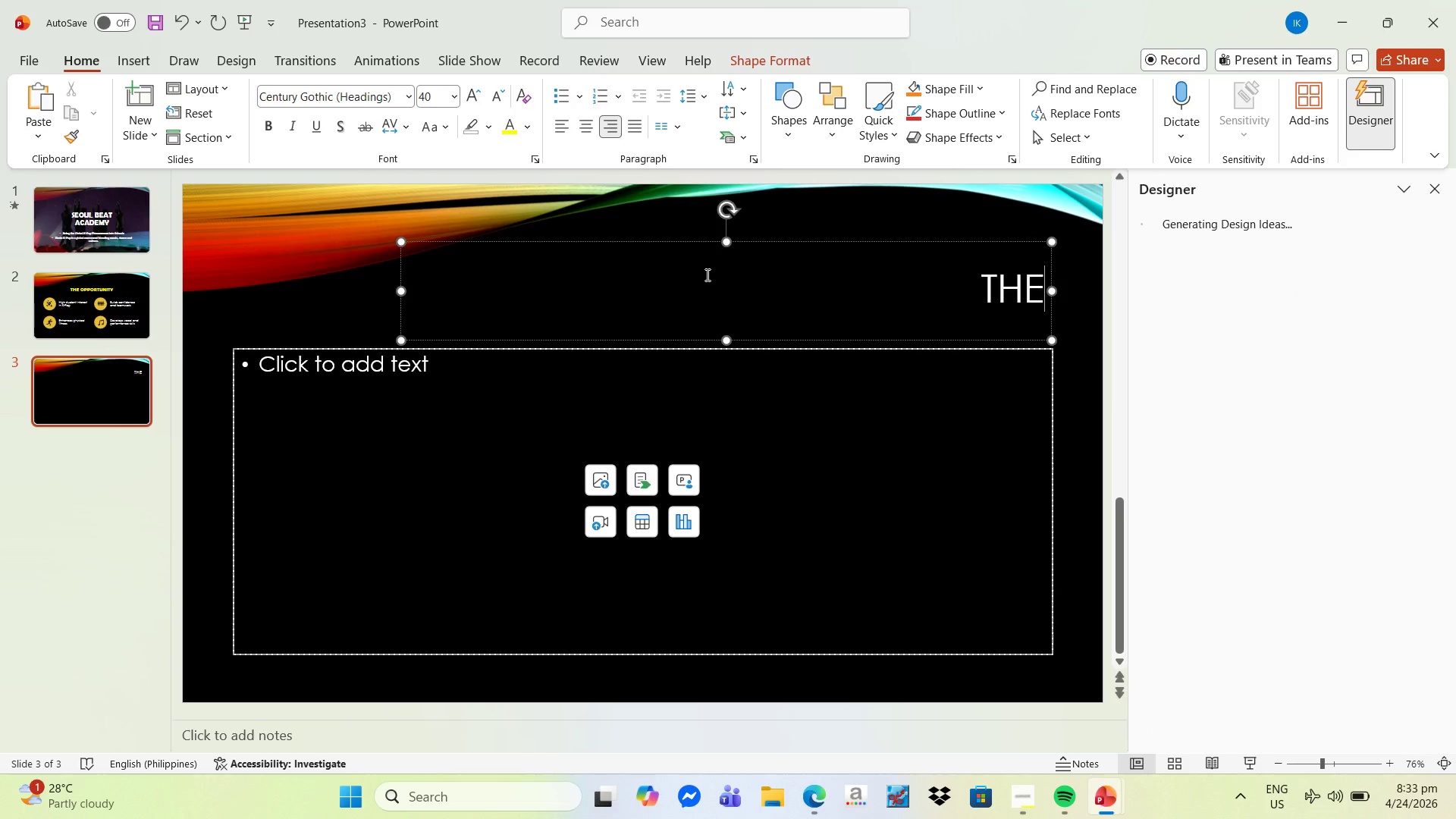 
type( program (8 weeks))
 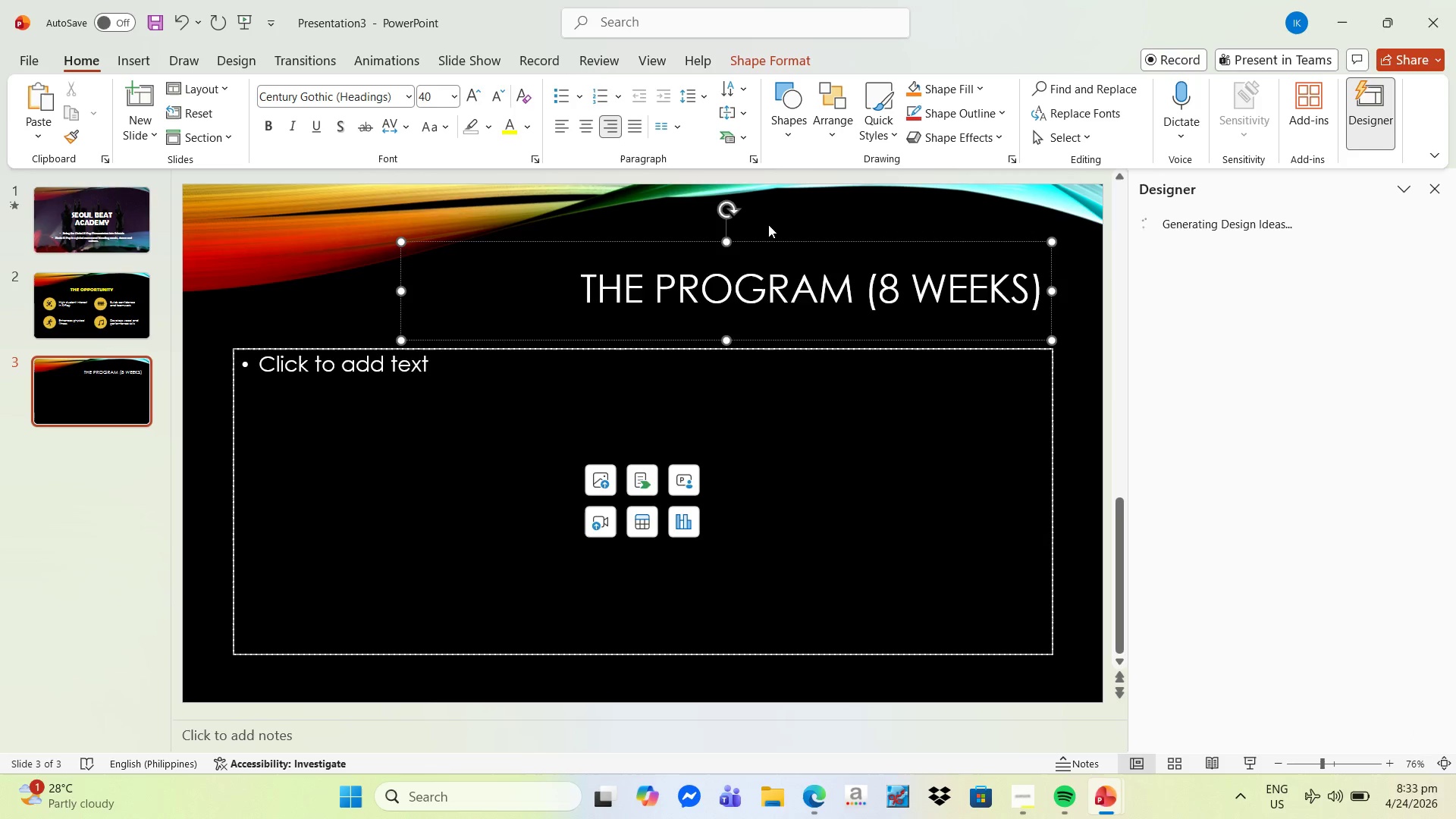 
wait(5.08)
 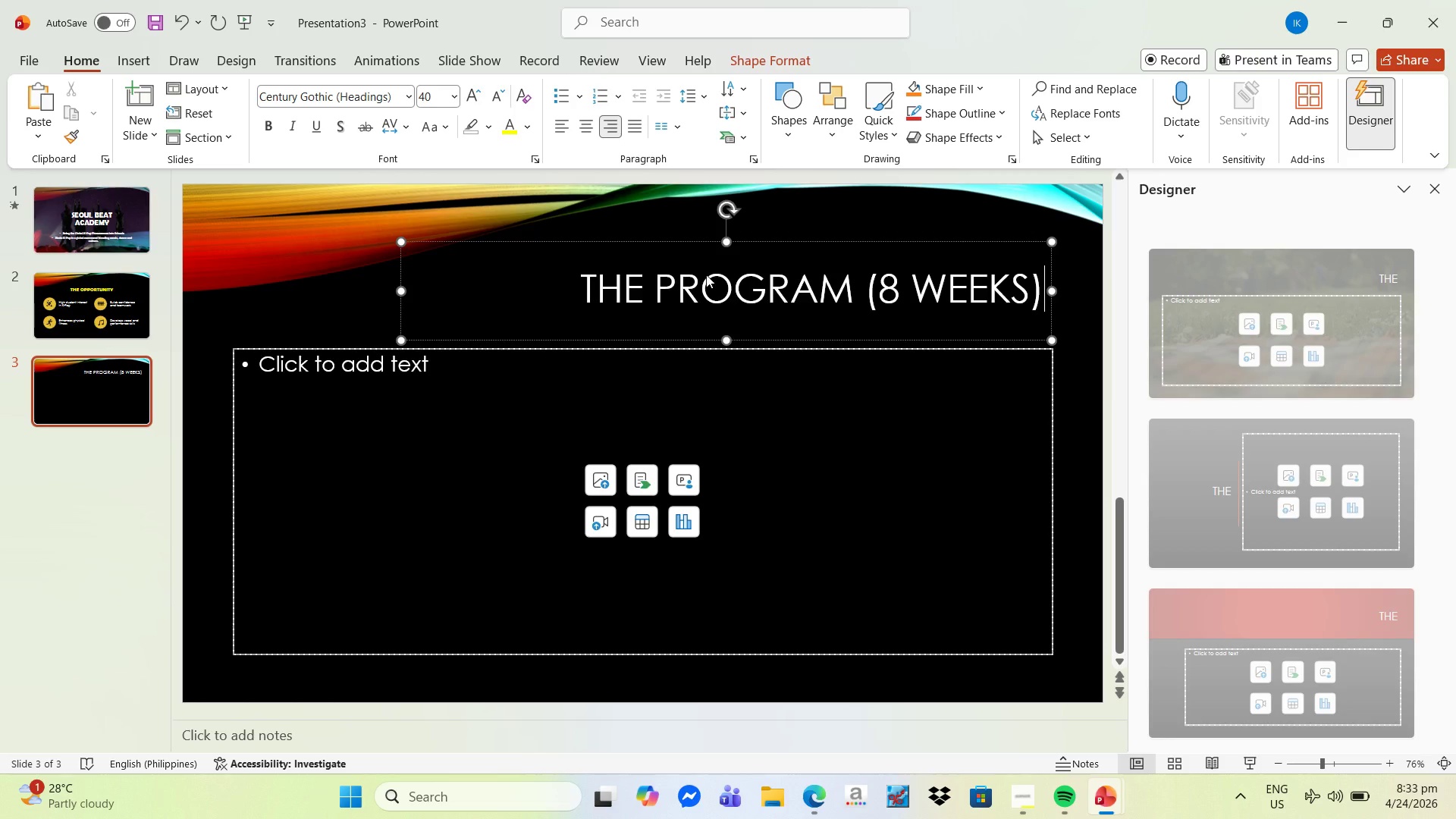 
left_click_drag(start_coordinate=[585, 290], to_coordinate=[1054, 297])
 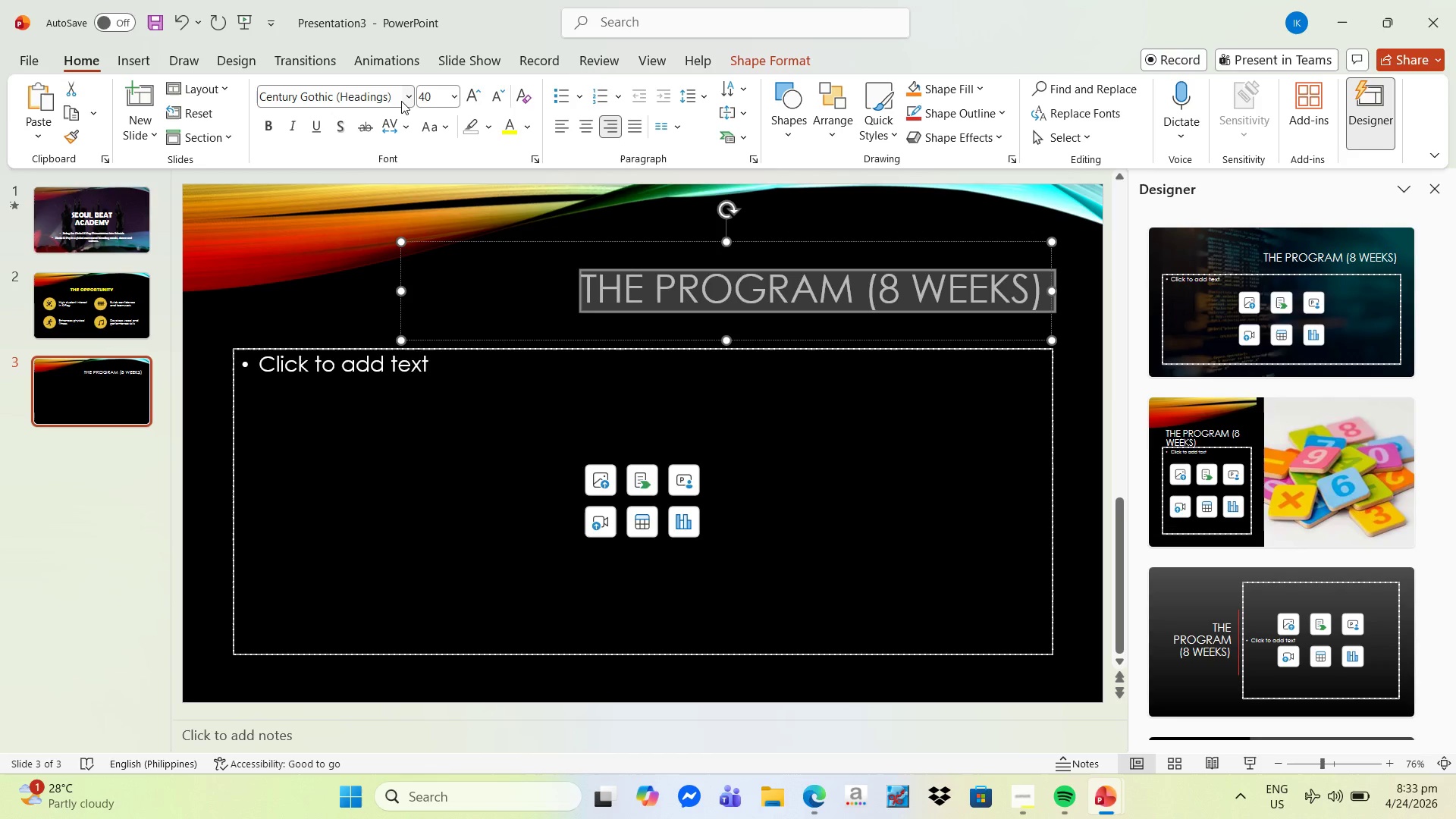 
double_click([405, 99])
 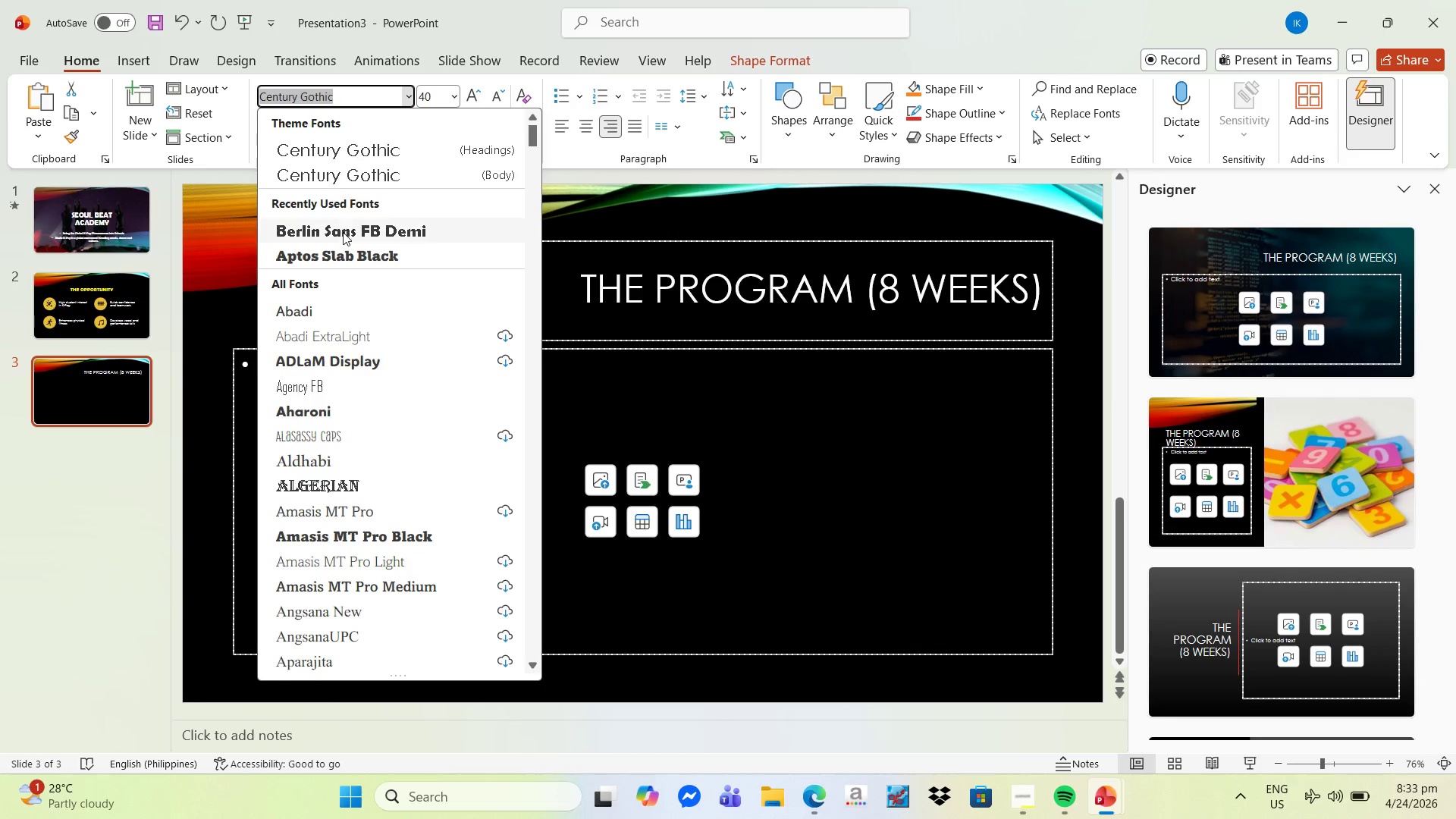 
left_click([343, 232])
 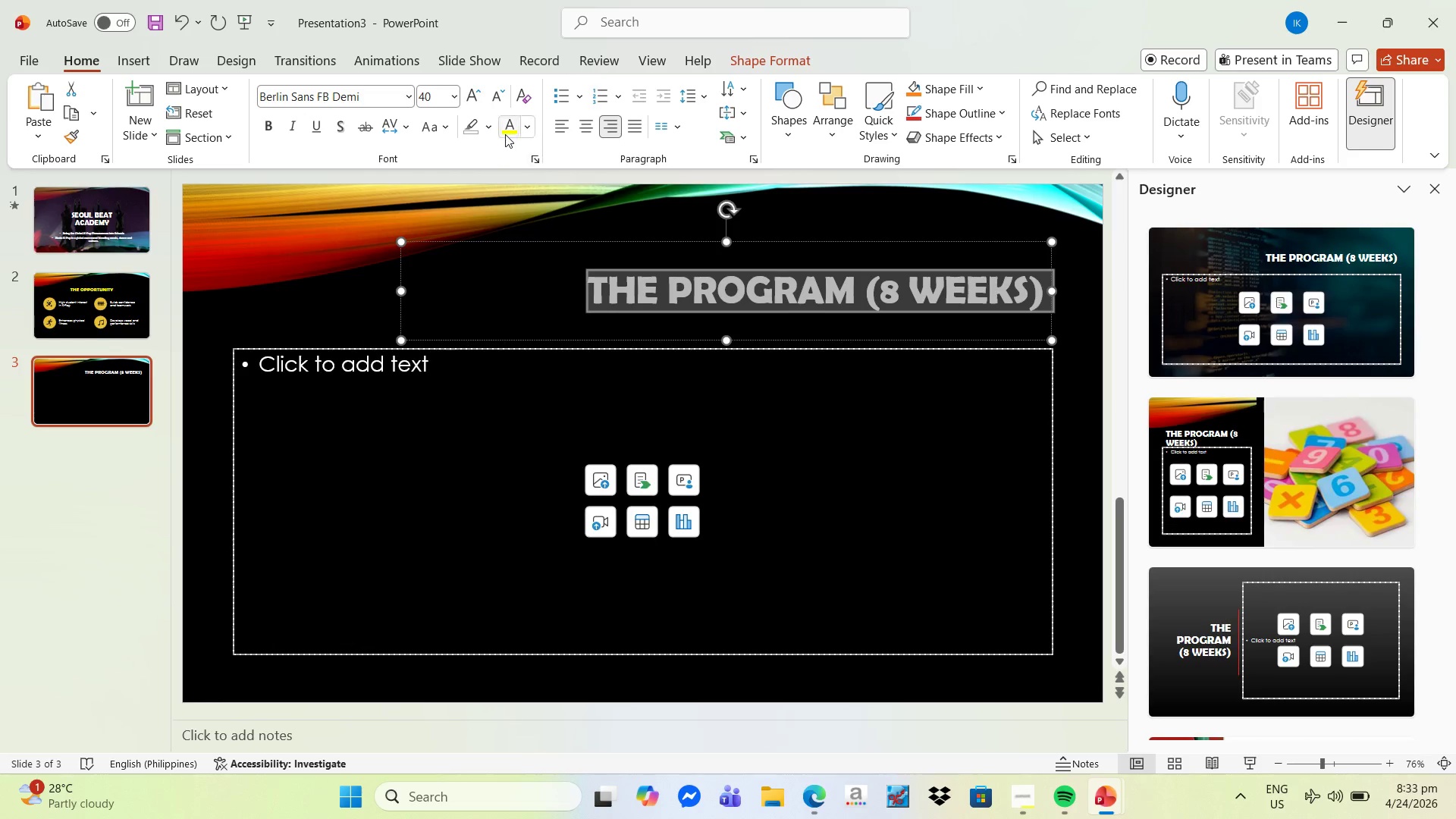 
left_click([504, 128])
 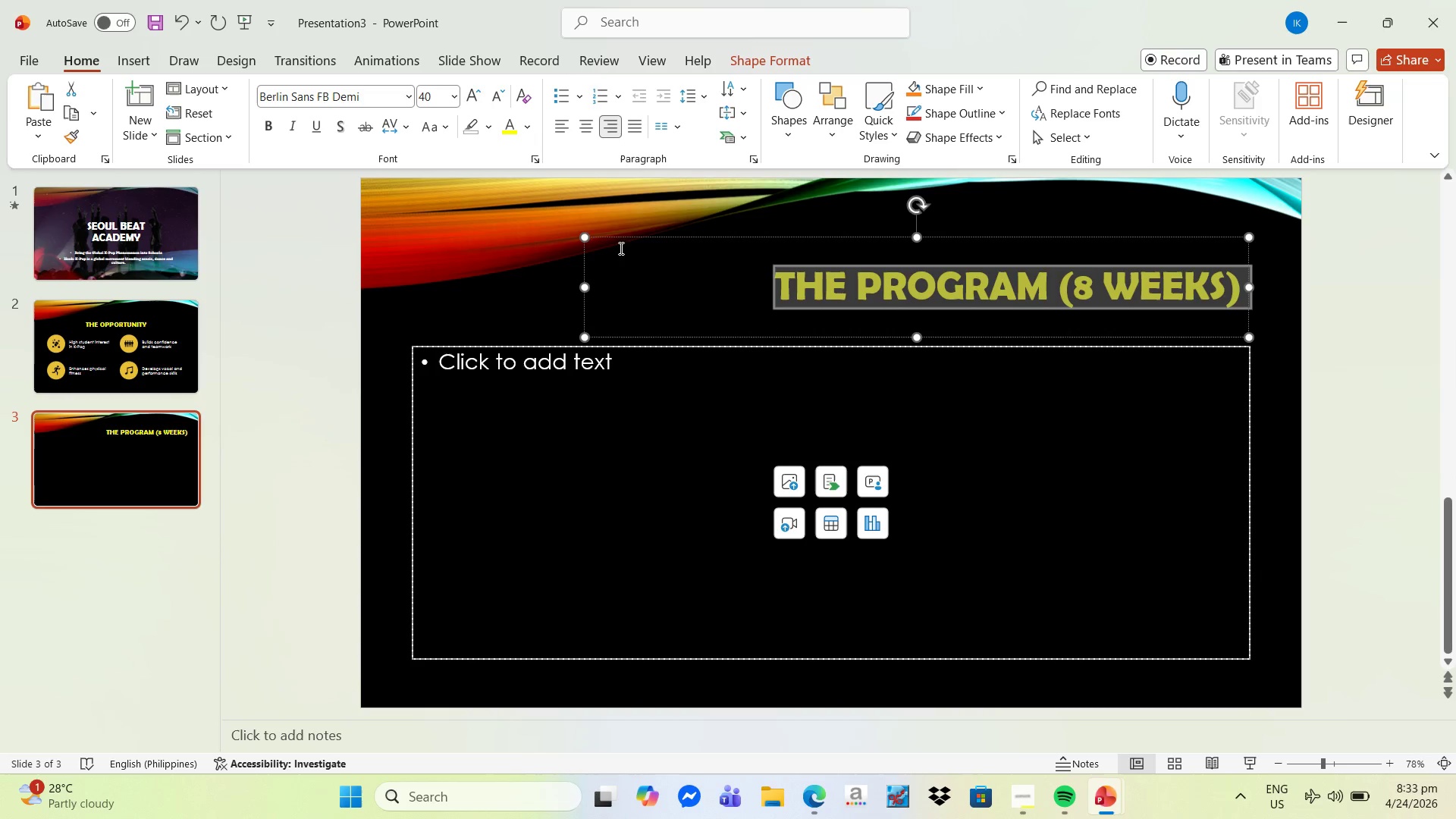 
left_click([530, 298])
 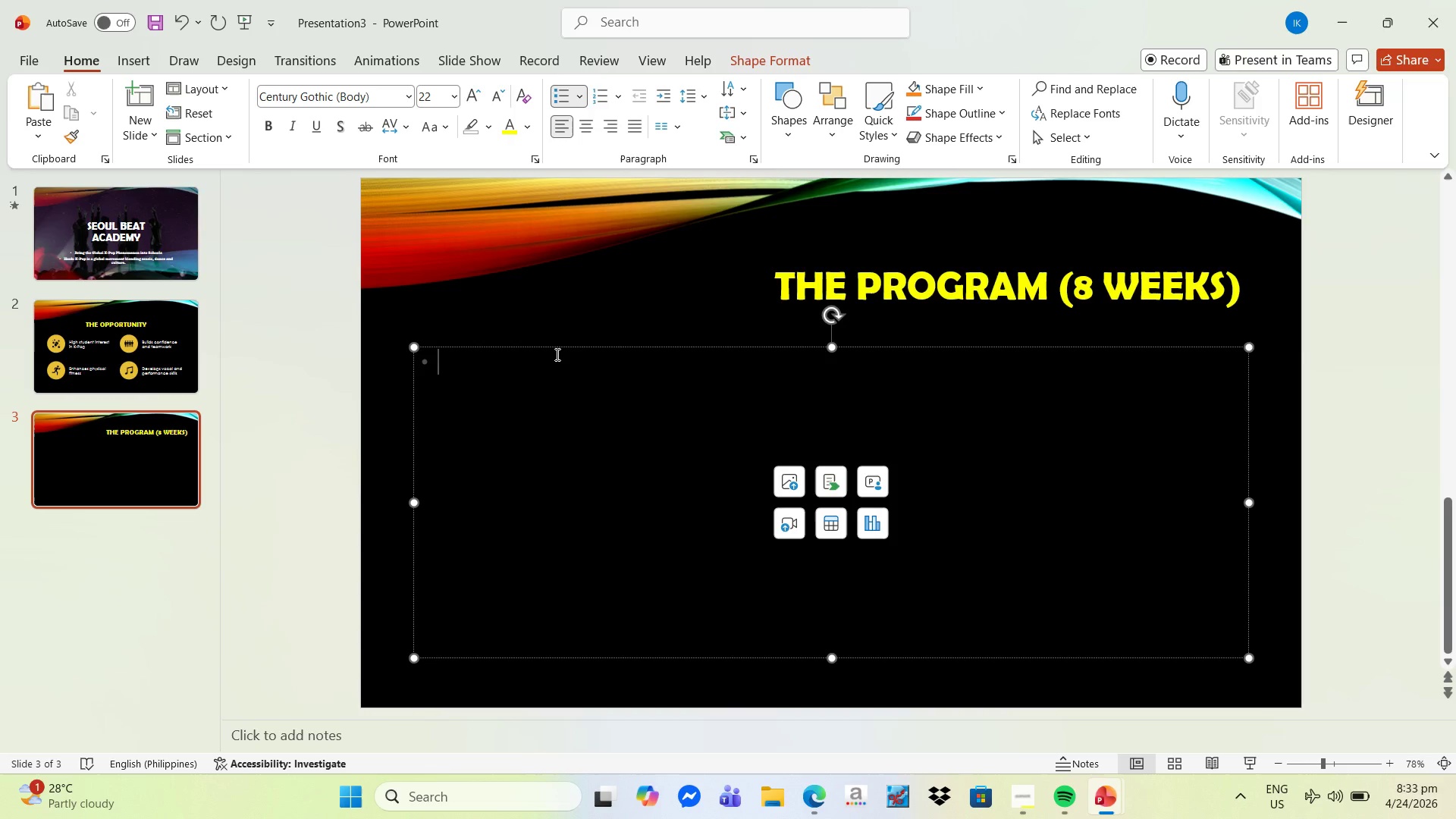 
type(wee)
key(Backspace)
key(Backspace)
key(Backspace)
type(Week 1-1)
key(Backspace)
type(2: Vocal Basics)
 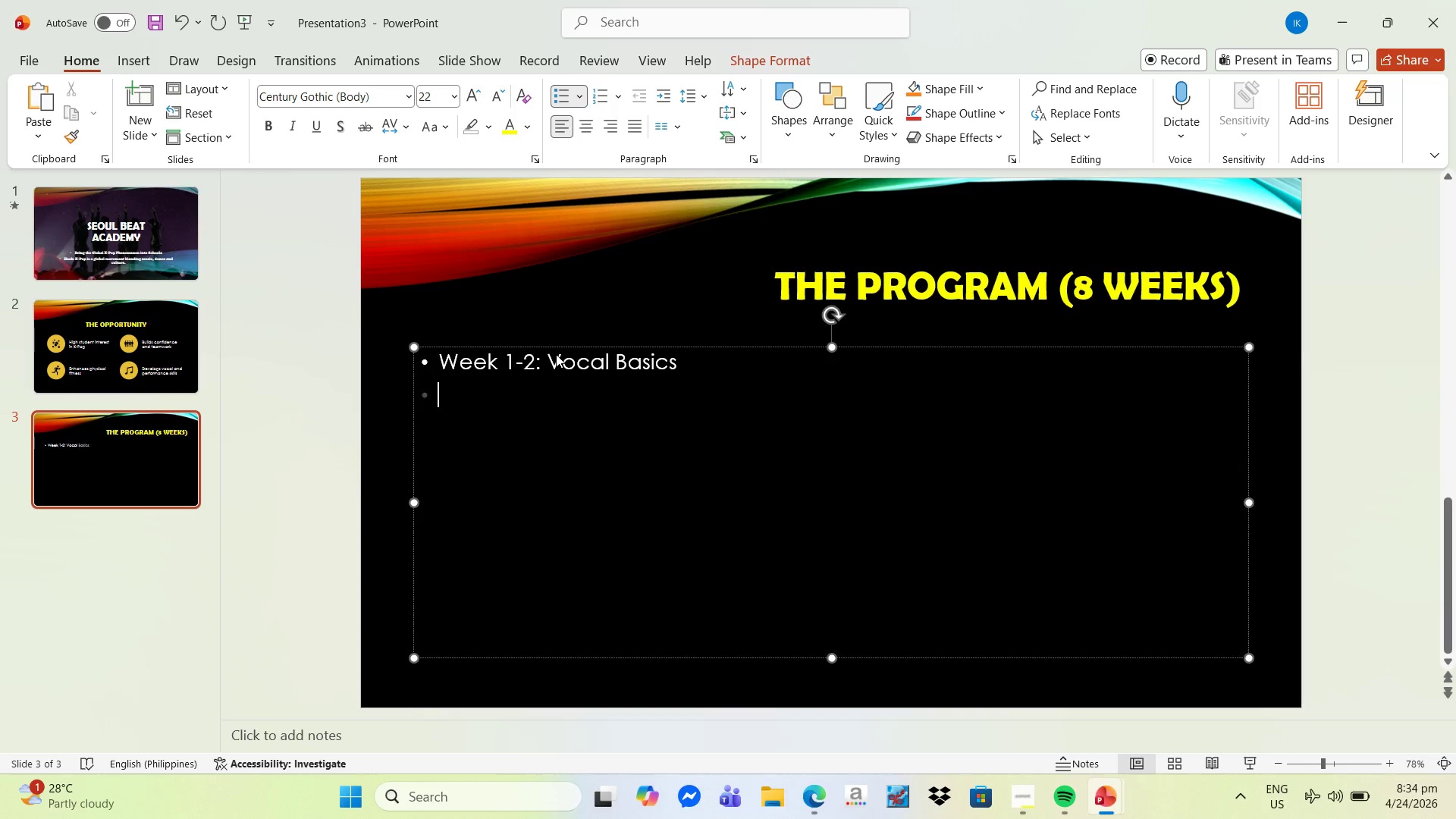 
 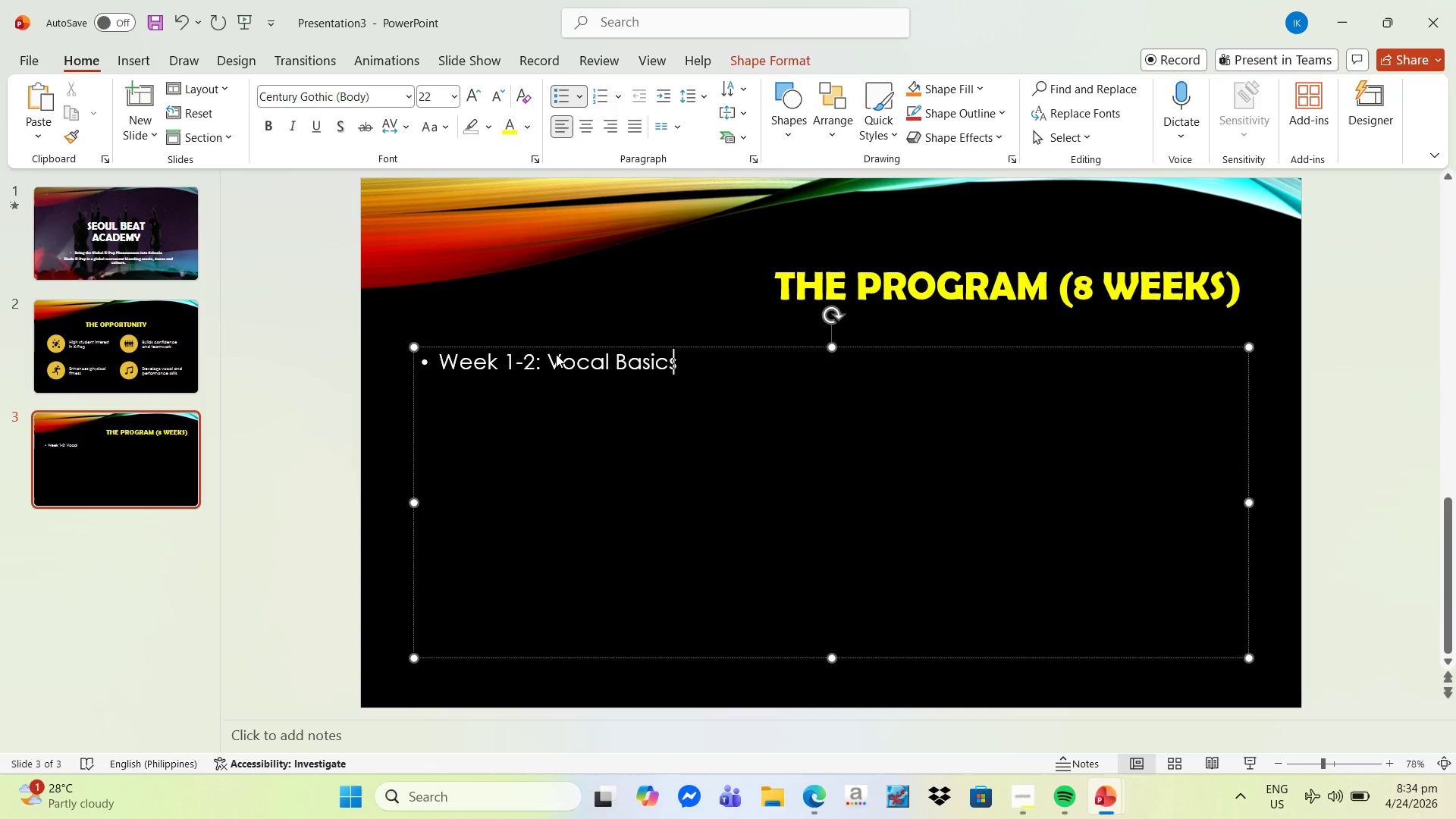 
key(Enter)
 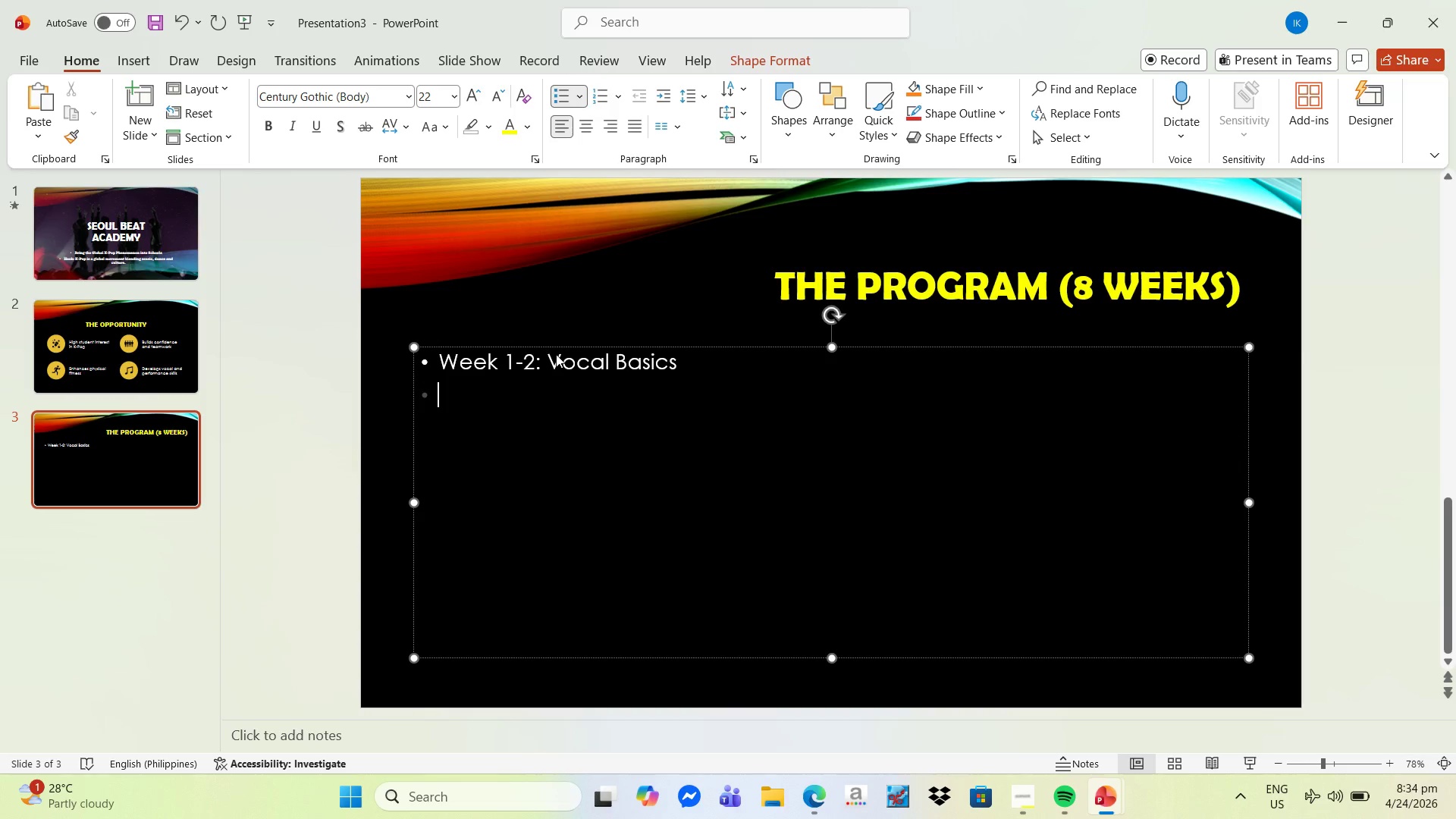 
type(Week 3-5: V)
key(Backspace)
type(CH)
key(Backspace)
type(horeography)
 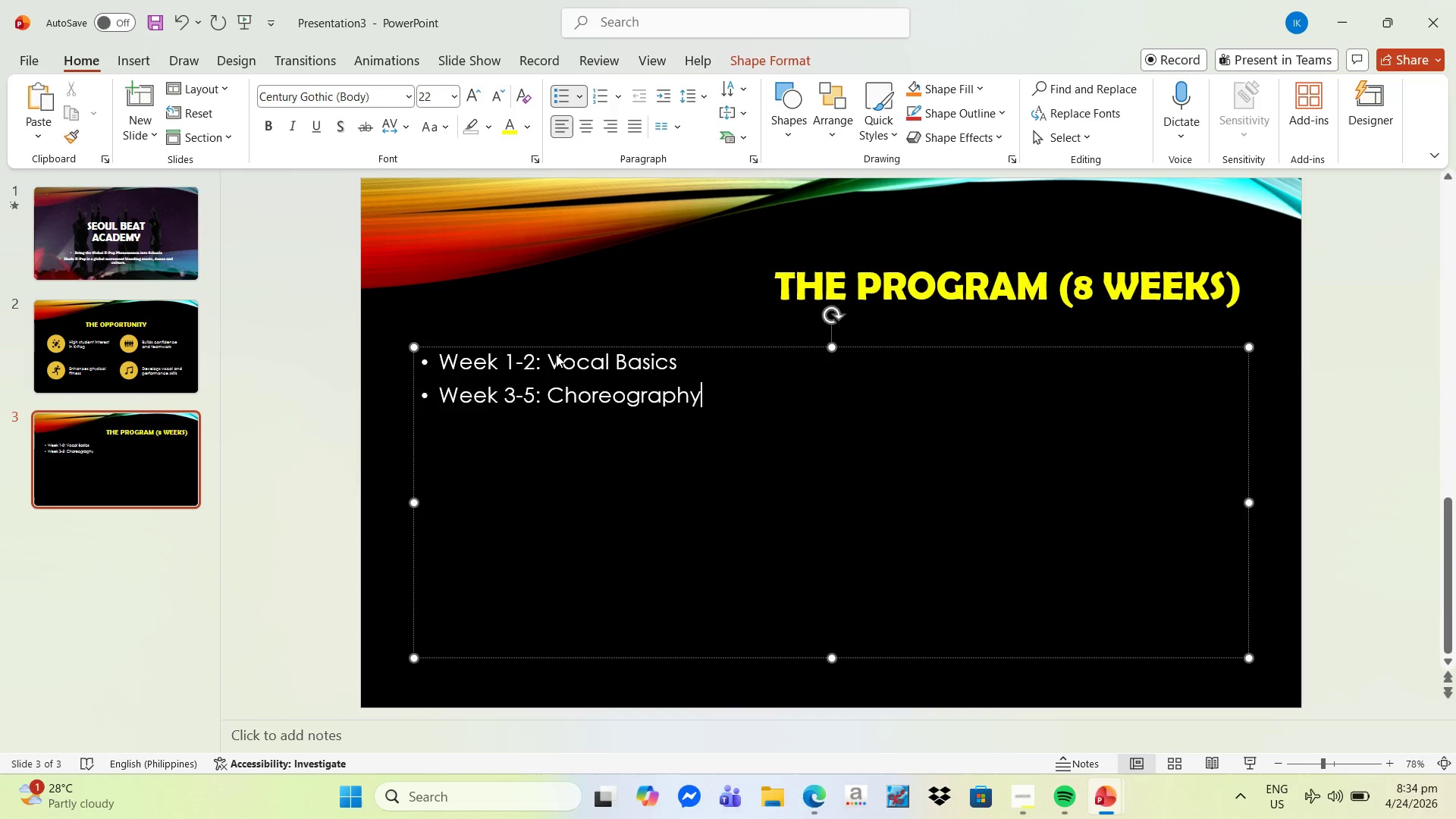 
key(Enter)
 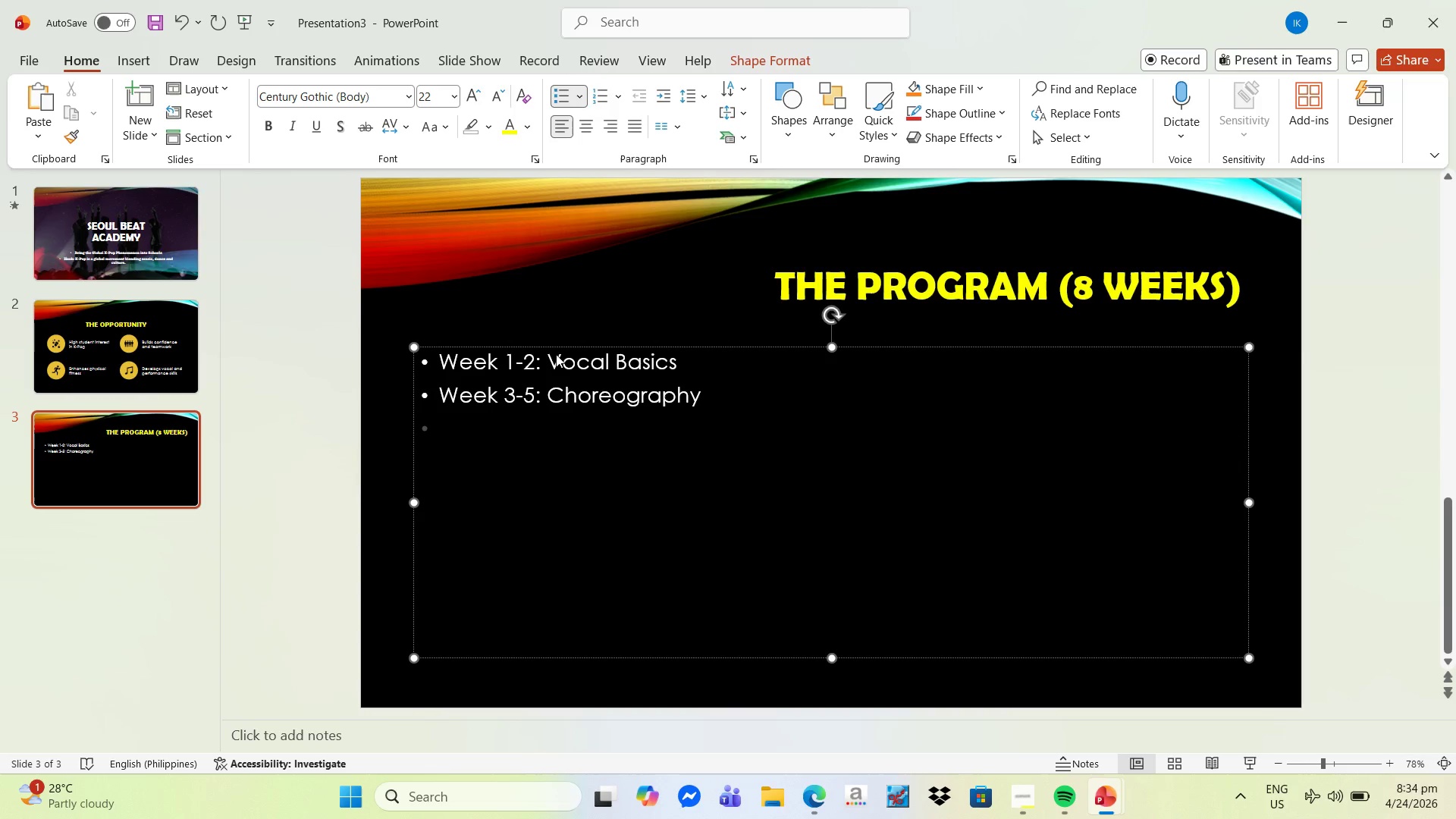 
type(WEe)
key(Backspace)
key(Backspace)
type(eel)
key(Backspace)
type(k 6-7: Persona Development)
 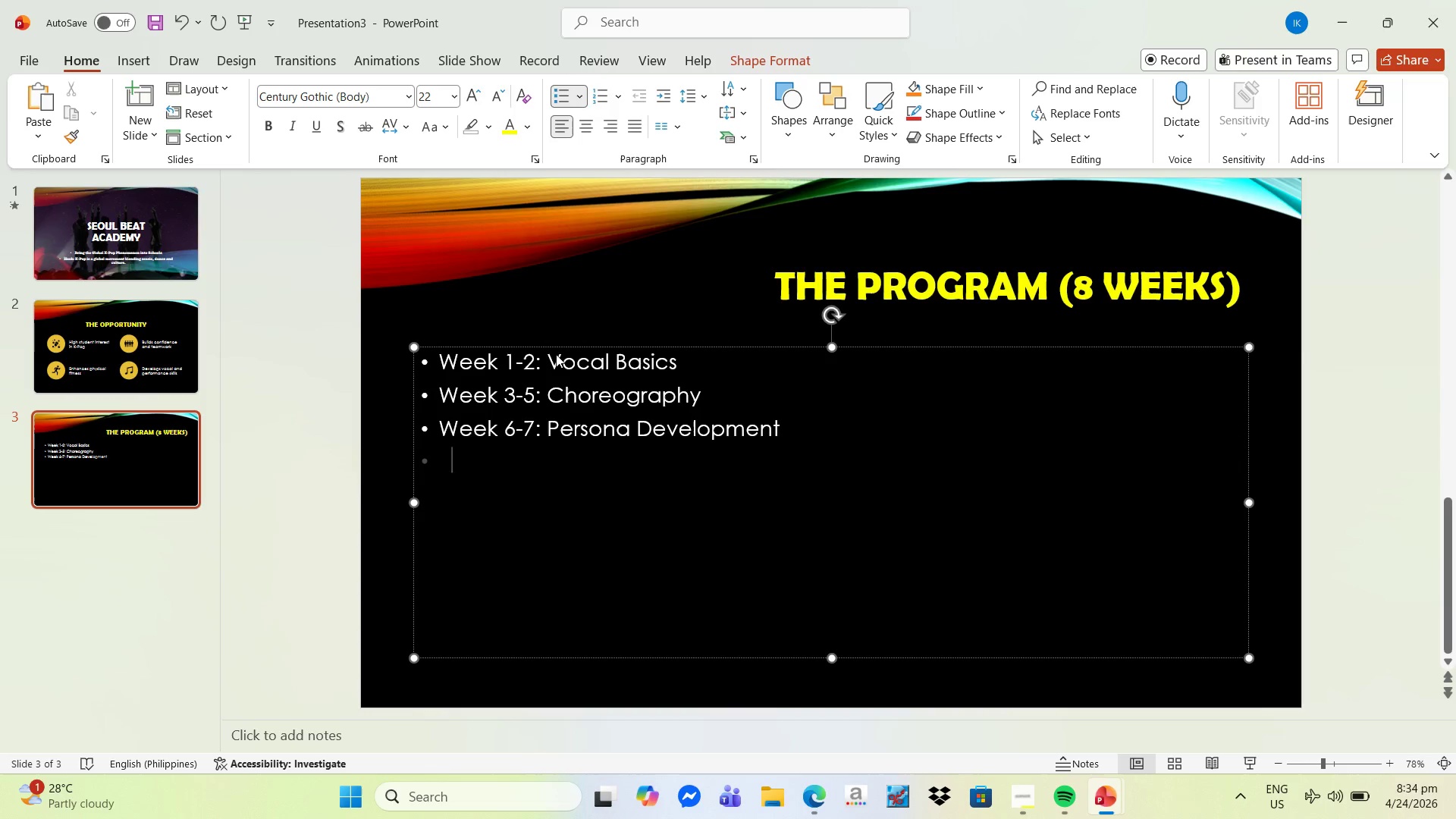 
 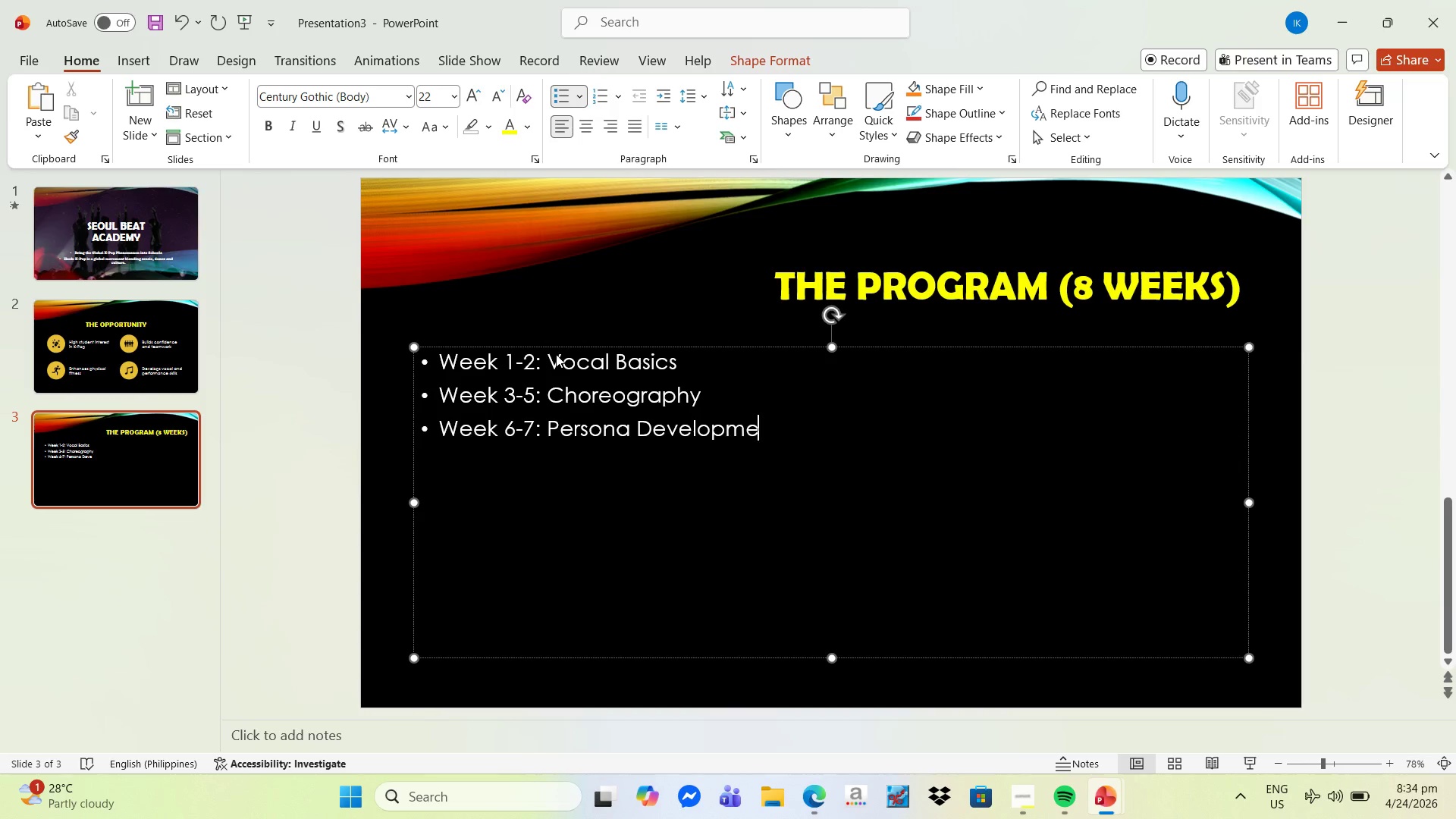 
key(Enter)
 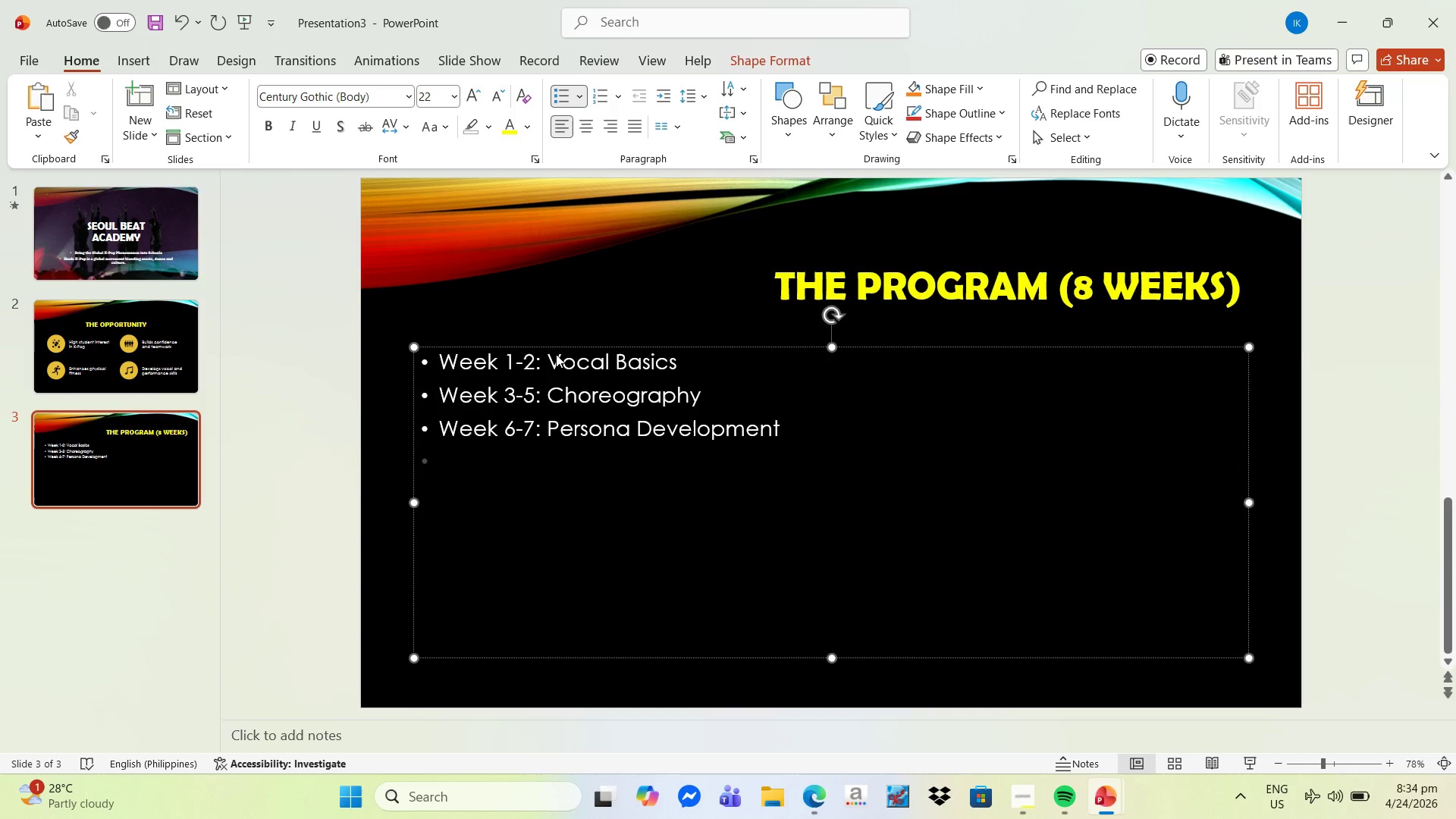 
type(Week 9)
key(Backspace)
type(8: D)
key(Backspace)
type(Fo)
key(Backspace)
type(inal Performace)
key(Backspace)
key(Backspace)
type(nce Showcase)
 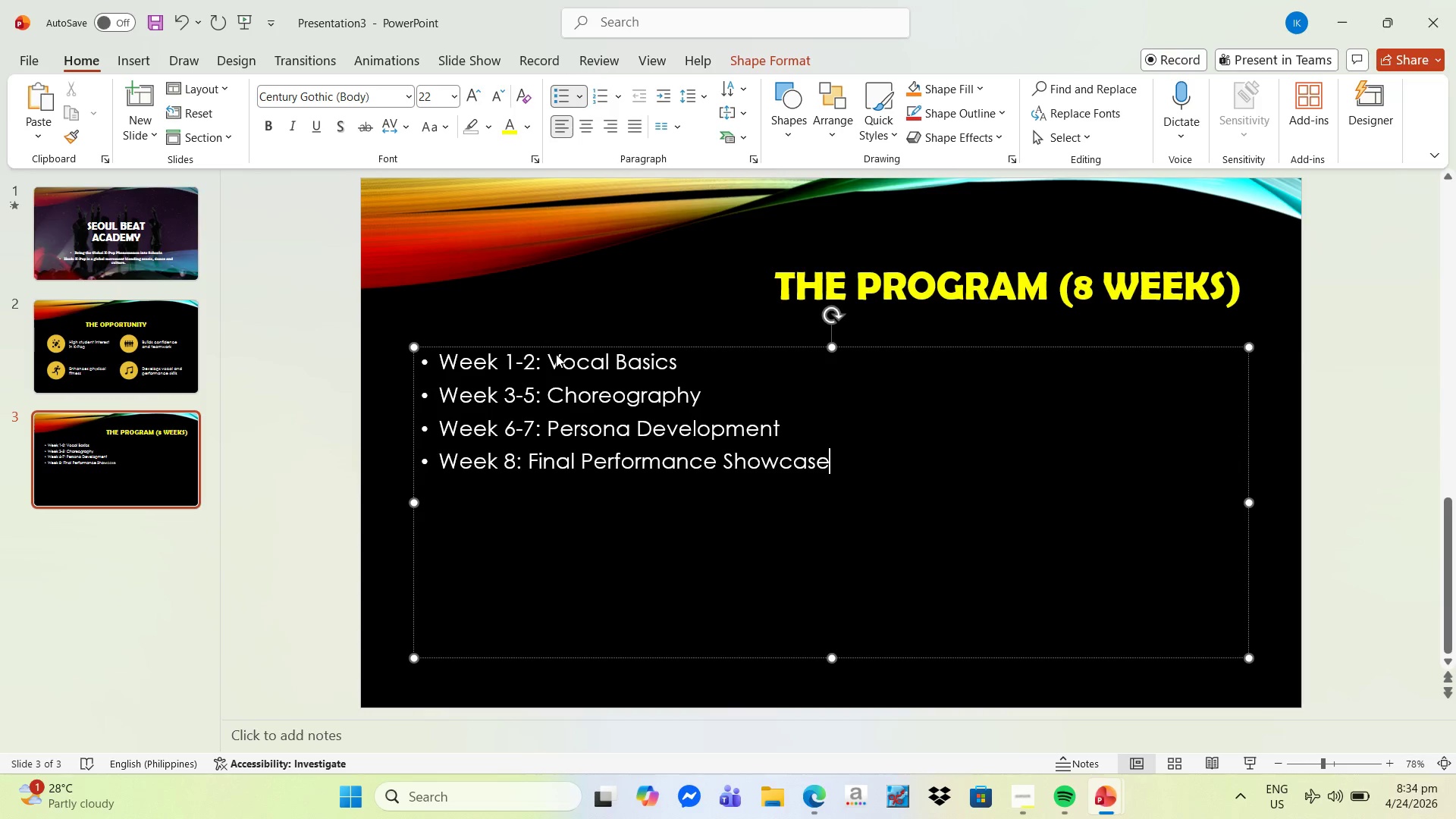 
left_click([817, 792])
 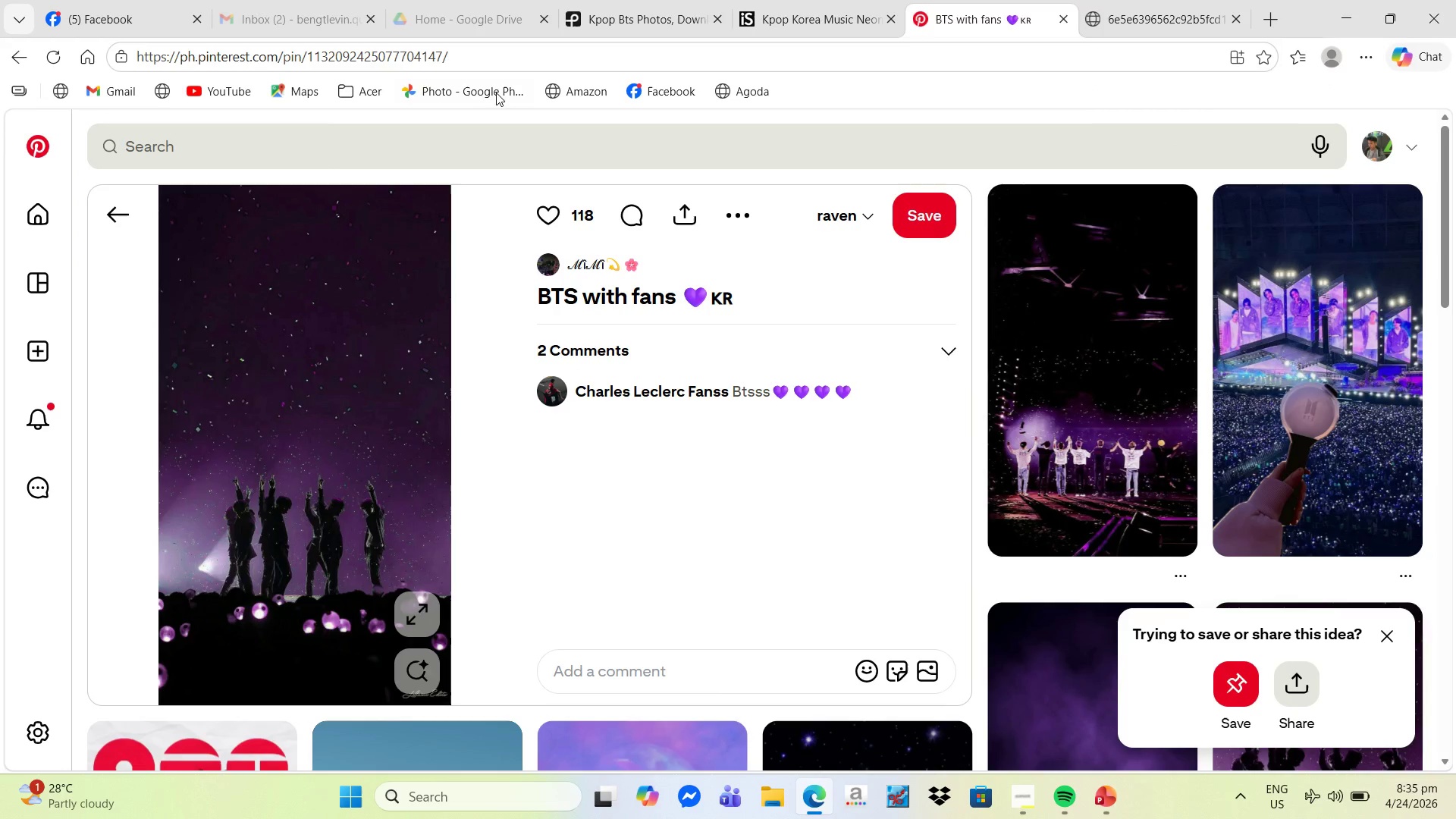 
scroll: coordinate [304, 187], scroll_direction: up, amount: 5.0
 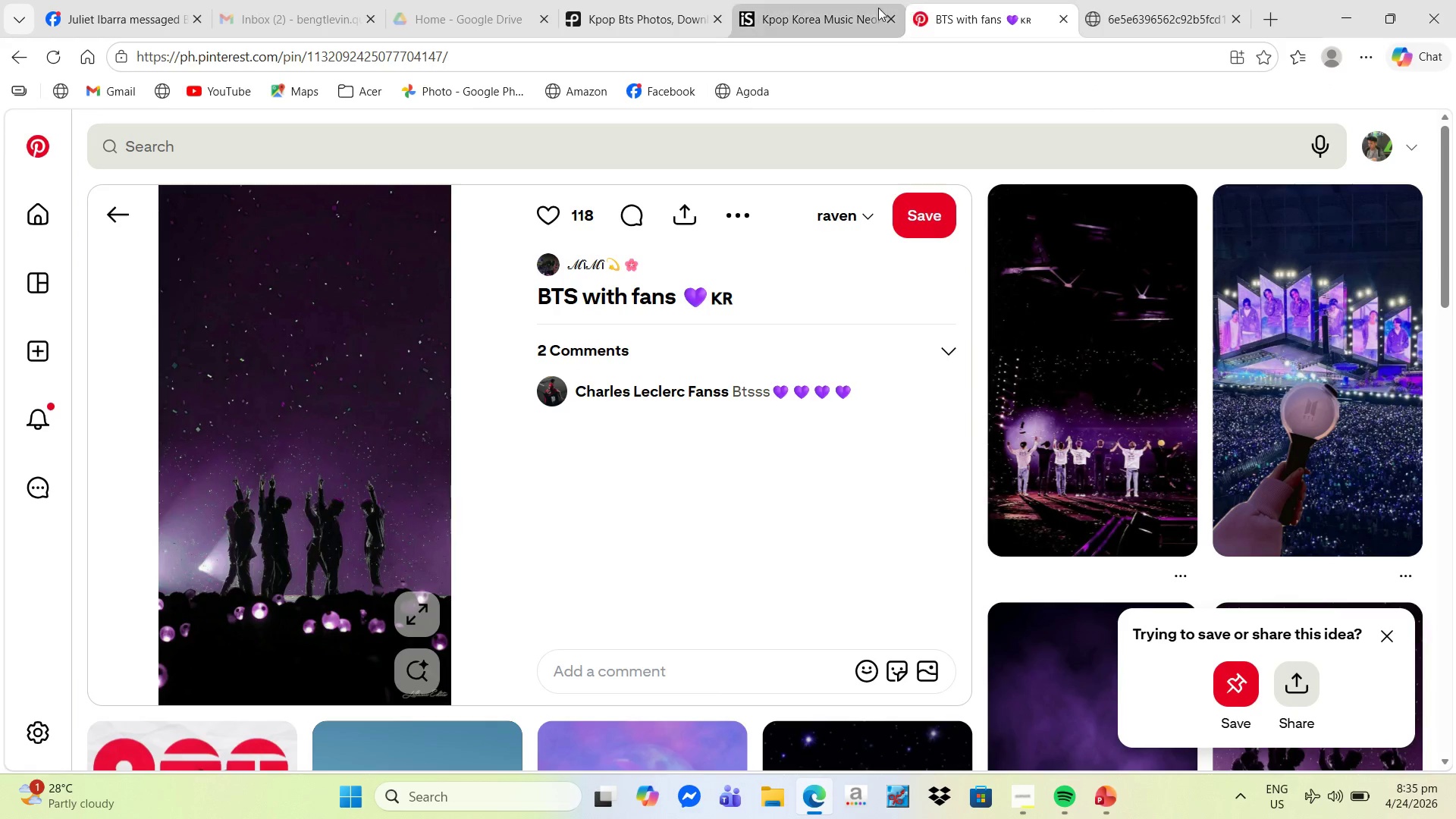 
left_click([375, 153])
 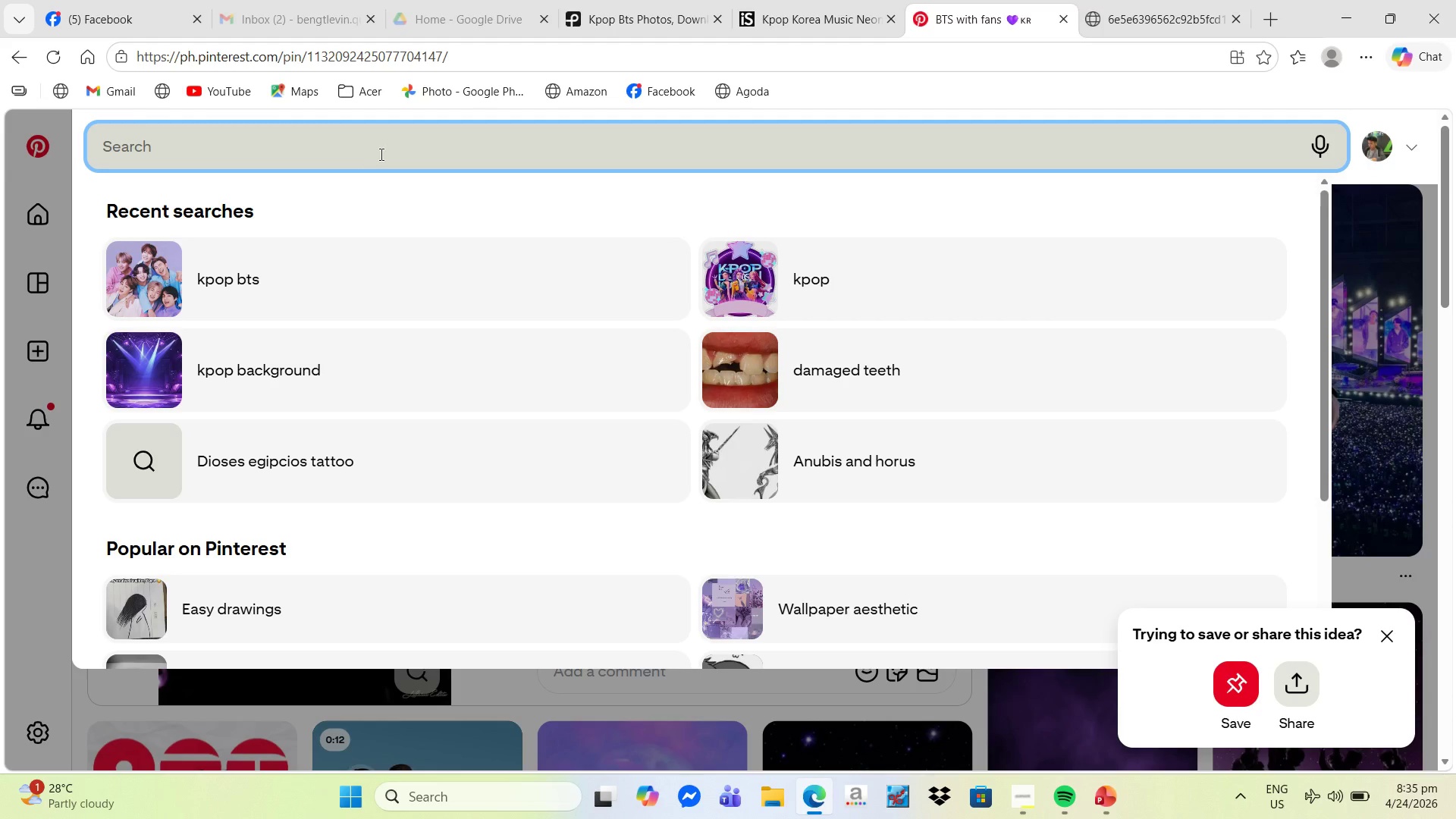 
scroll: coordinate [375, 153], scroll_direction: up, amount: 5.0
 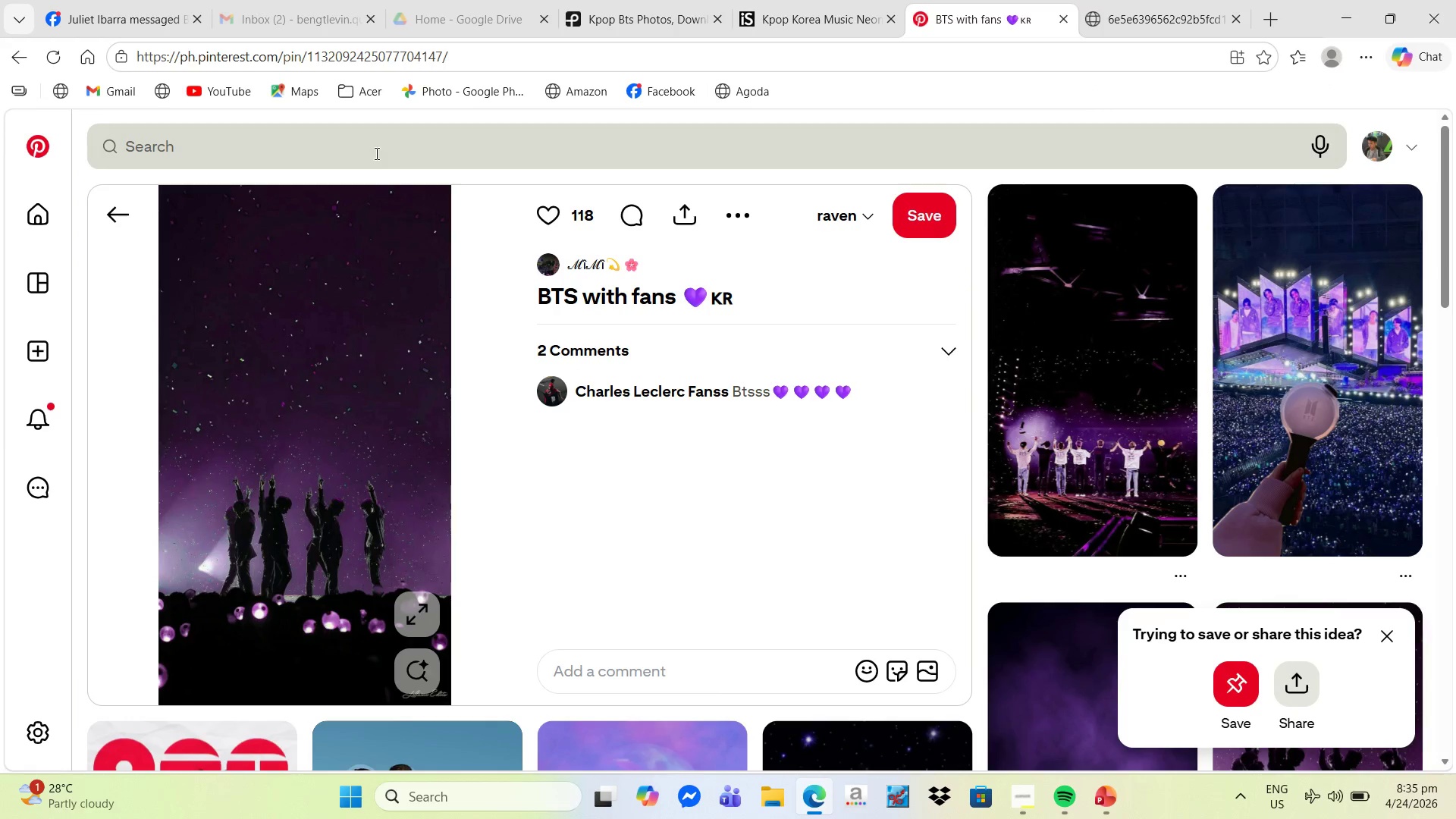 
type(kpop trainings)
 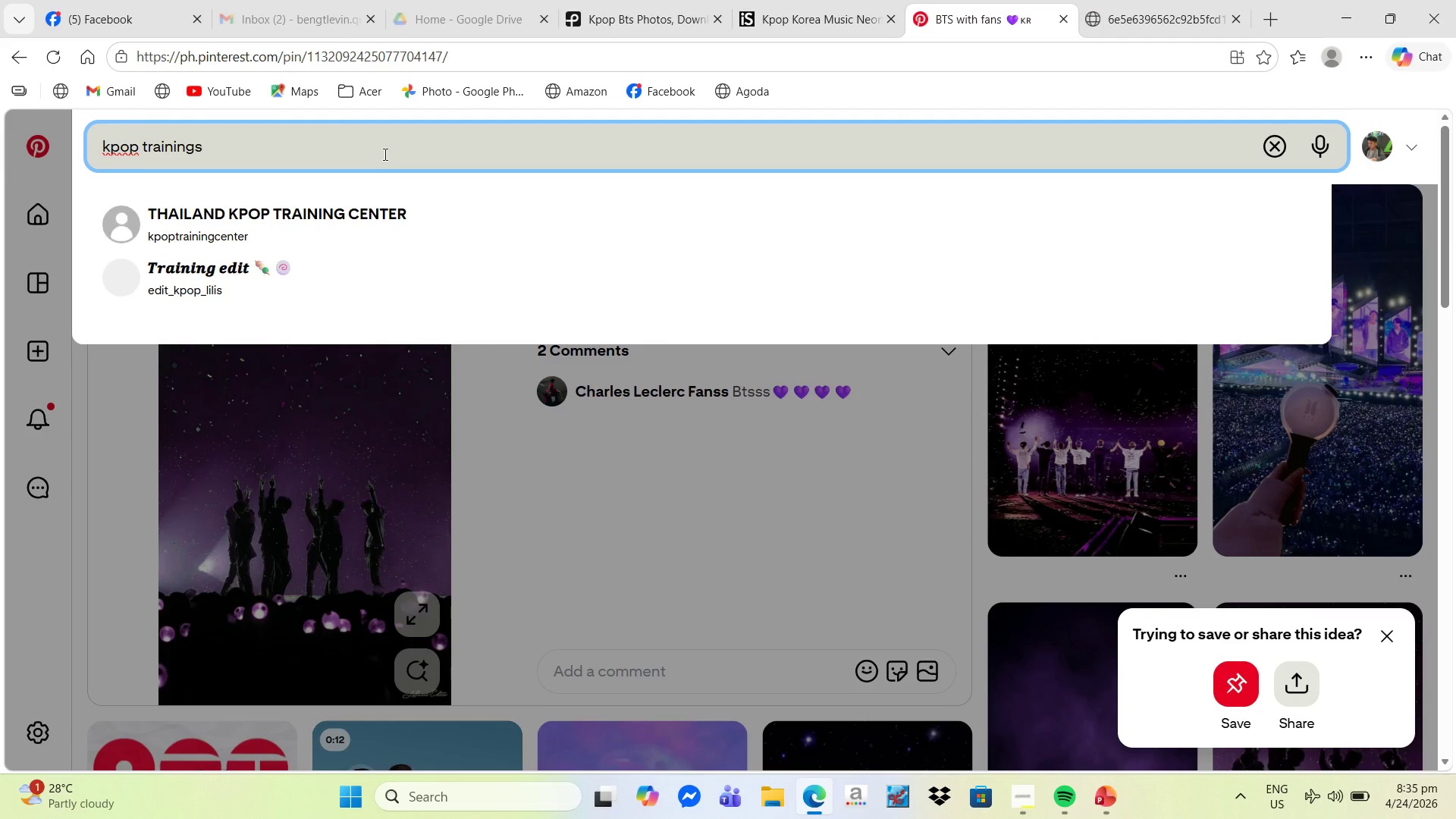 
key(Enter)
 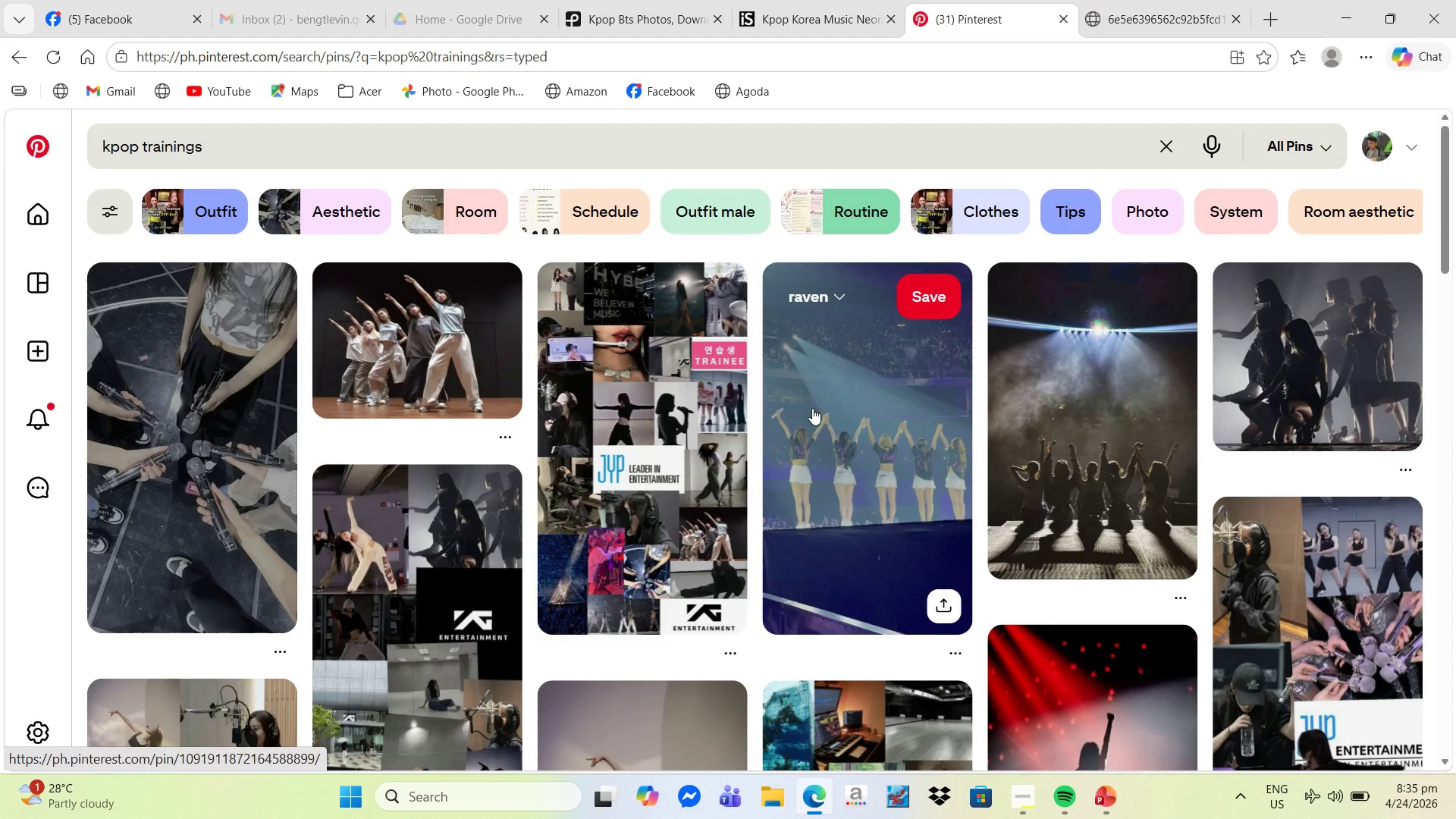 
wait(6.14)
 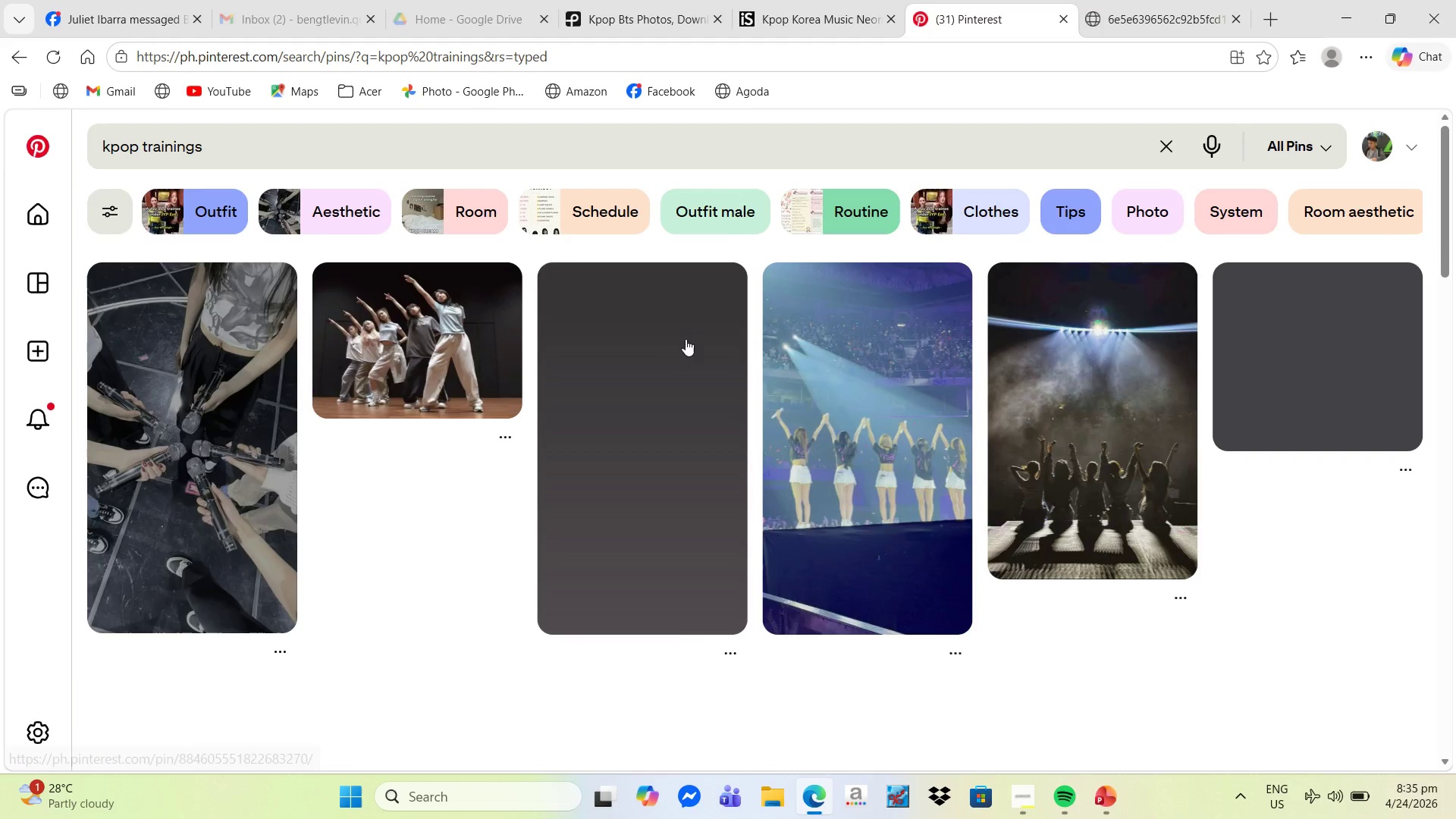 
mouse_move([418, 354])
 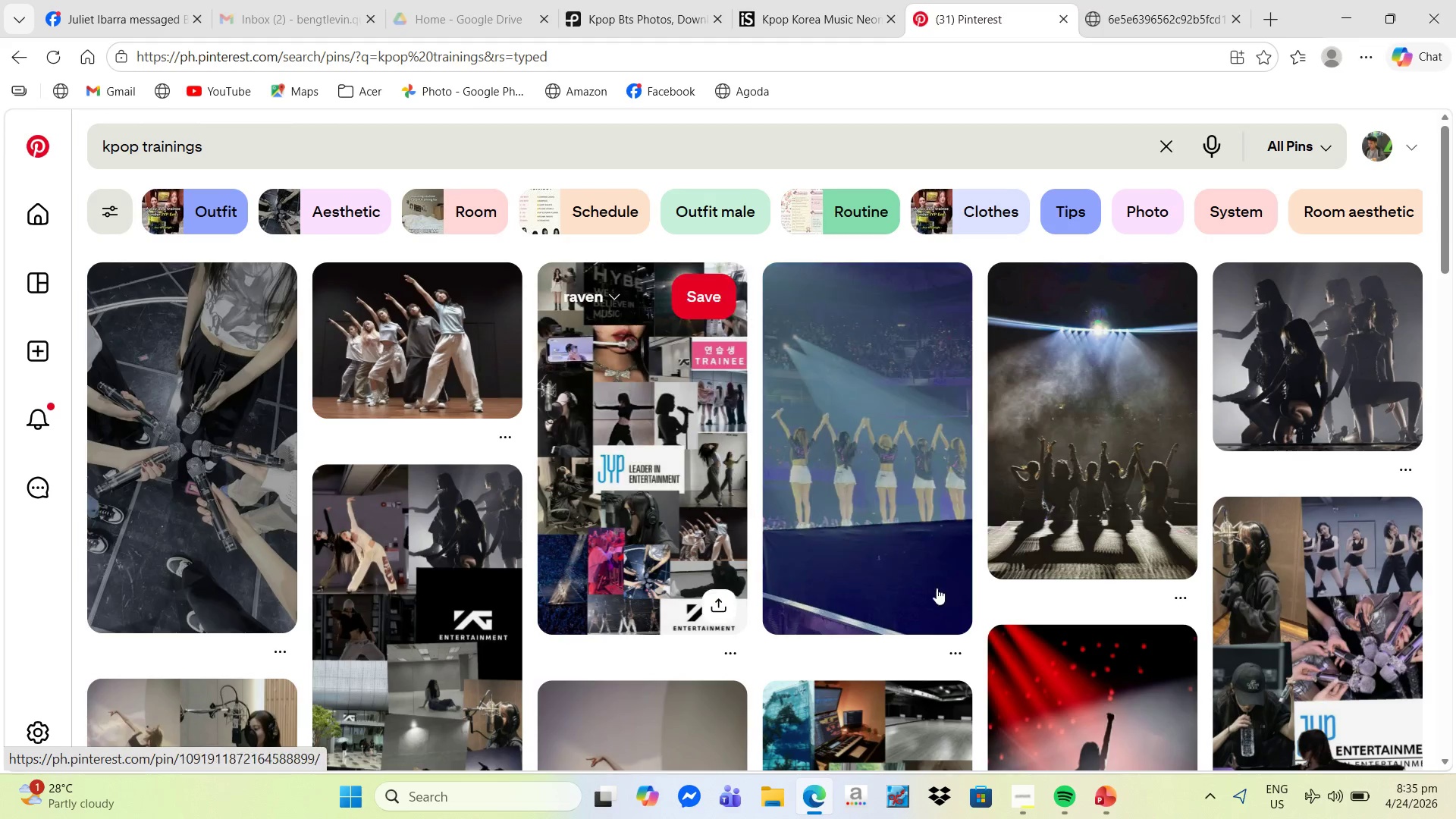 
scroll: coordinate [780, 557], scroll_direction: down, amount: 4.0
 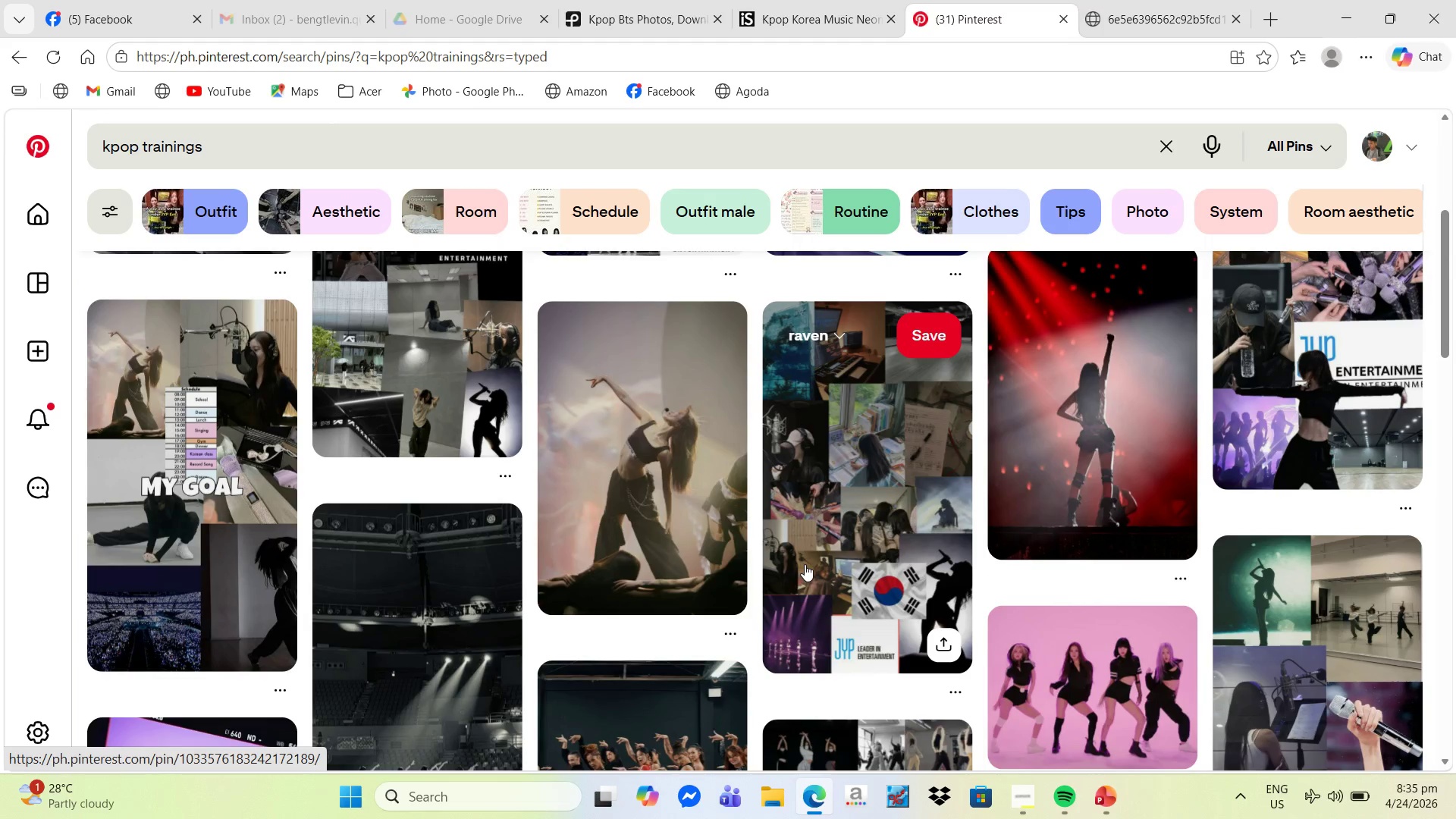 
scroll: coordinate [582, 547], scroll_direction: up, amount: 9.0
 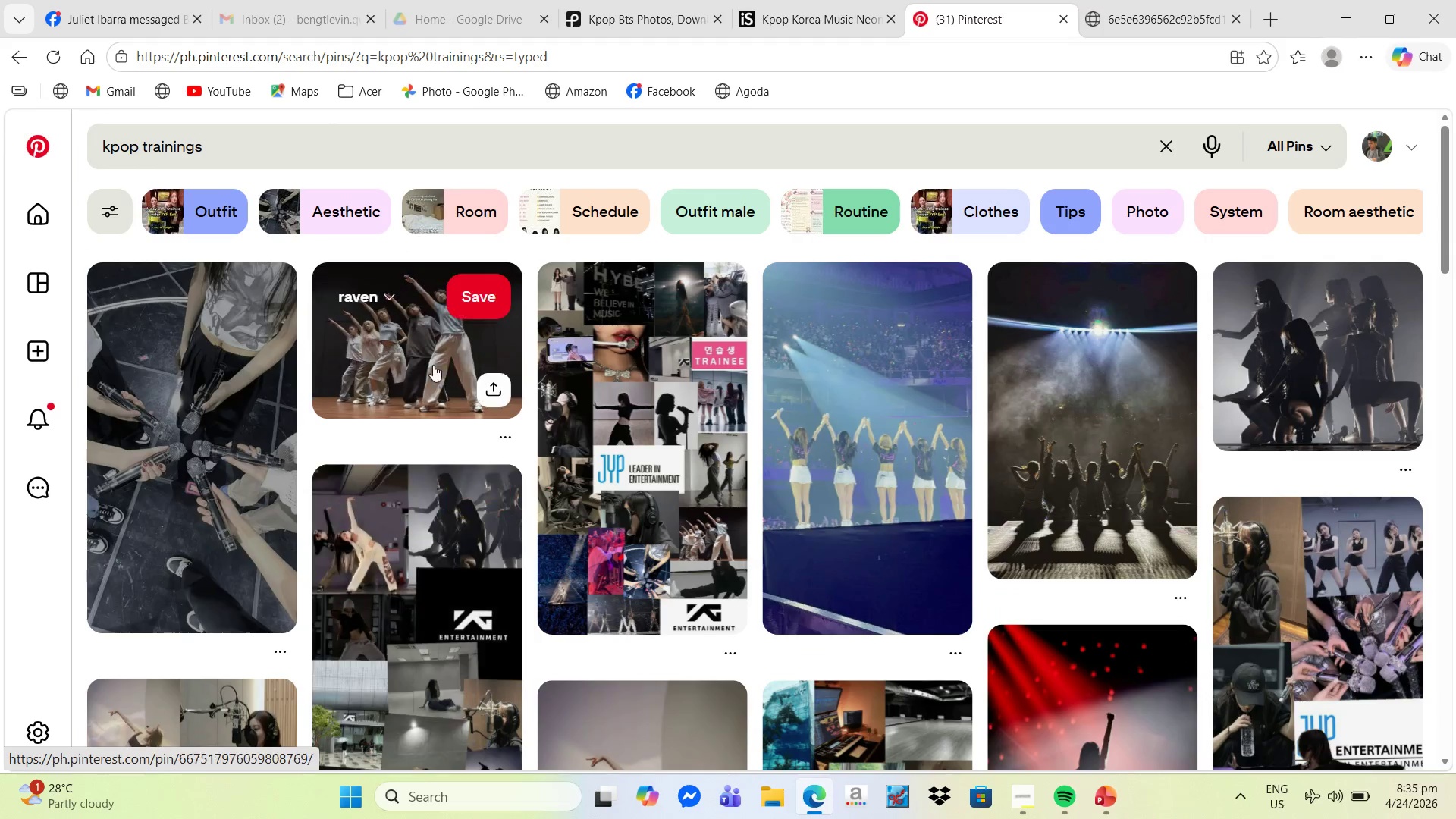 
left_click([413, 351])
 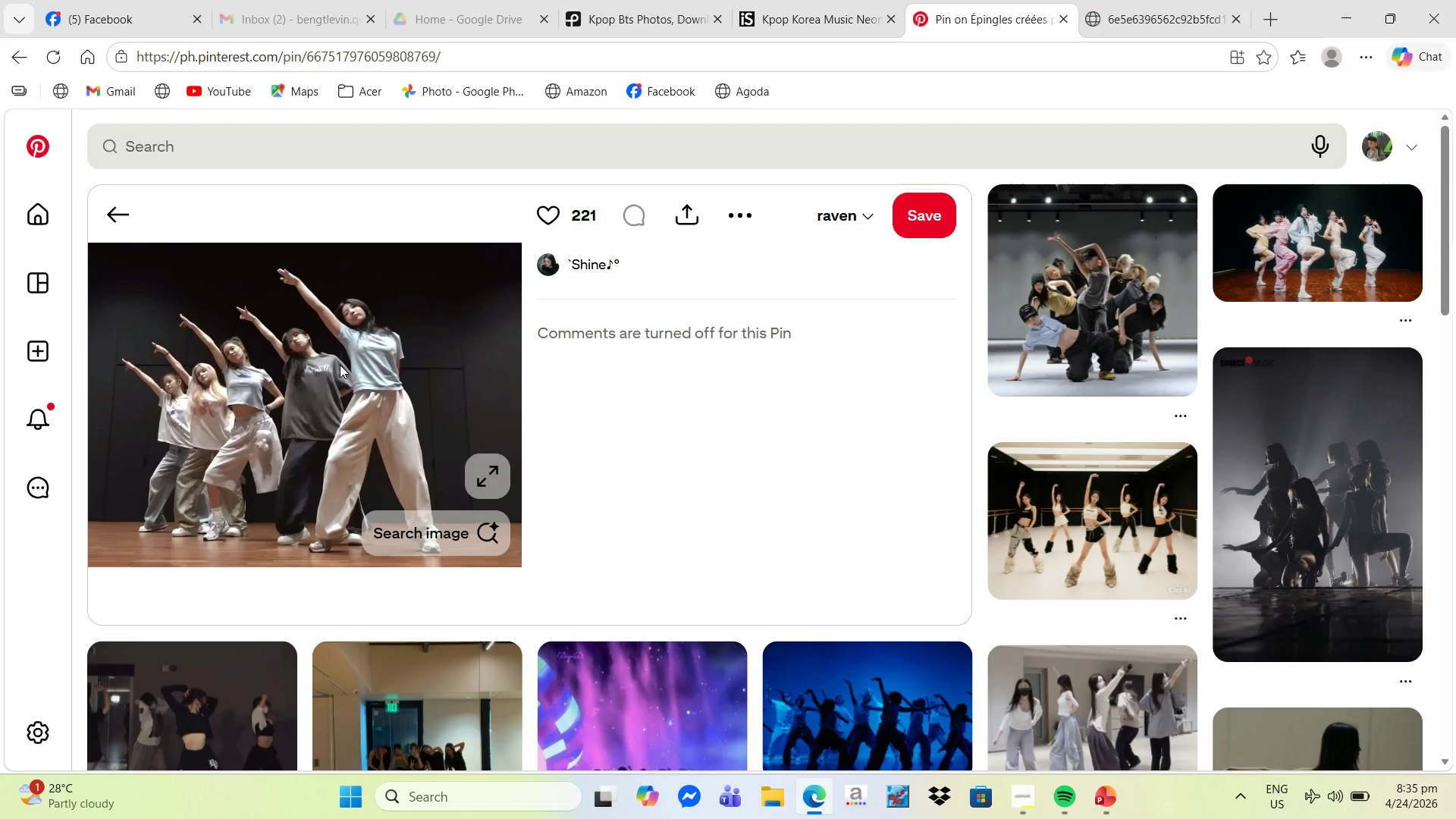 
wait(6.49)
 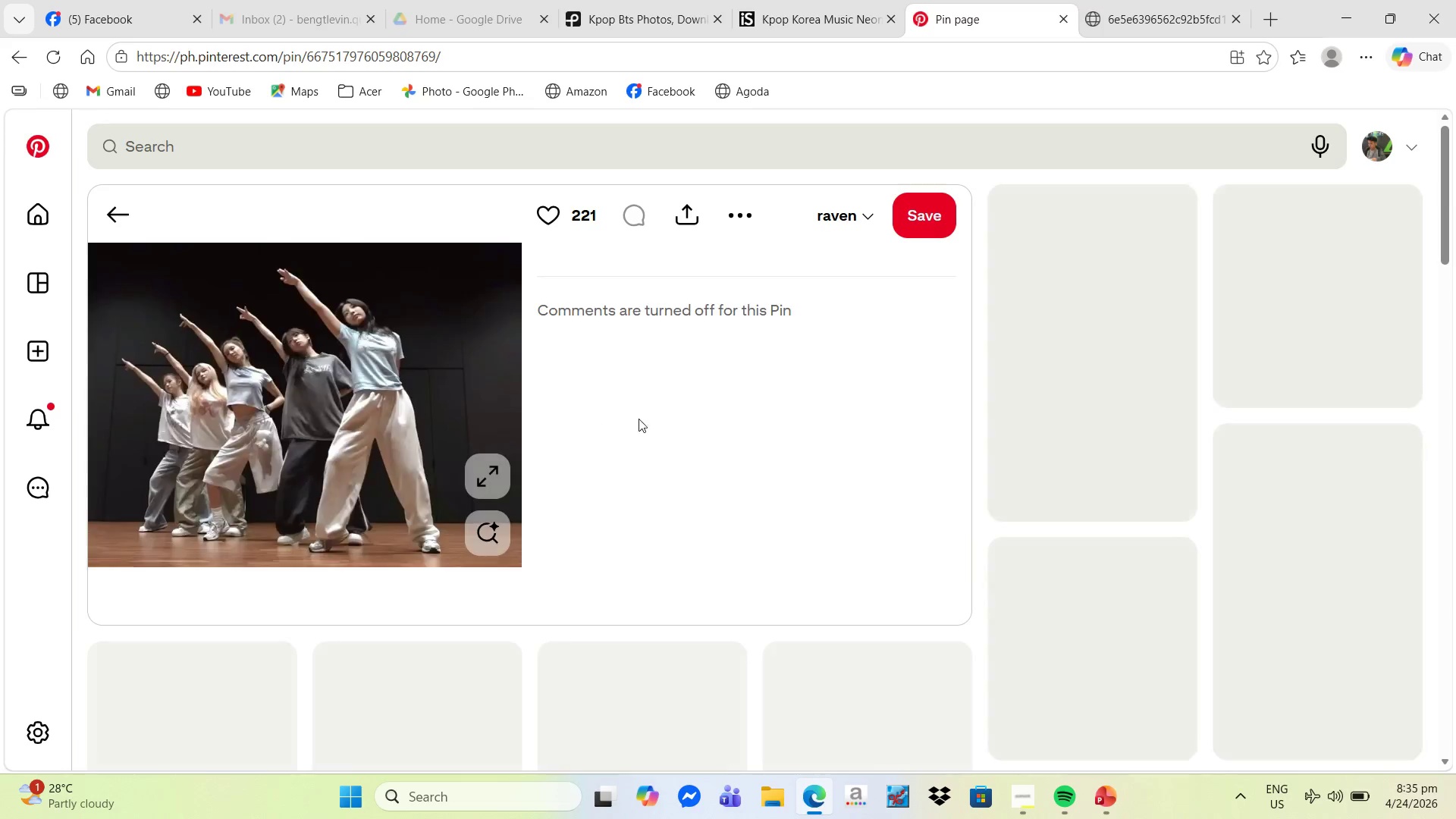 
scroll: coordinate [420, 522], scroll_direction: down, amount: 7.0
 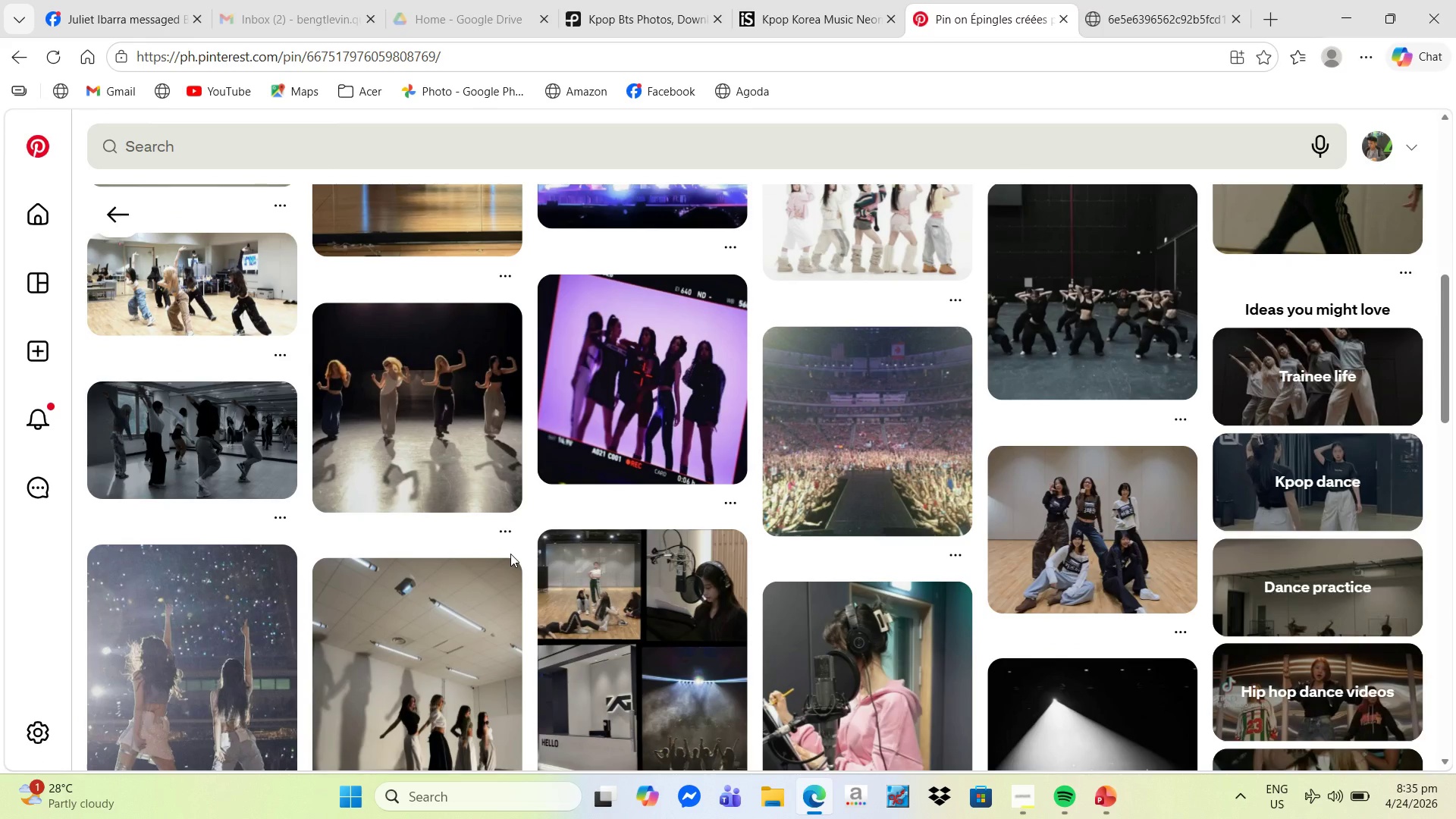 
scroll: coordinate [516, 557], scroll_direction: up, amount: 9.0
 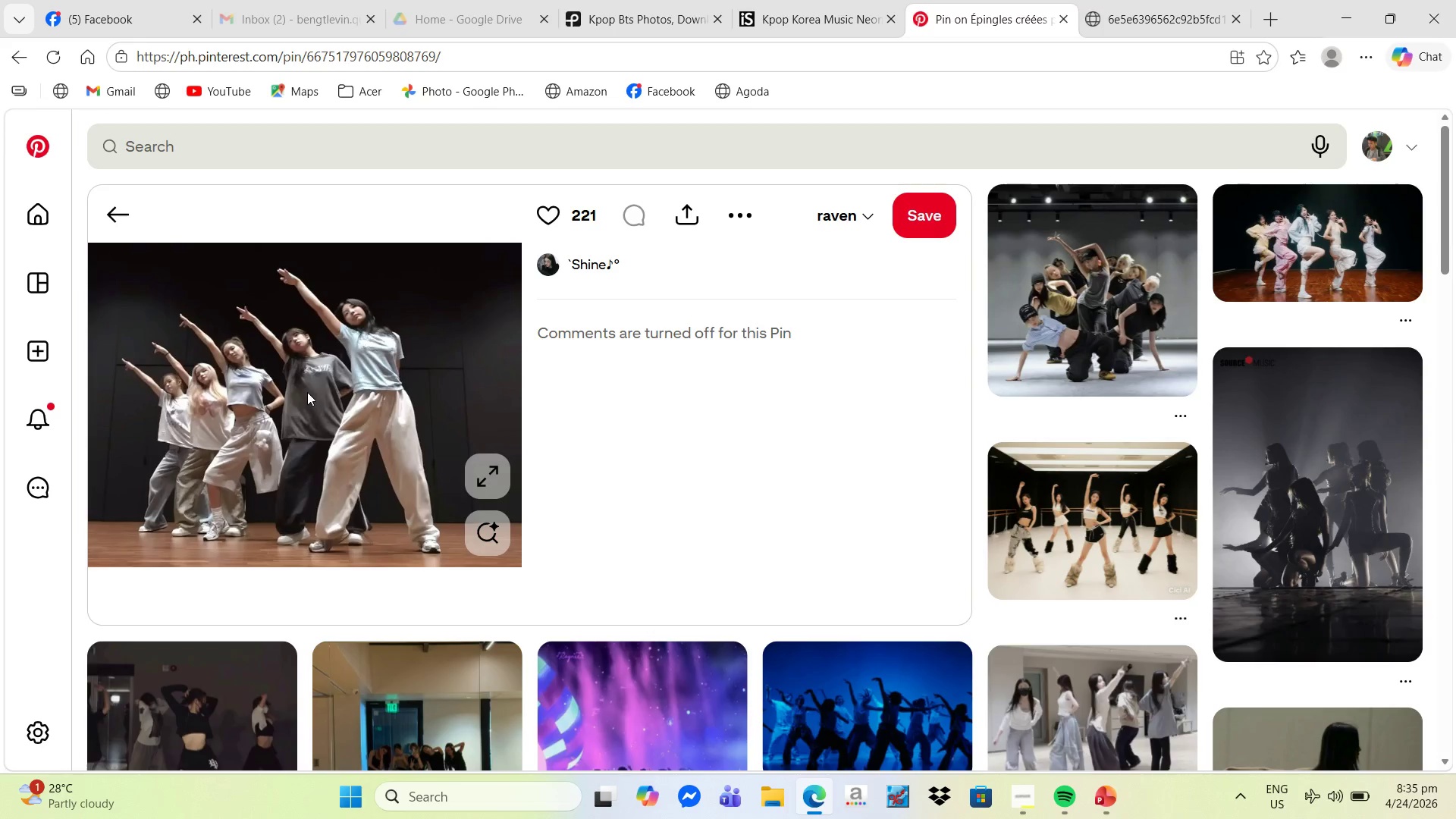 
right_click([294, 361])
 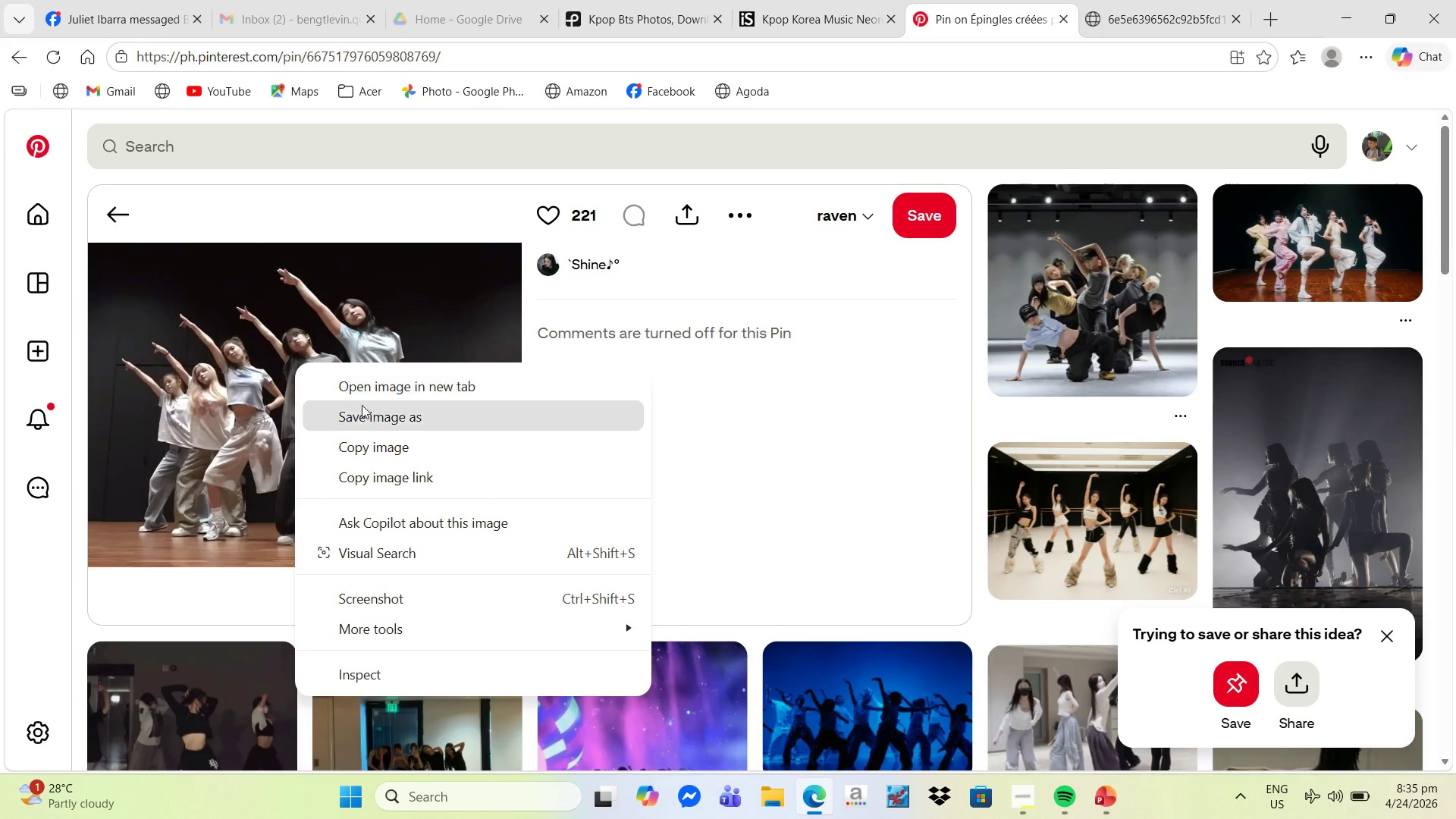 
left_click([377, 419])
 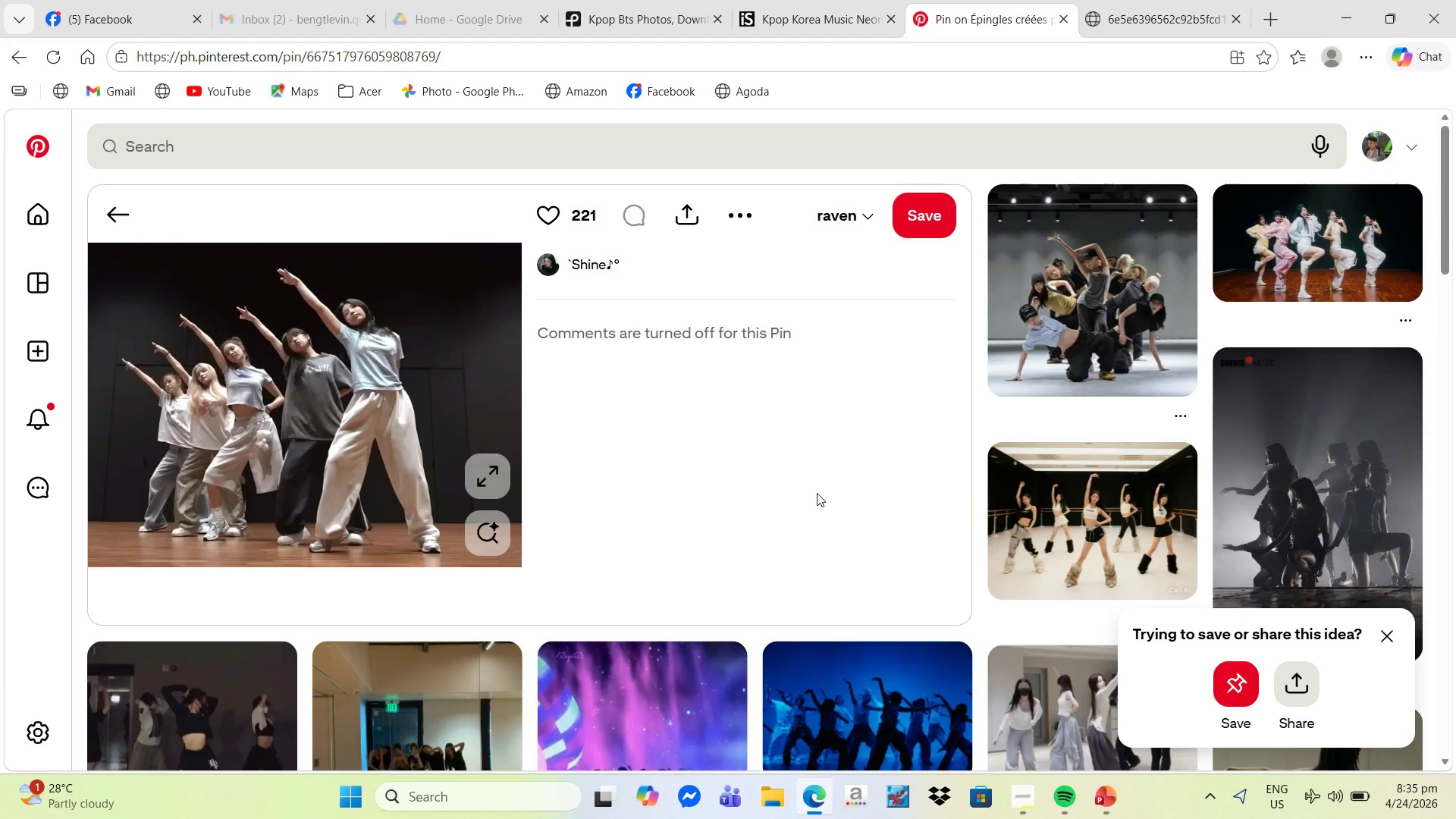 
scroll: coordinate [758, 495], scroll_direction: down, amount: 8.0
 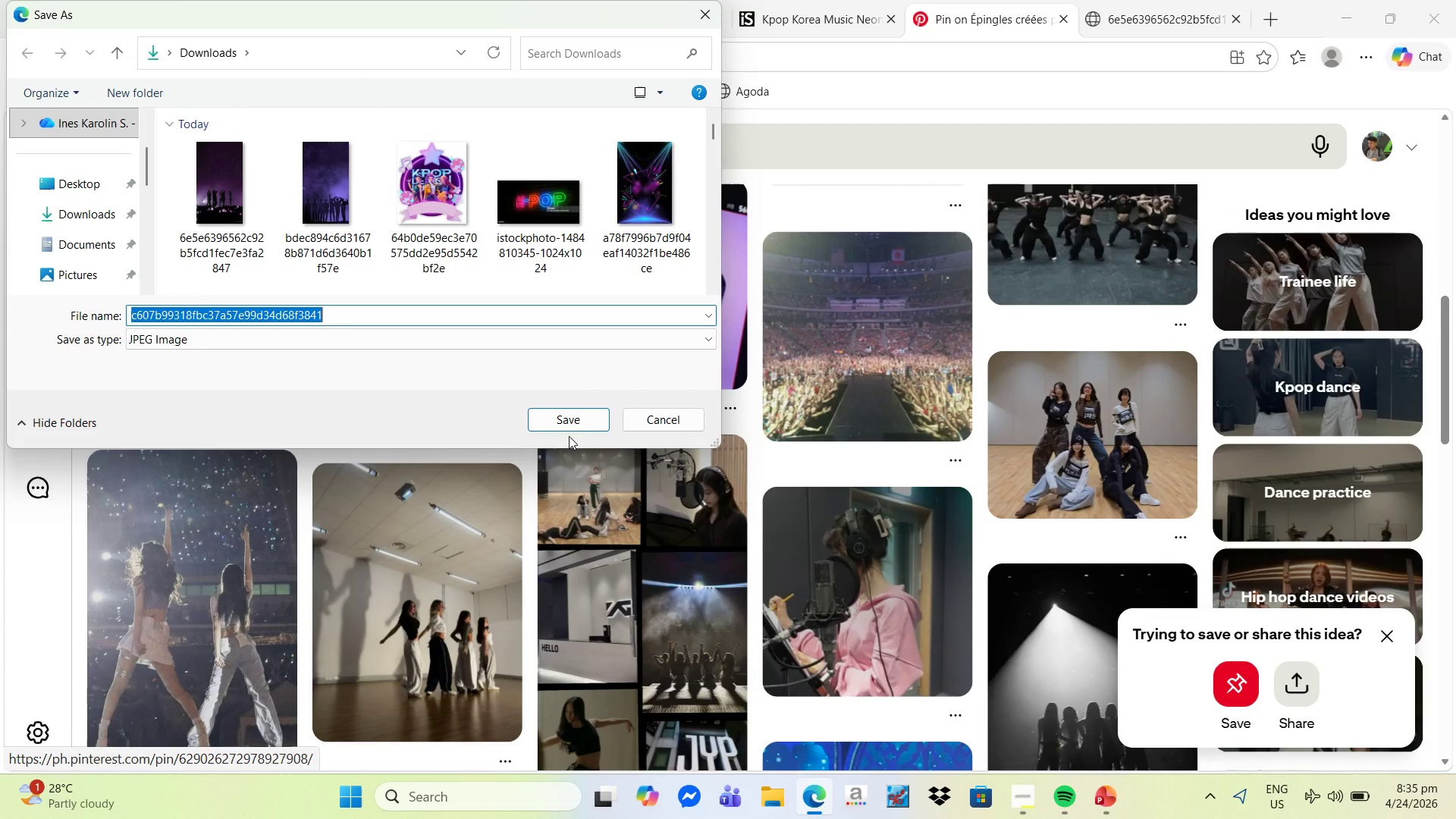 
left_click([577, 428])
 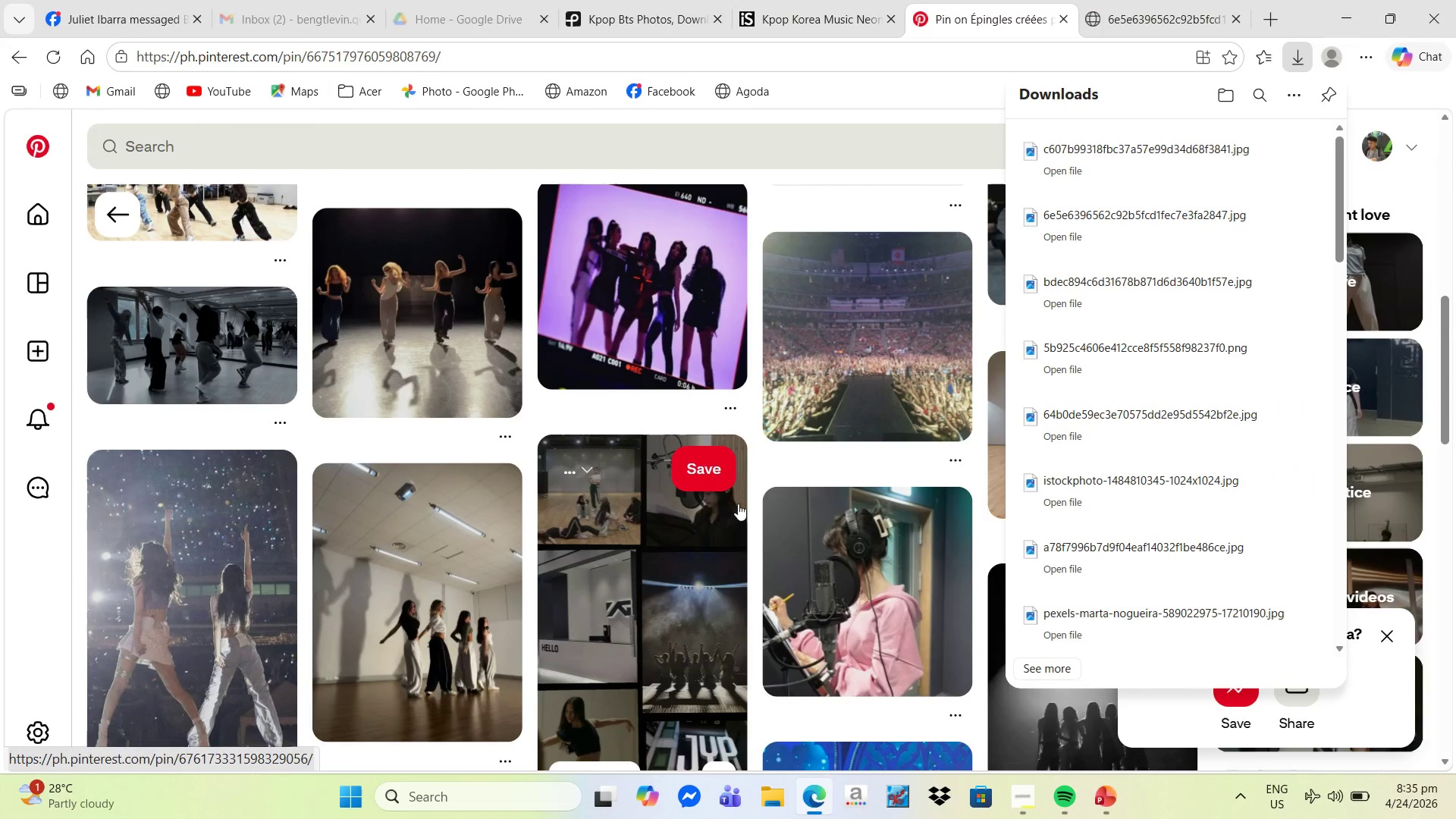 
scroll: coordinate [786, 526], scroll_direction: down, amount: 20.0
 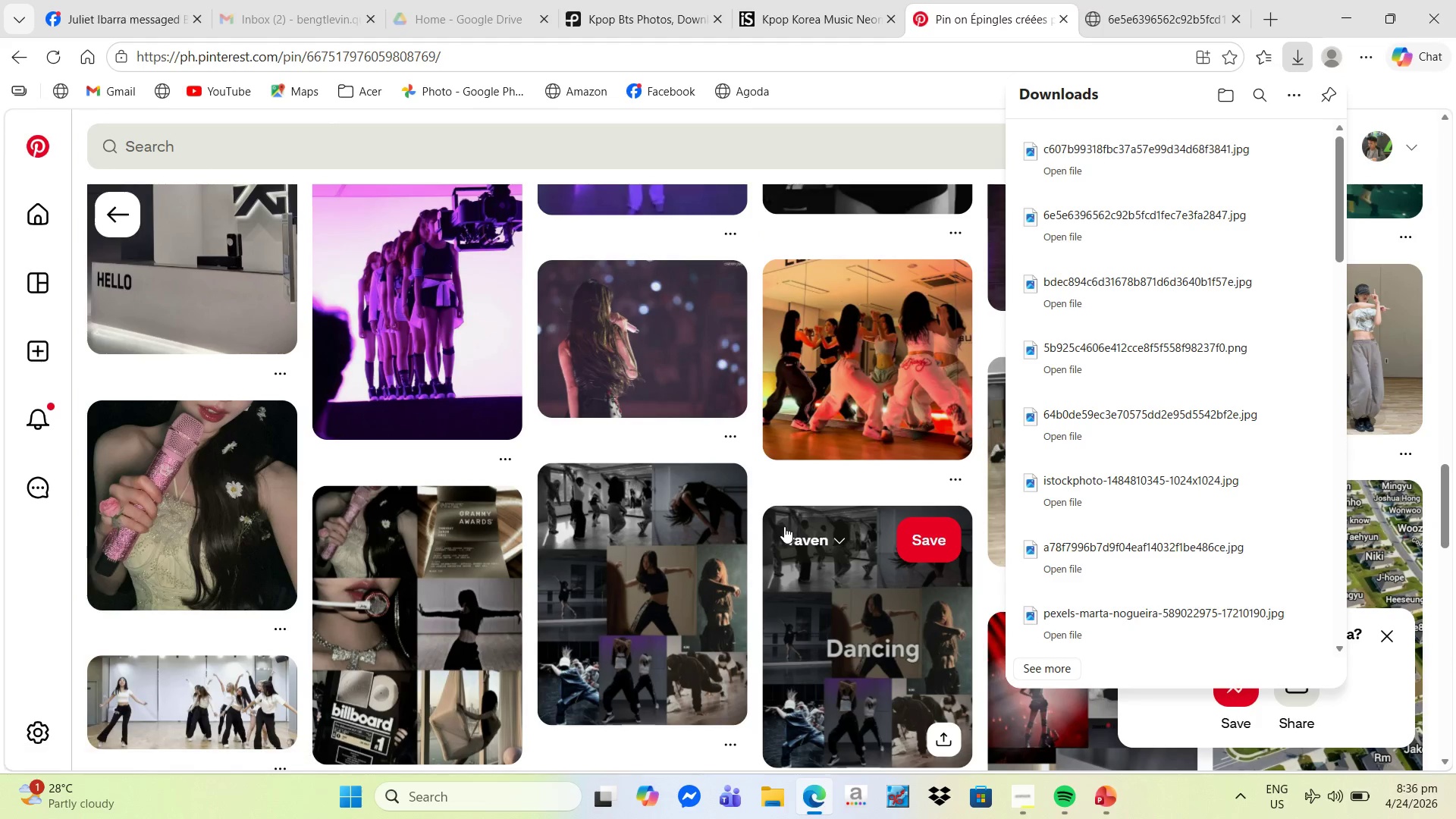 
scroll: coordinate [775, 533], scroll_direction: down, amount: 6.0
 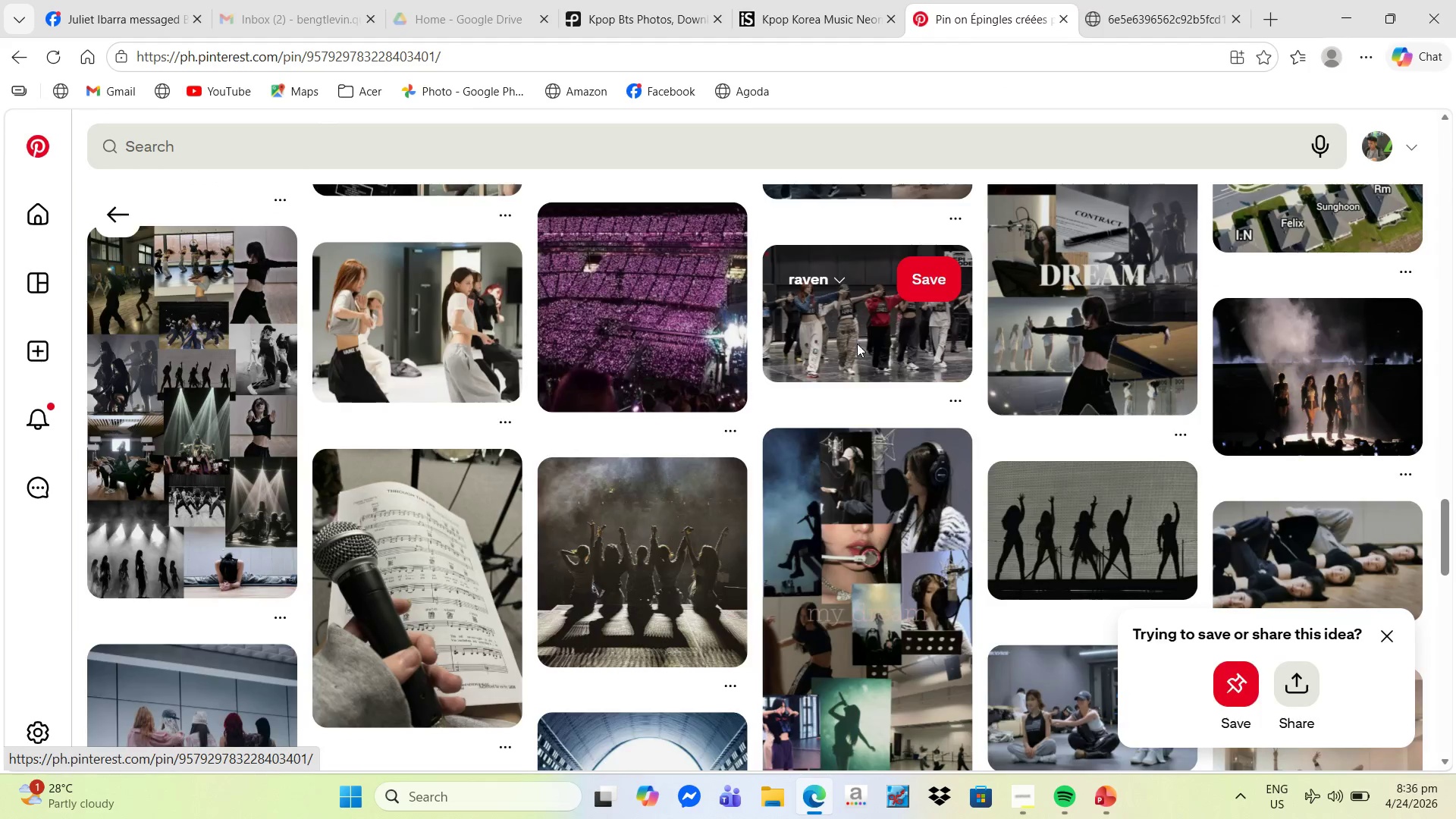 
wait(5.93)
 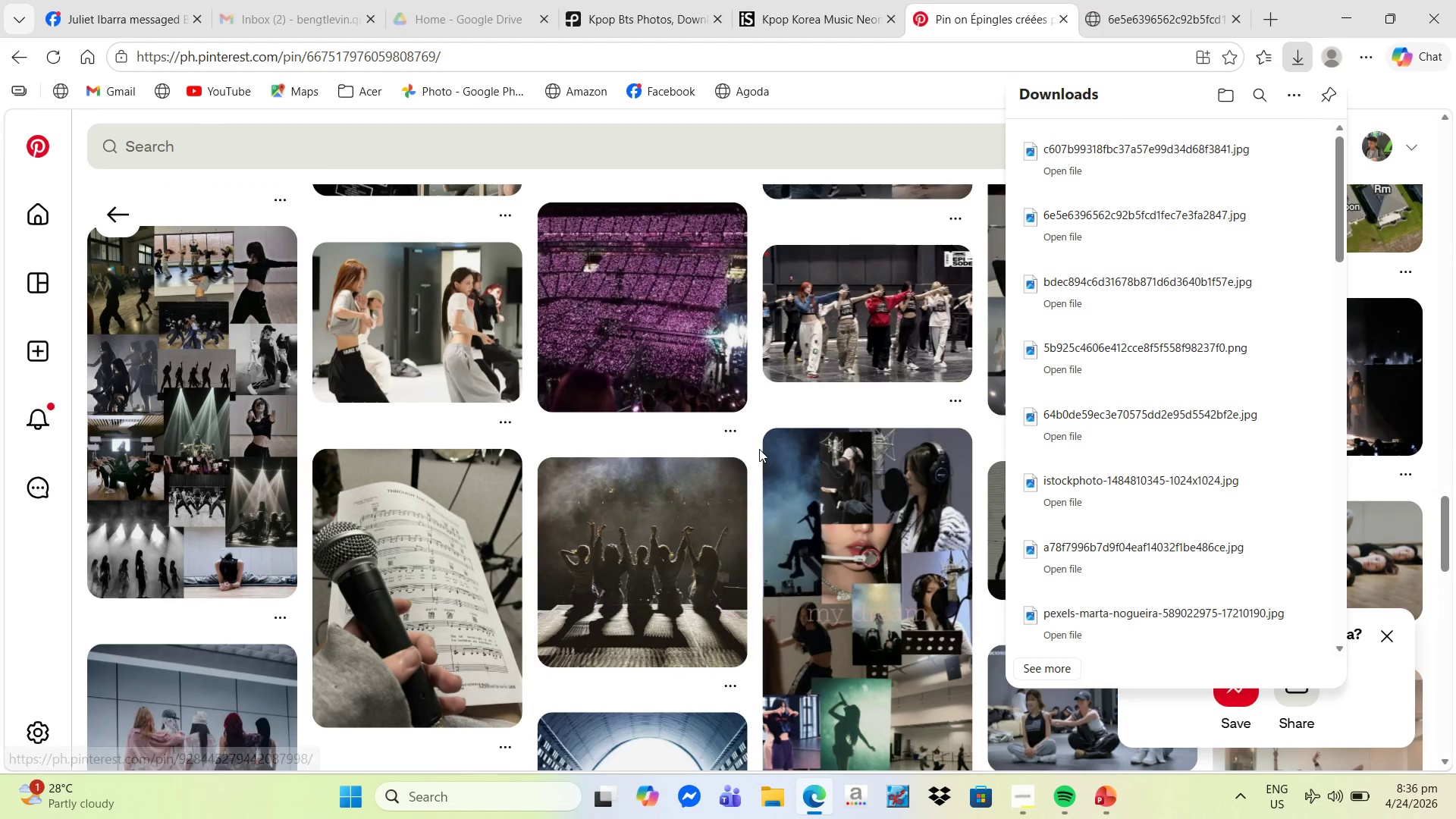 
mouse_move([363, 371])
 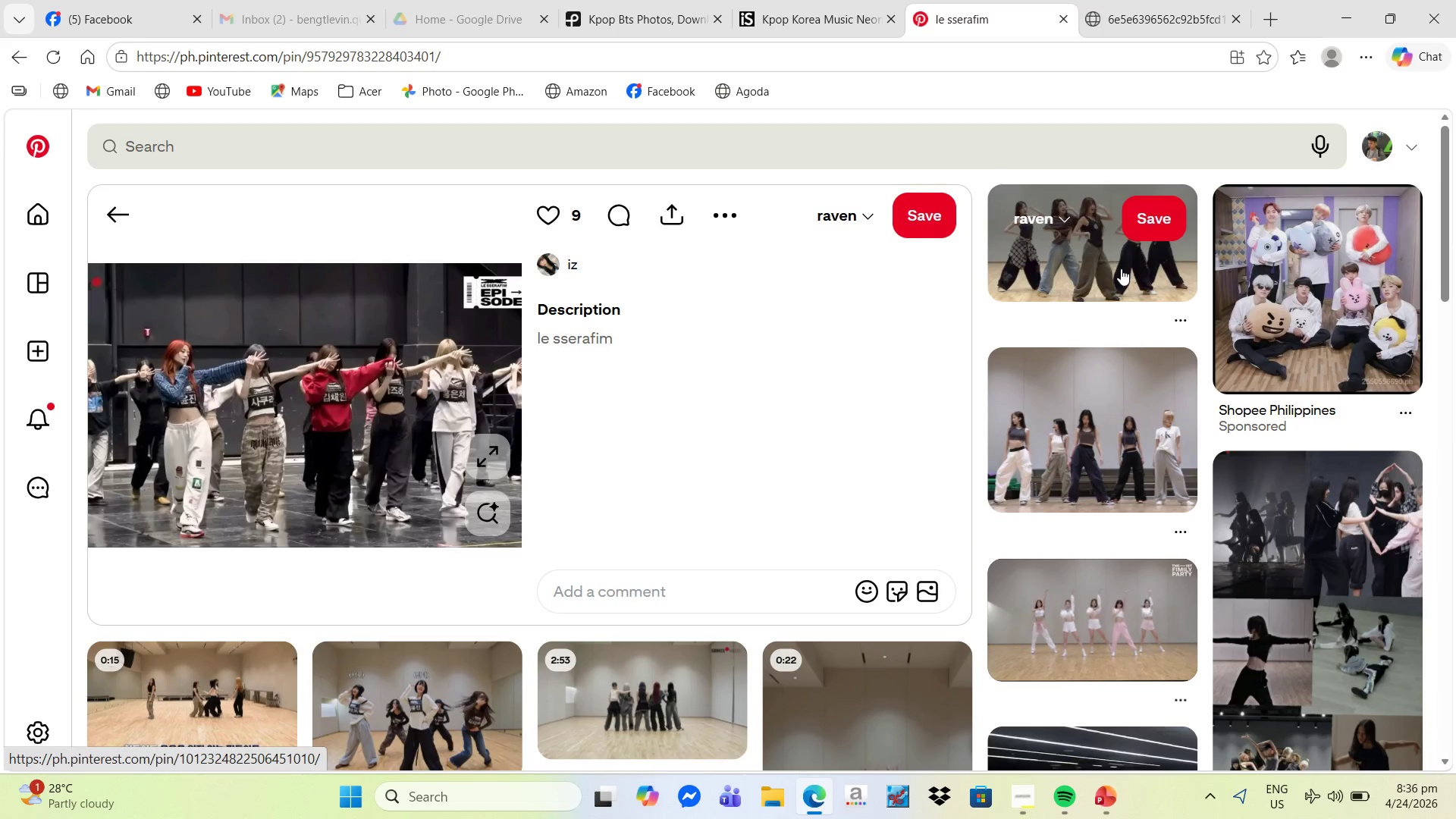 
left_click([1121, 268])
 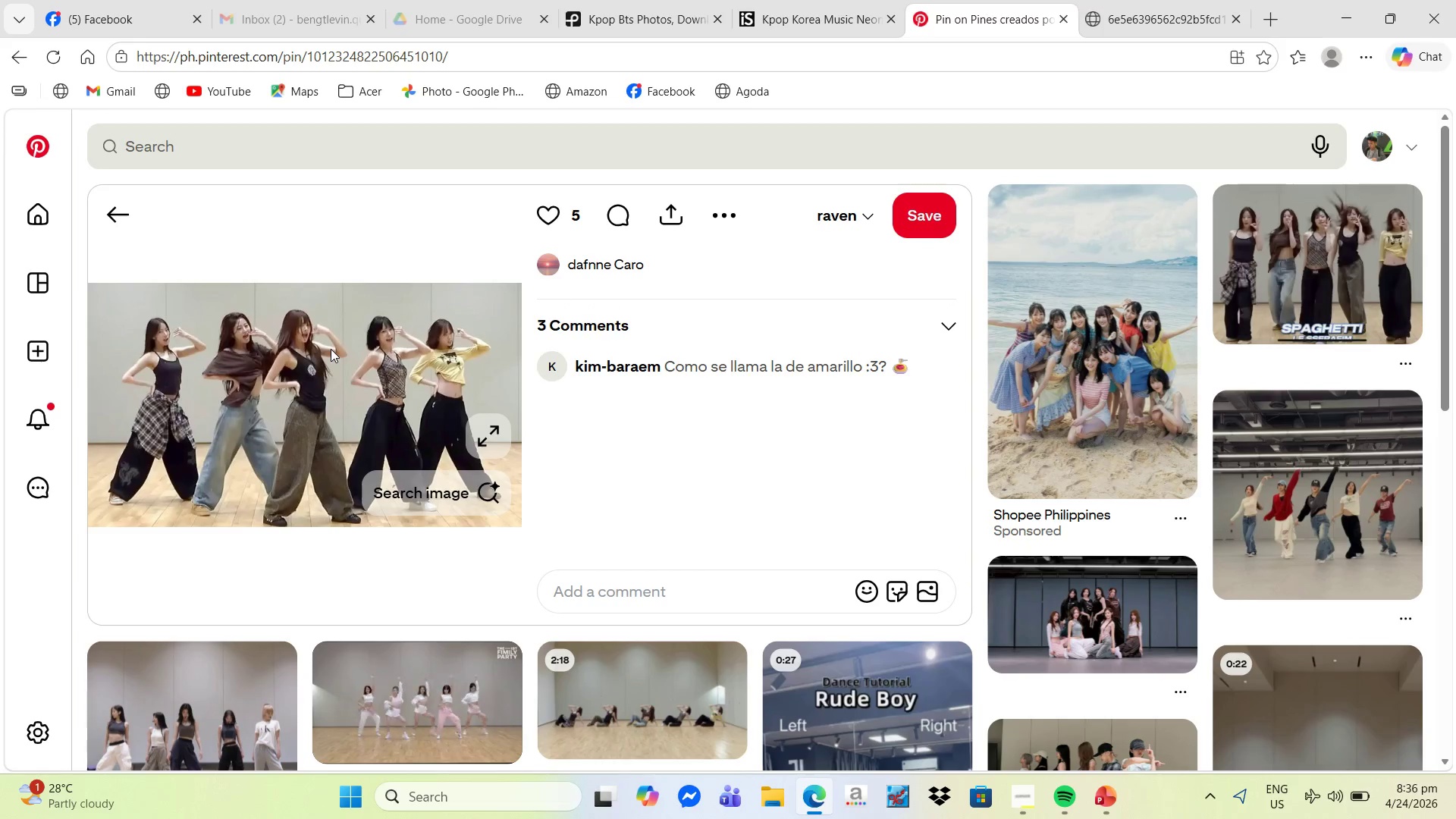 
right_click([333, 347])
 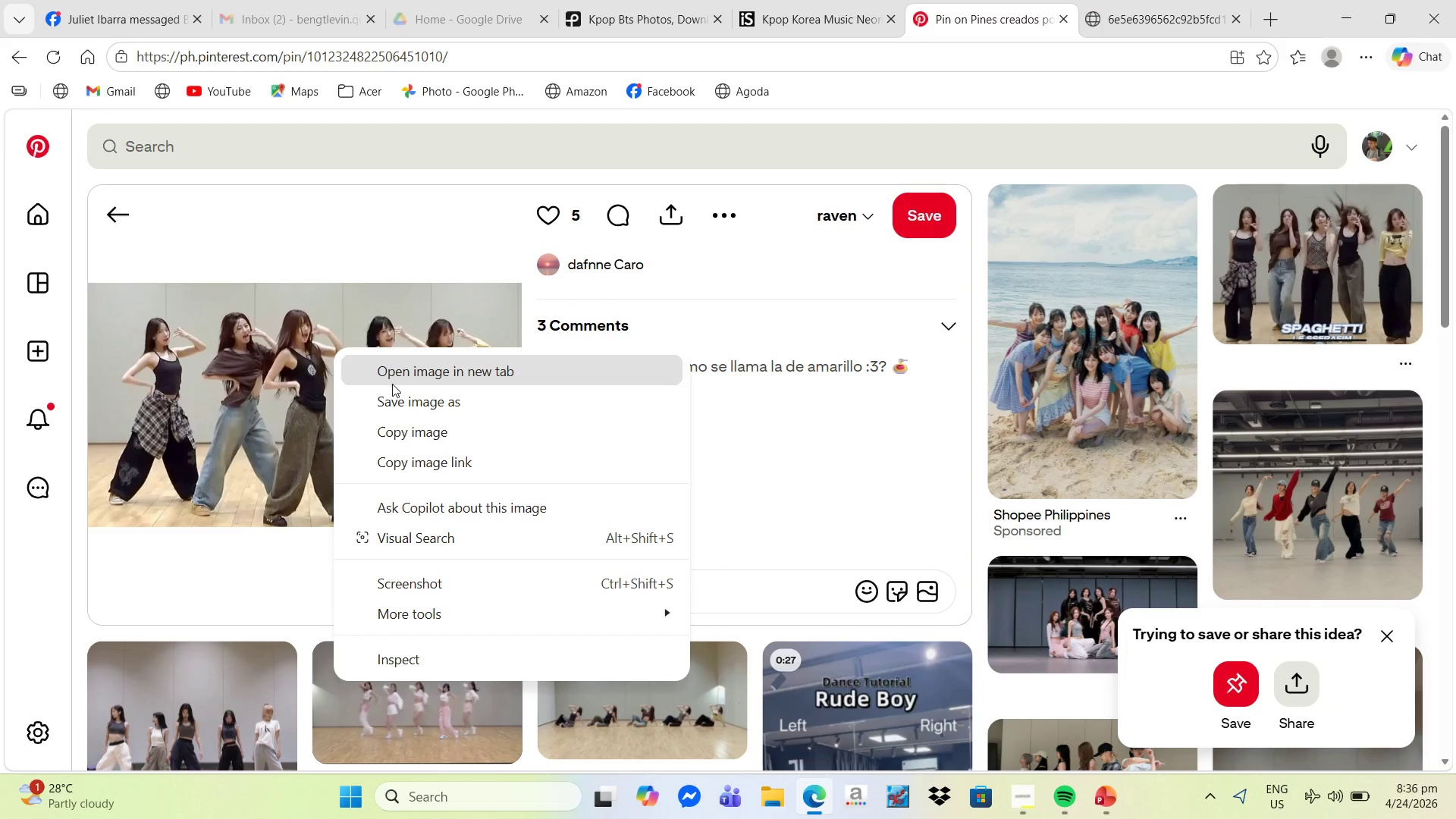 
left_click([402, 403])
 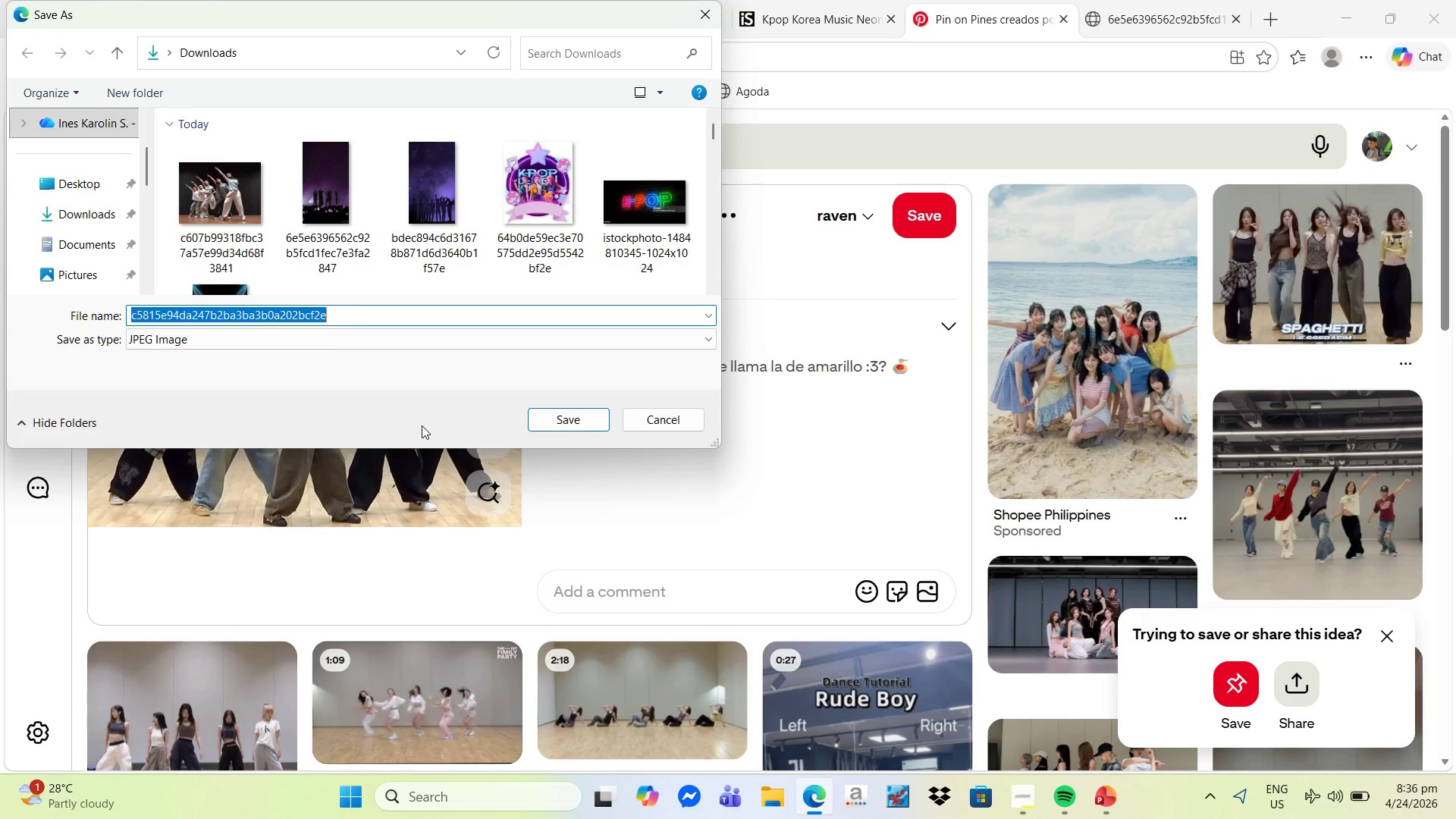 
left_click([597, 419])
 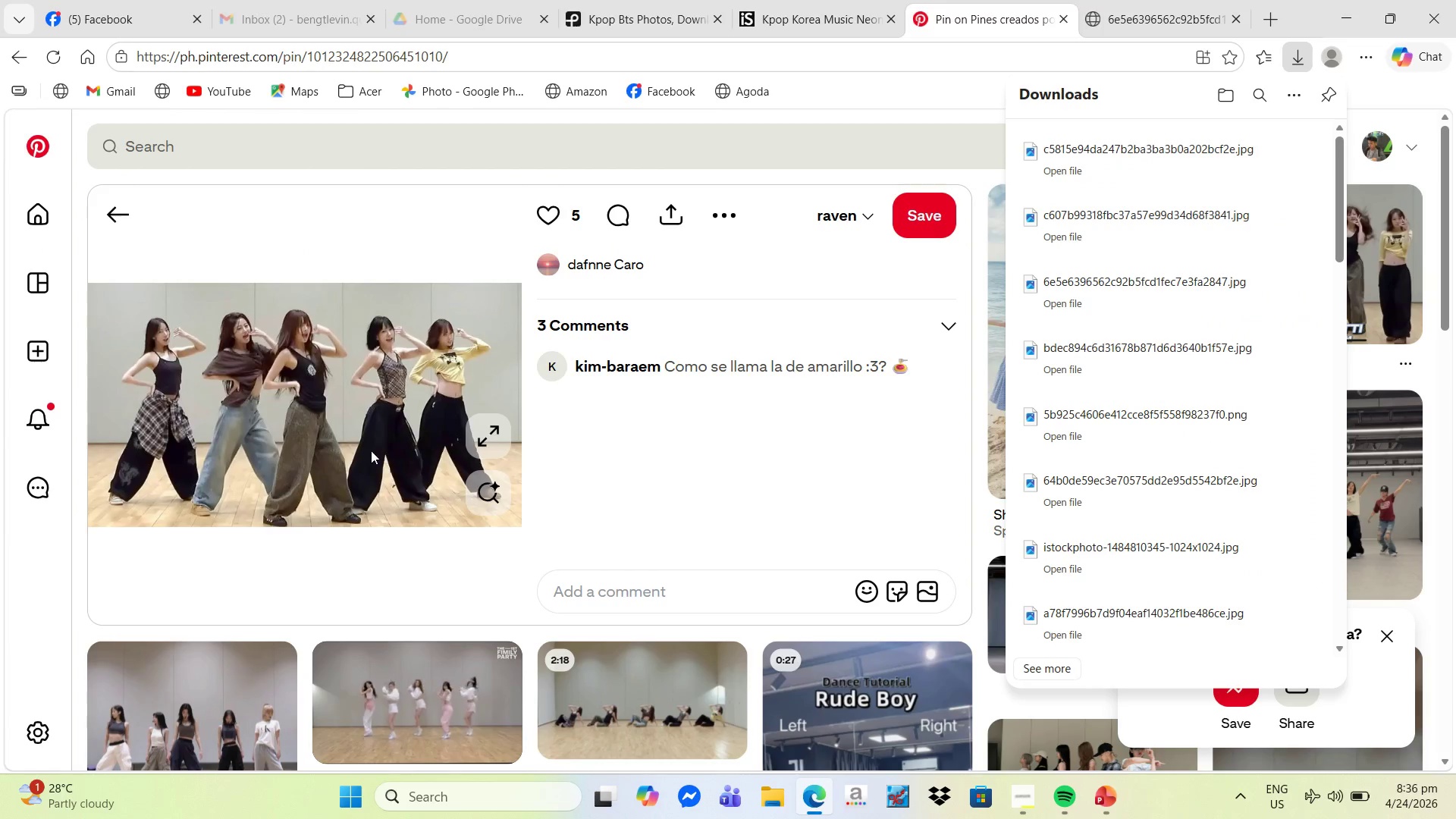 
scroll: coordinate [777, 550], scroll_direction: down, amount: 18.0
 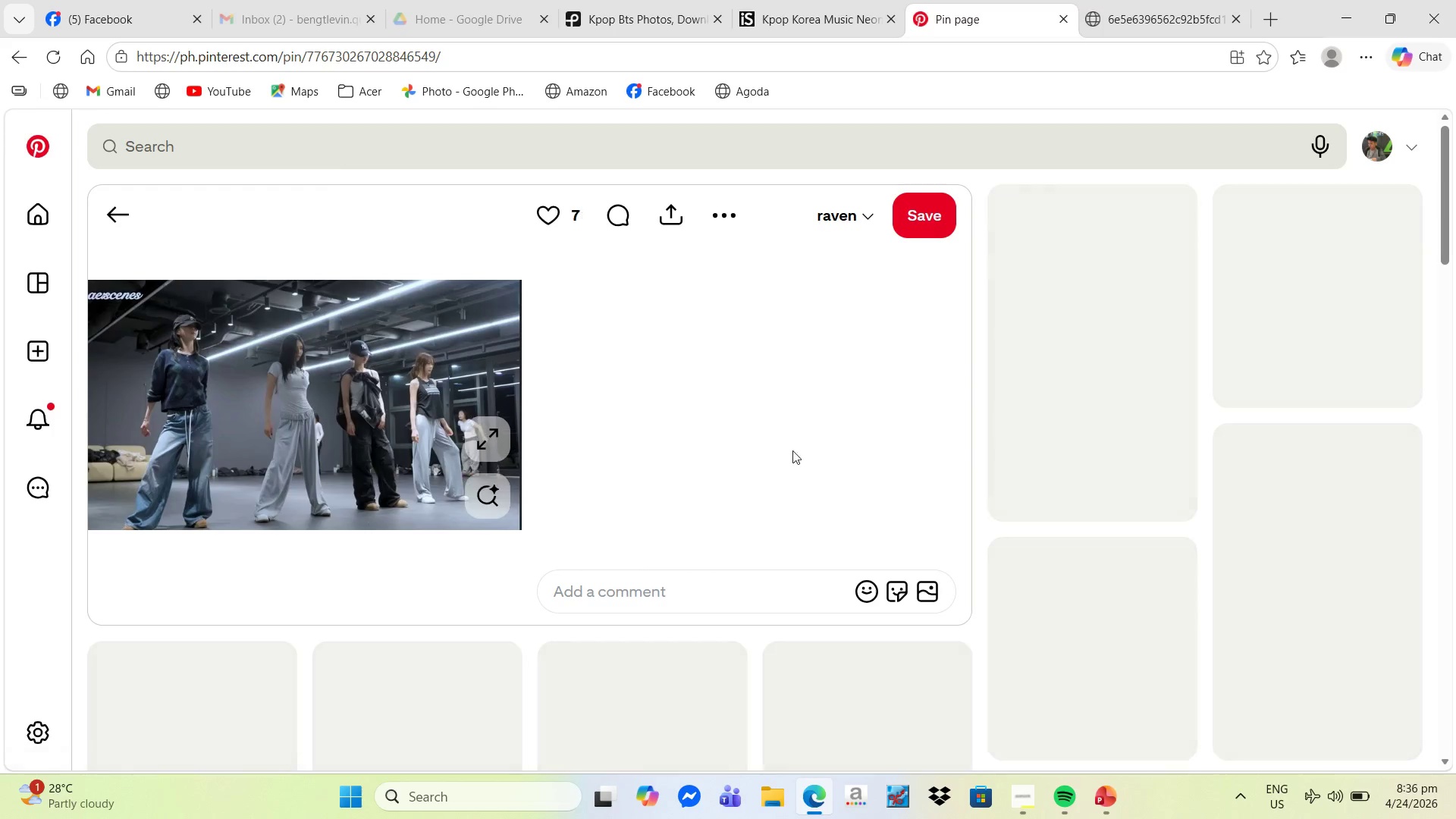 
wait(7.48)
 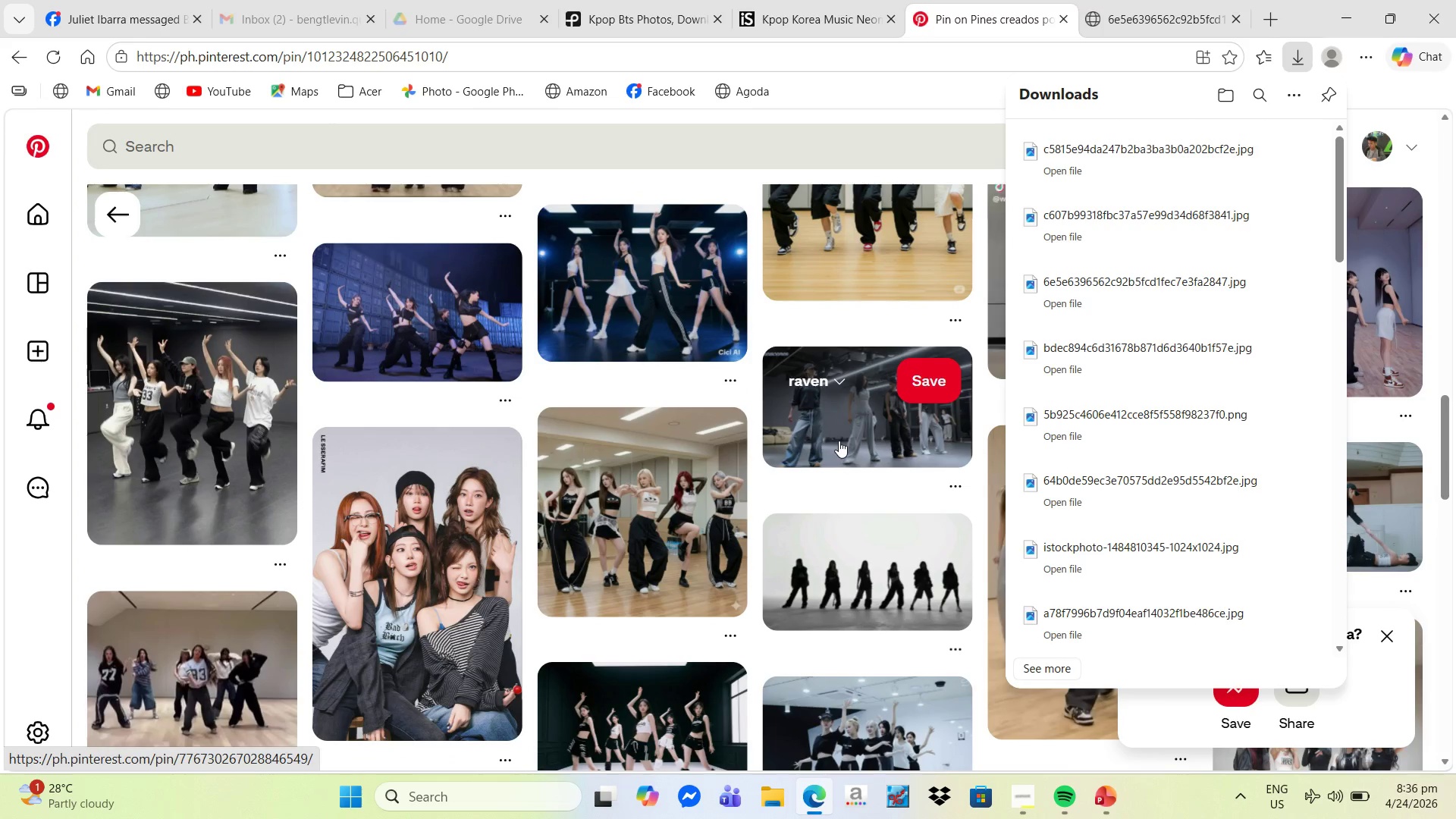 
mouse_move([1103, 503])
 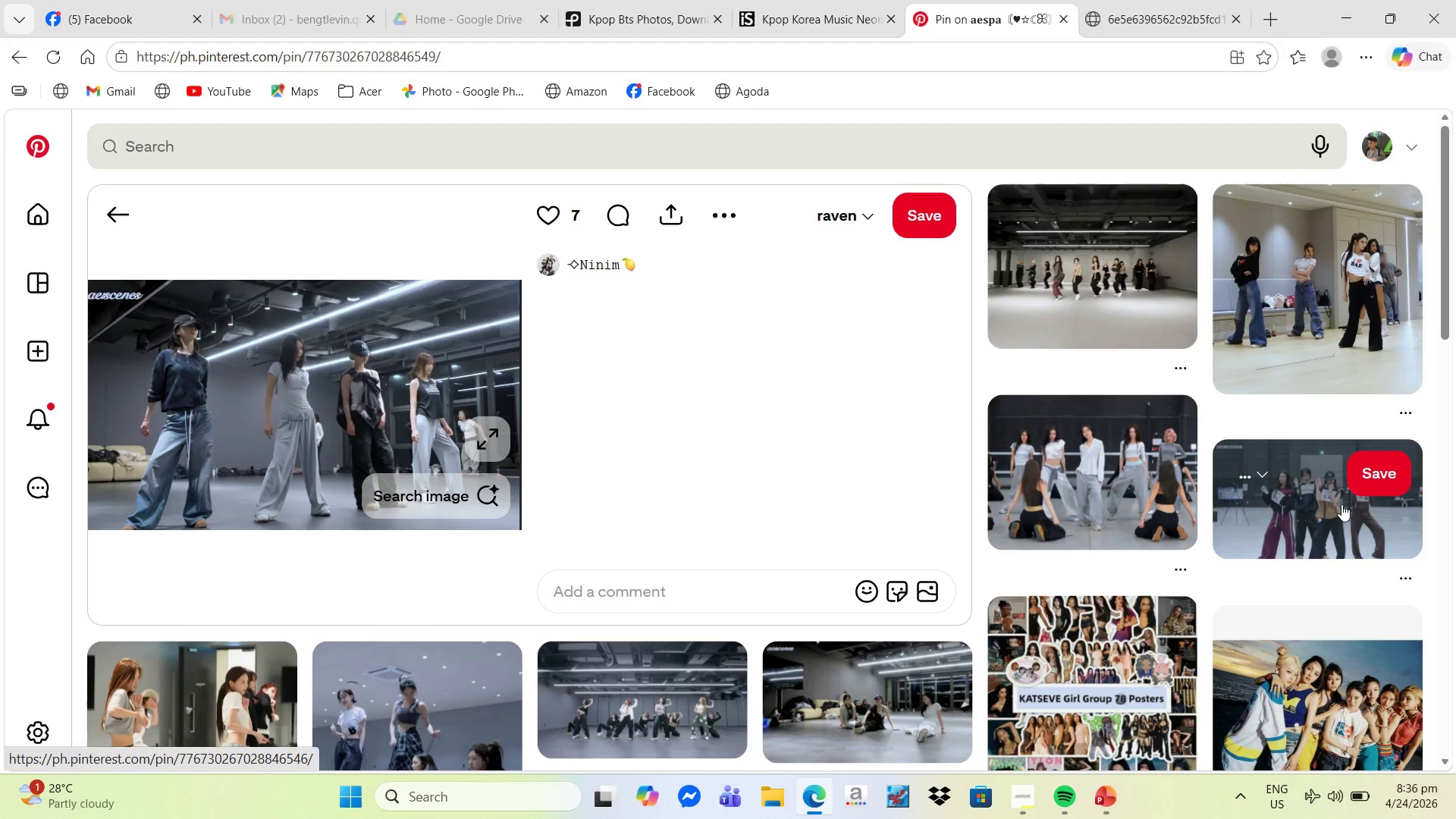 
left_click([1341, 504])
 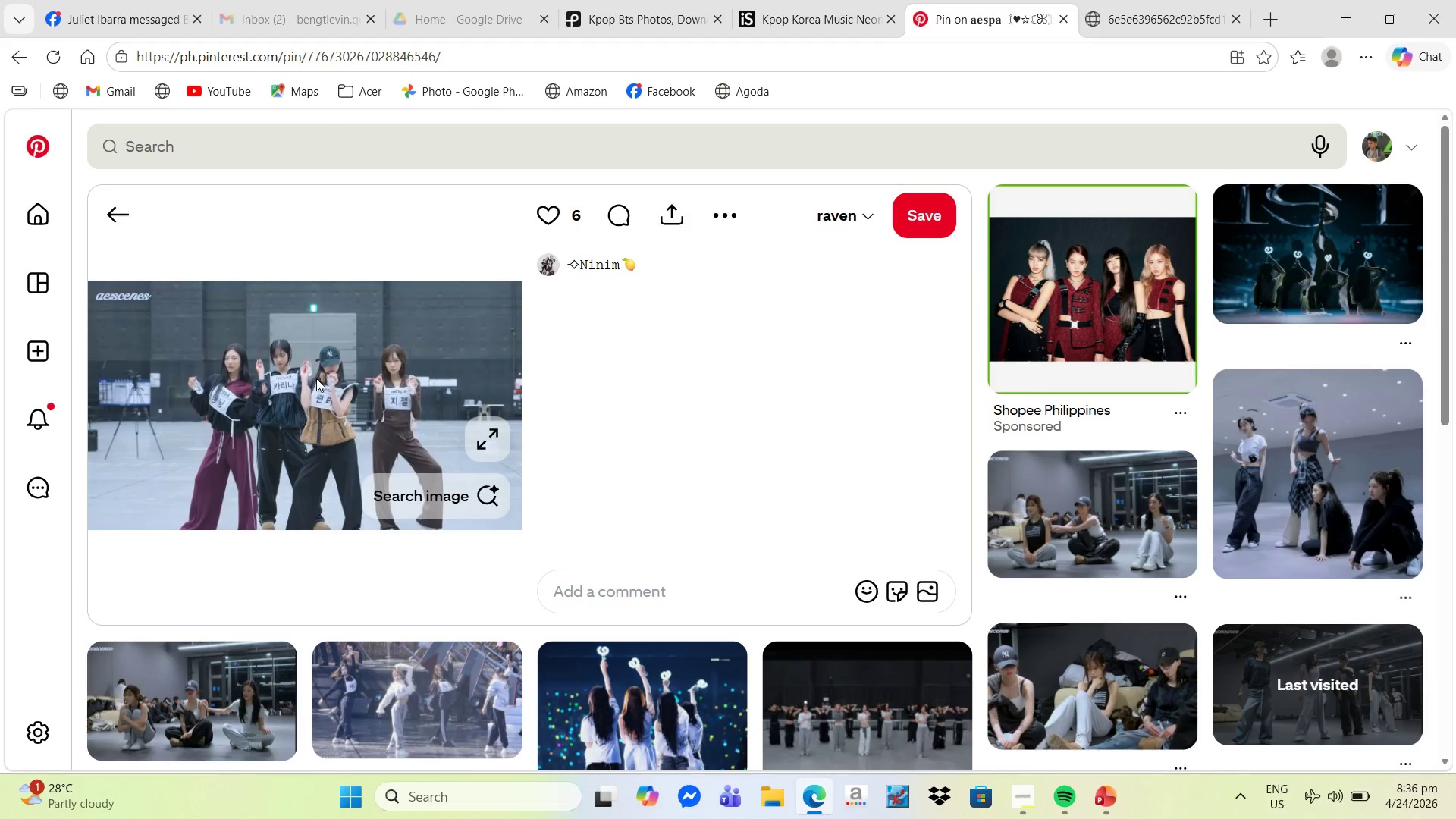 
right_click([316, 378])
 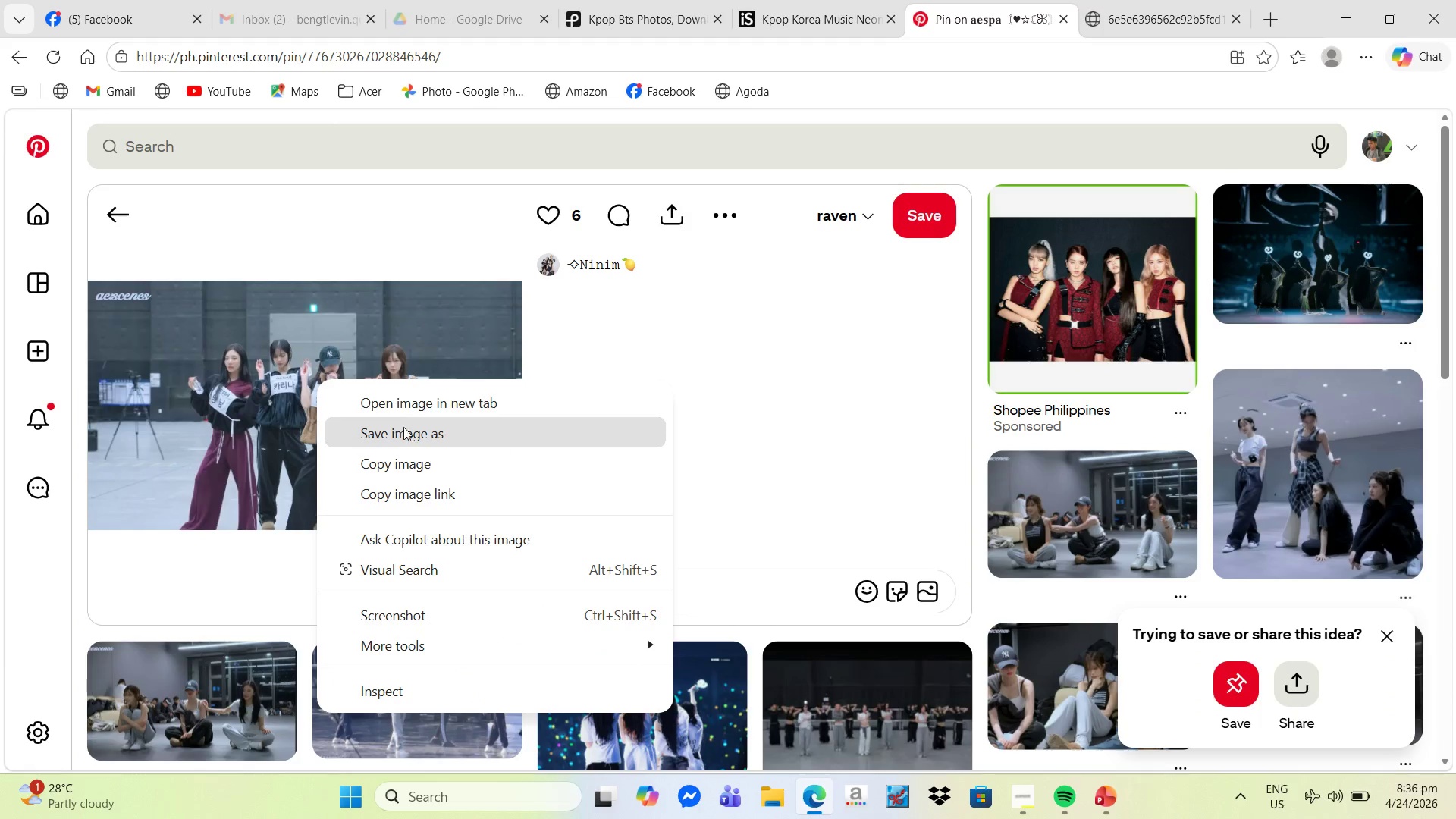 
left_click([410, 435])
 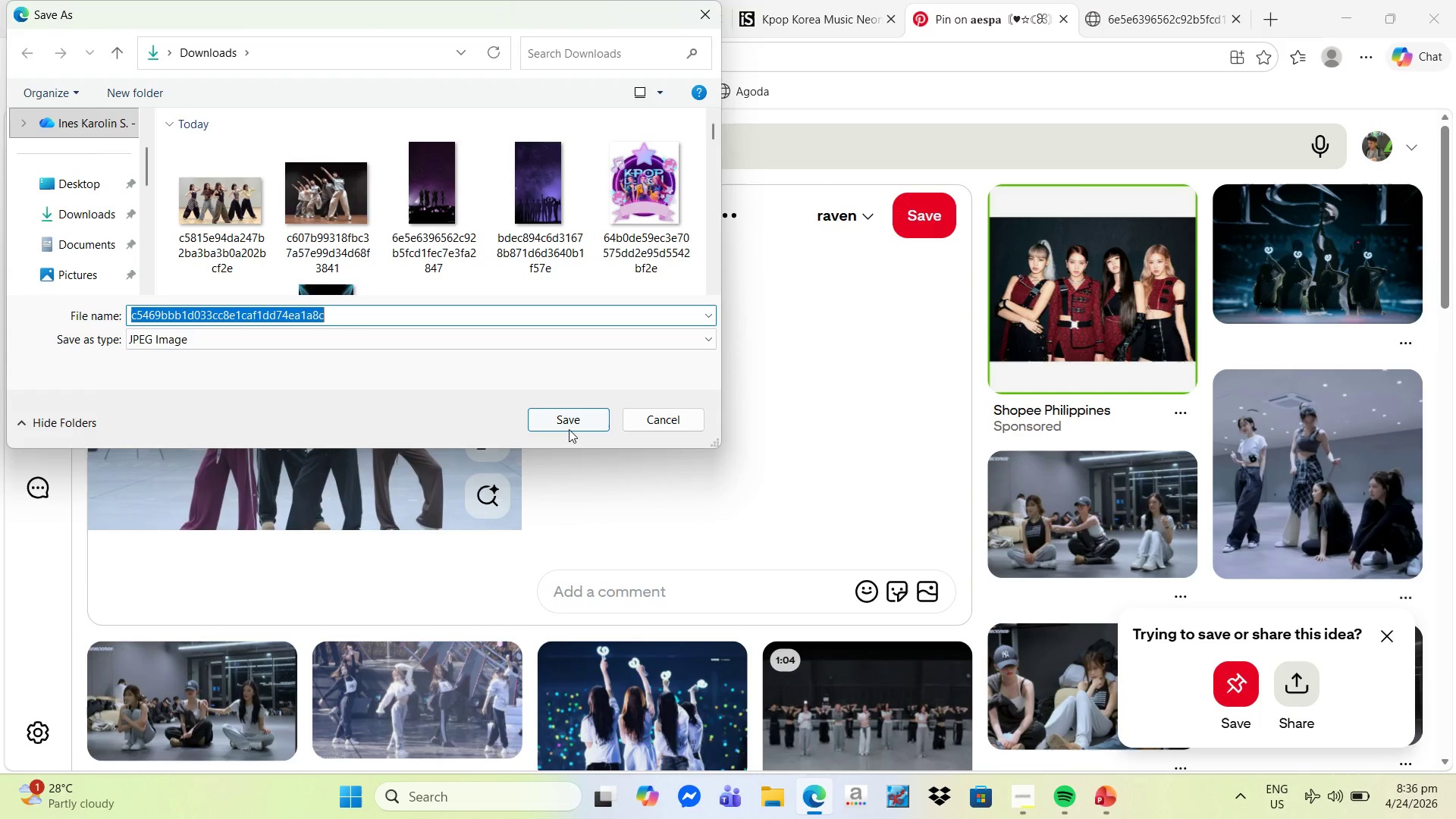 
left_click([575, 422])
 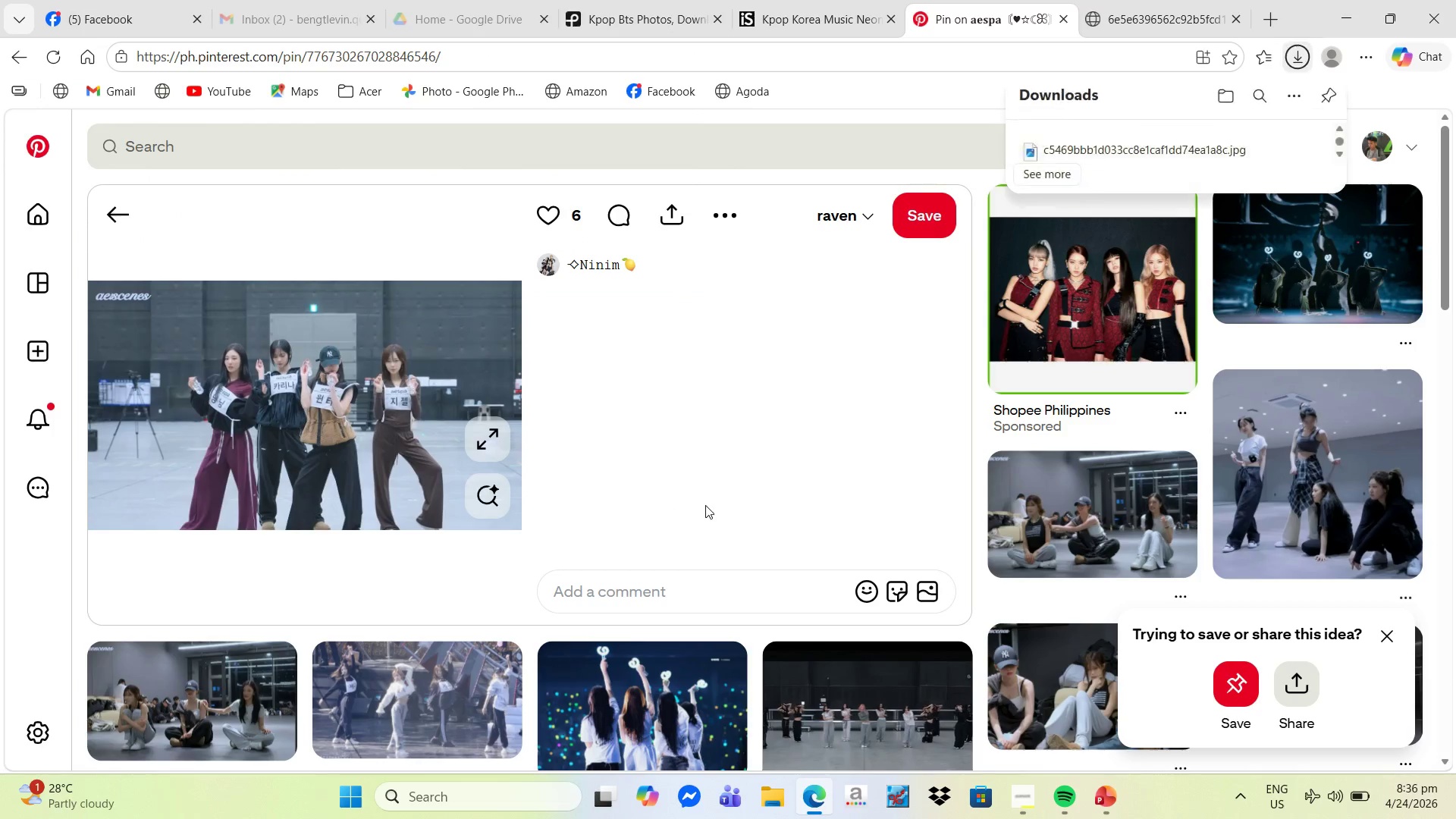 
scroll: coordinate [702, 513], scroll_direction: down, amount: 10.0
 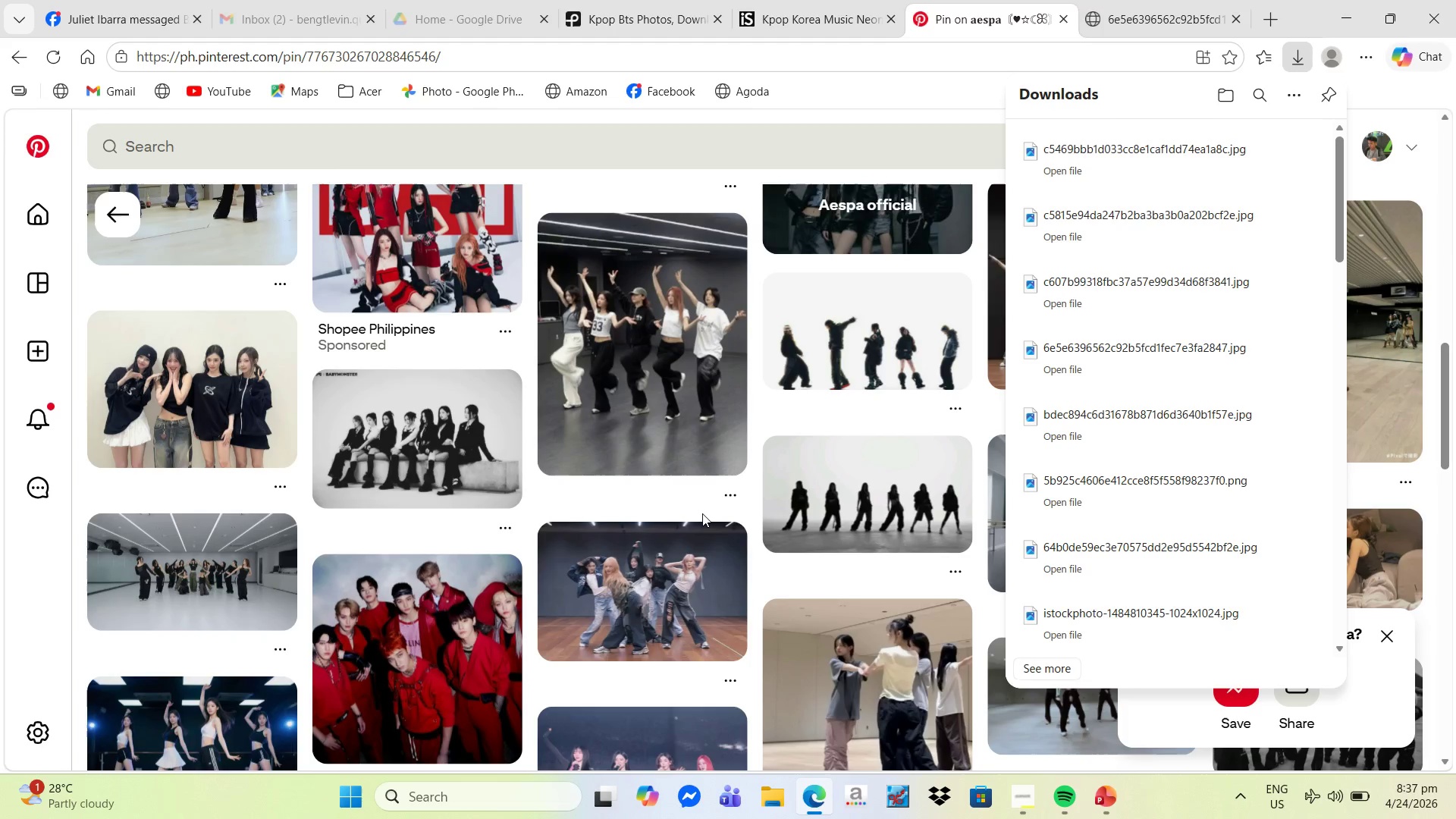 
left_click([607, 561])
 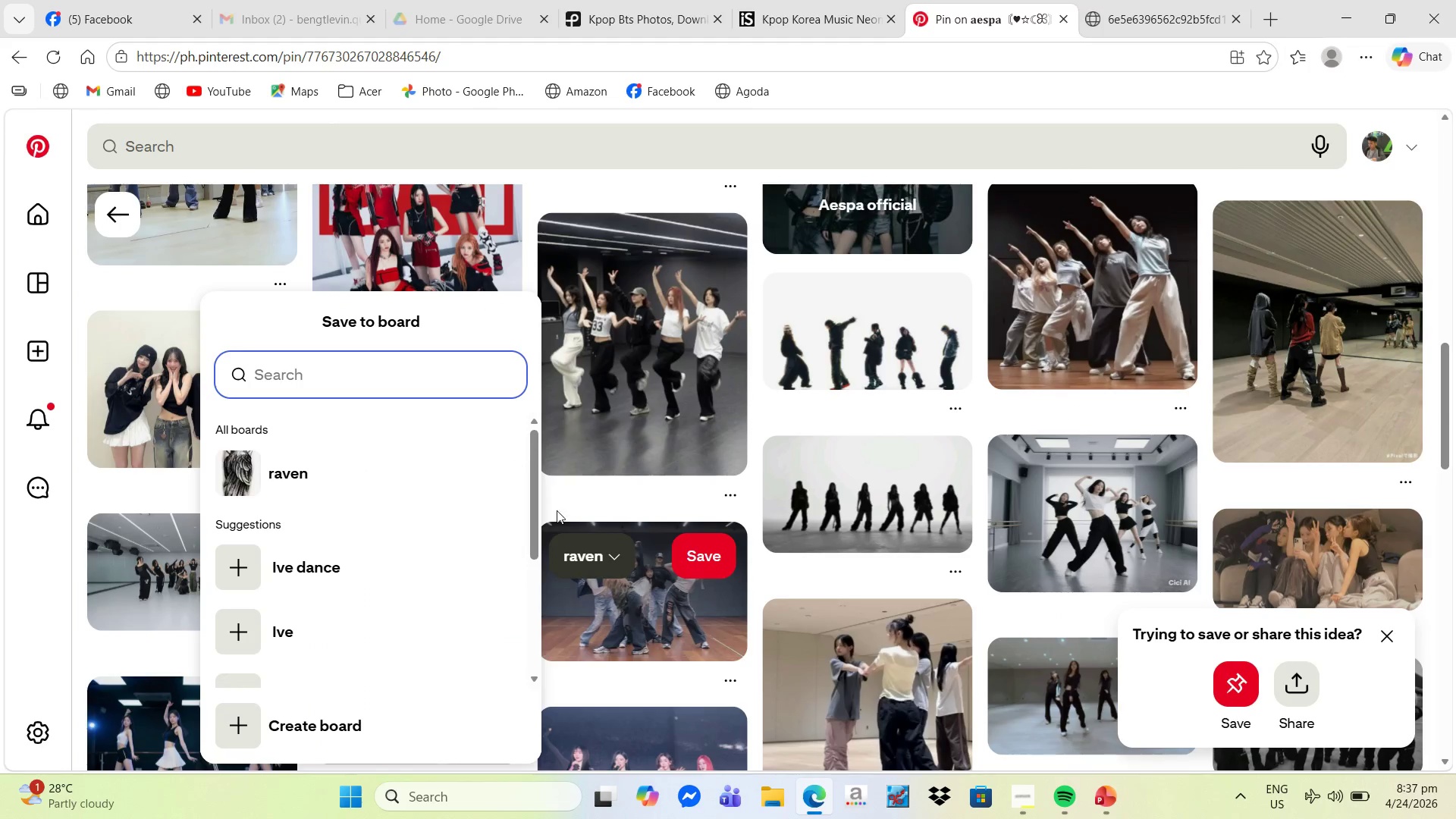 
left_click([665, 597])
 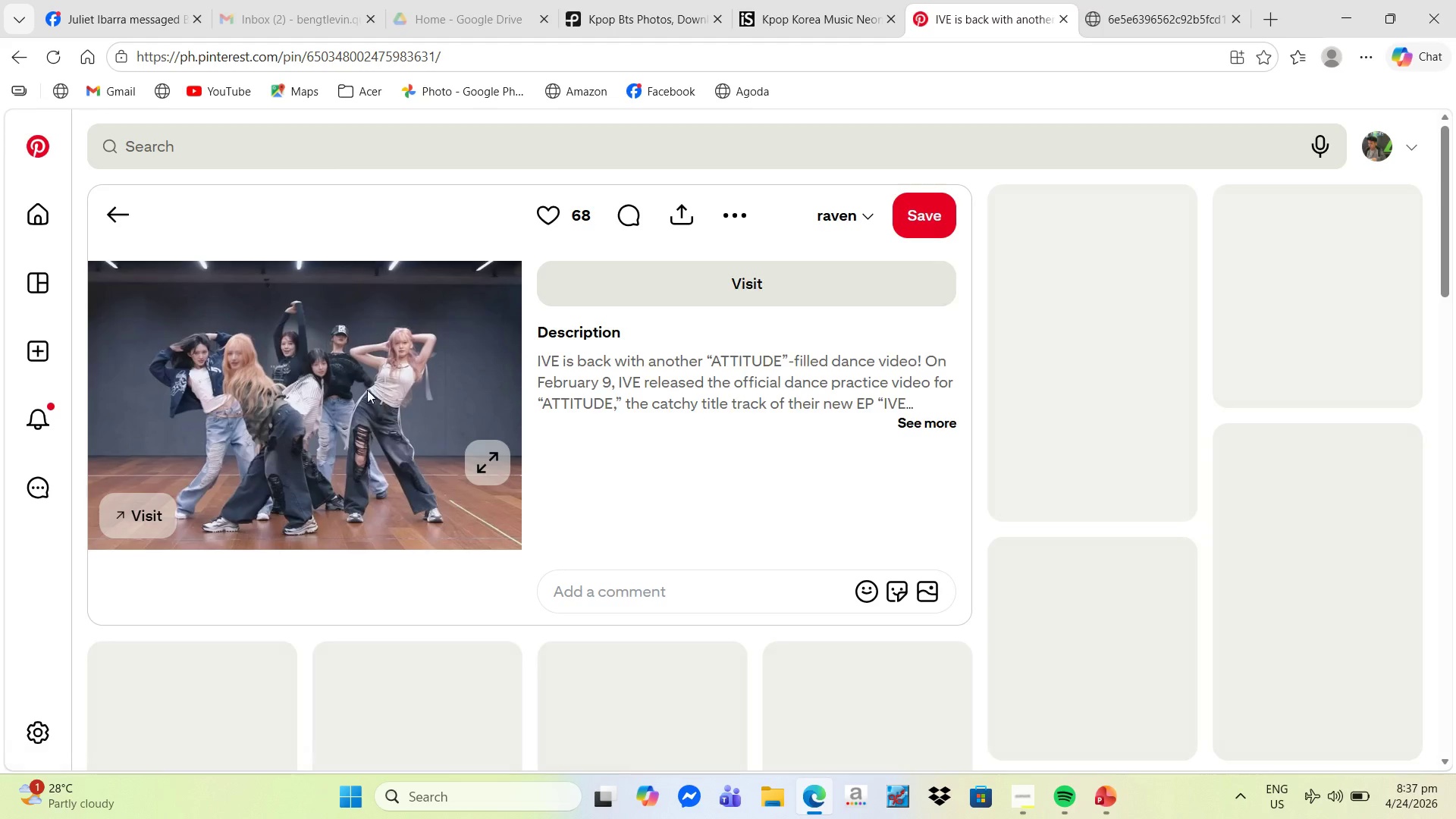 
right_click([339, 367])
 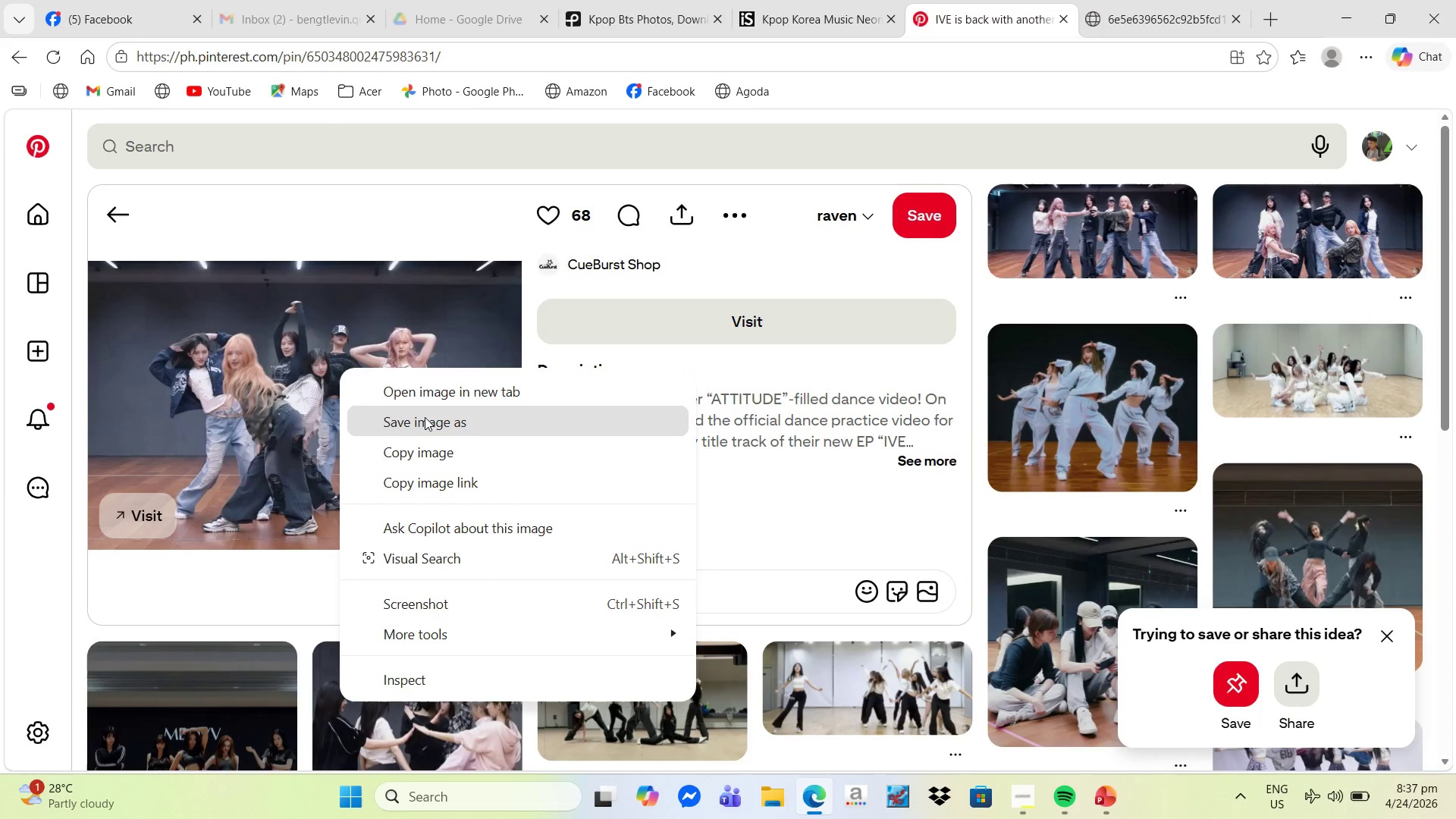 
left_click([425, 417])
 